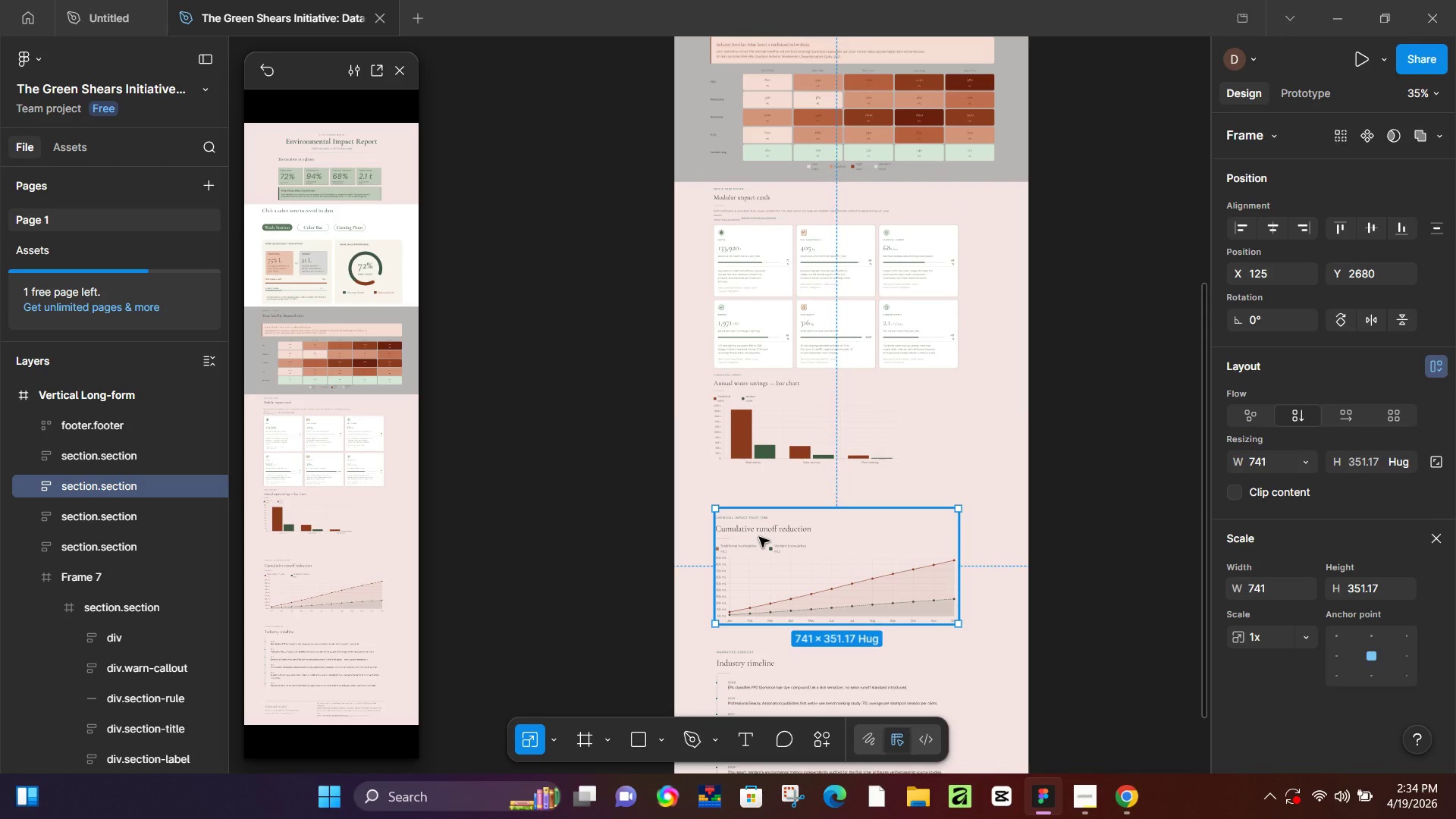 
hold_key(key=ArrowUp, duration=1.52)
 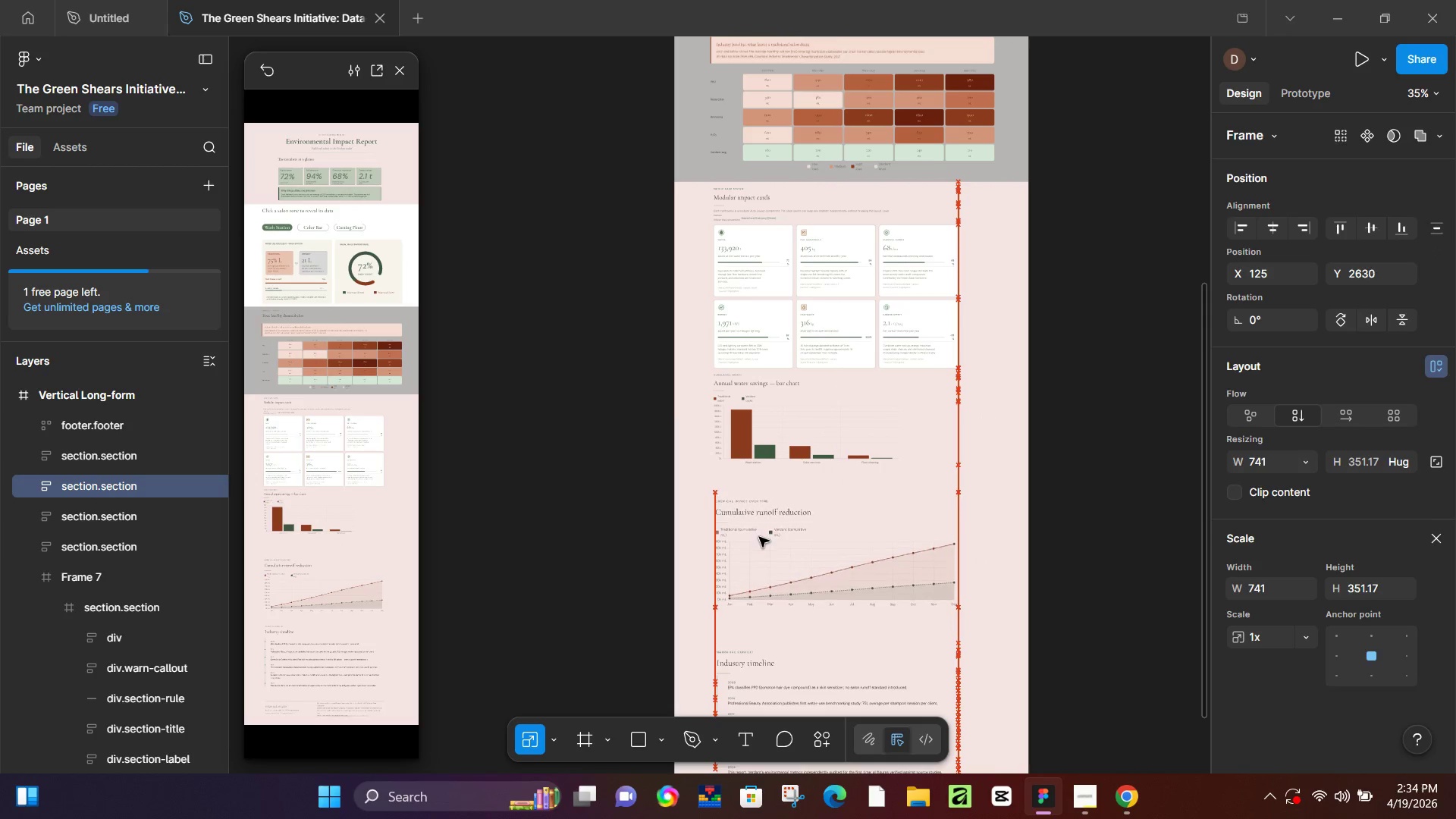 
hold_key(key=ArrowUp, duration=1.5)
 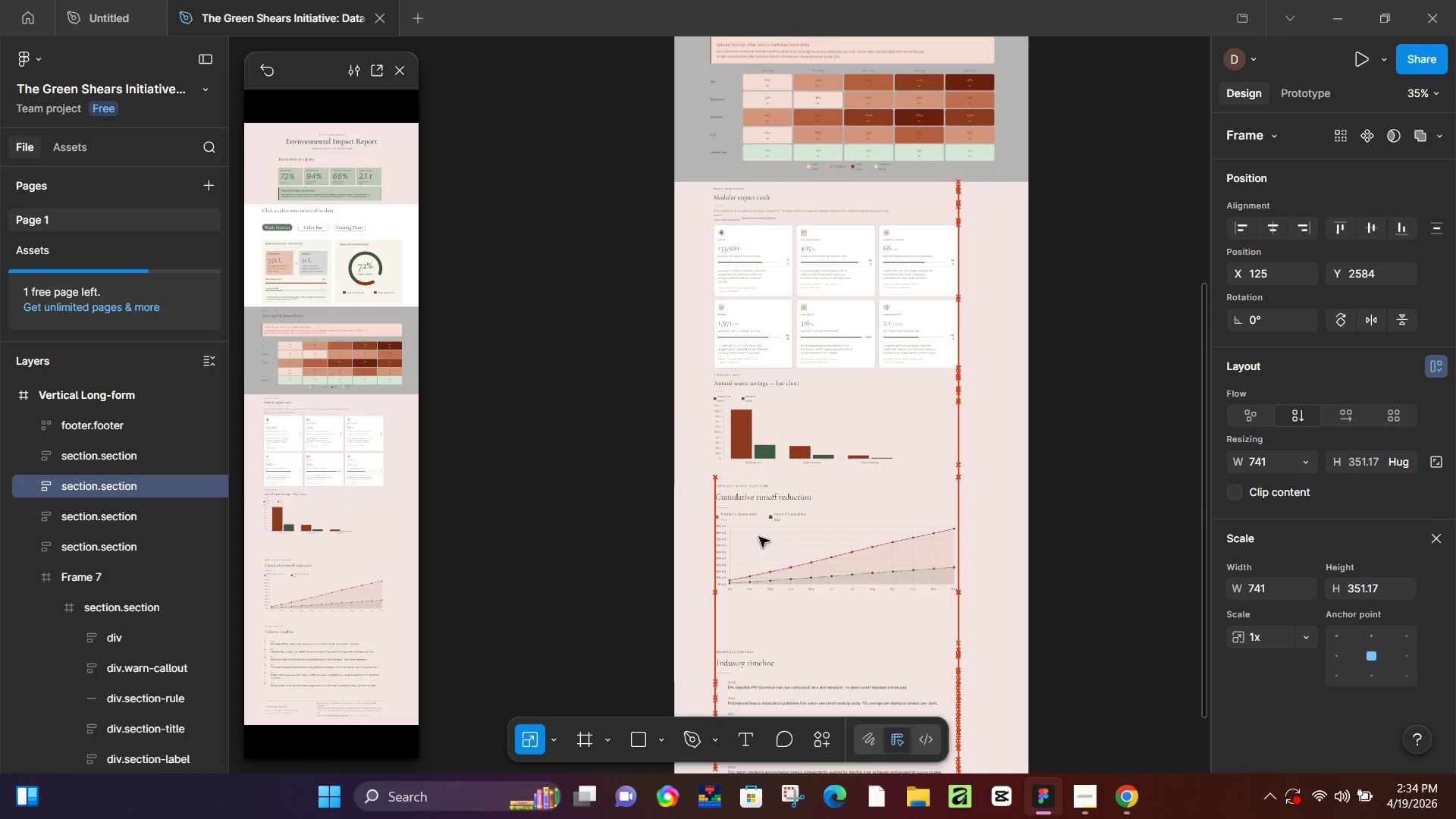 
hold_key(key=ArrowUp, duration=1.5)
 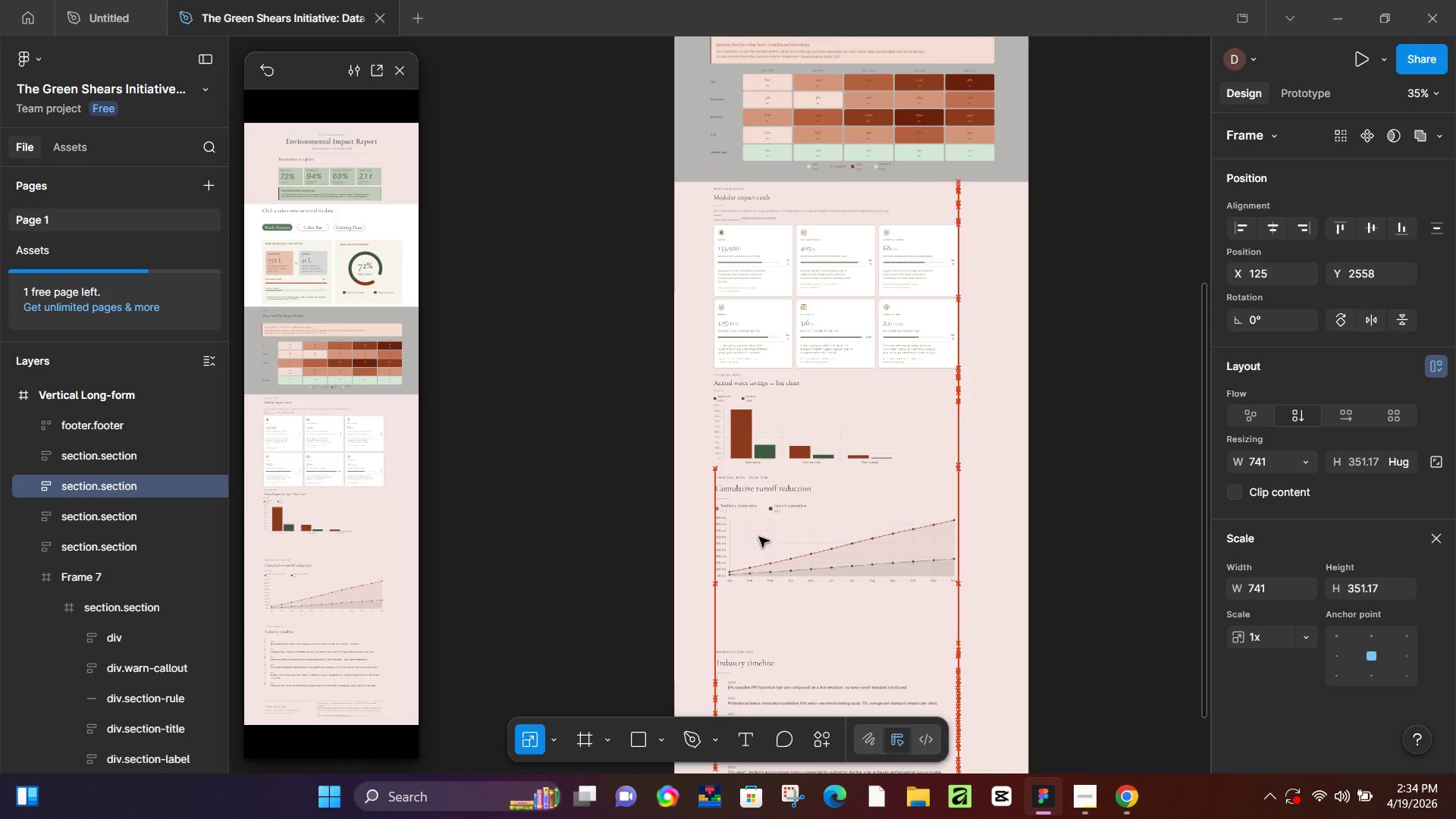 
key(ArrowUp)
 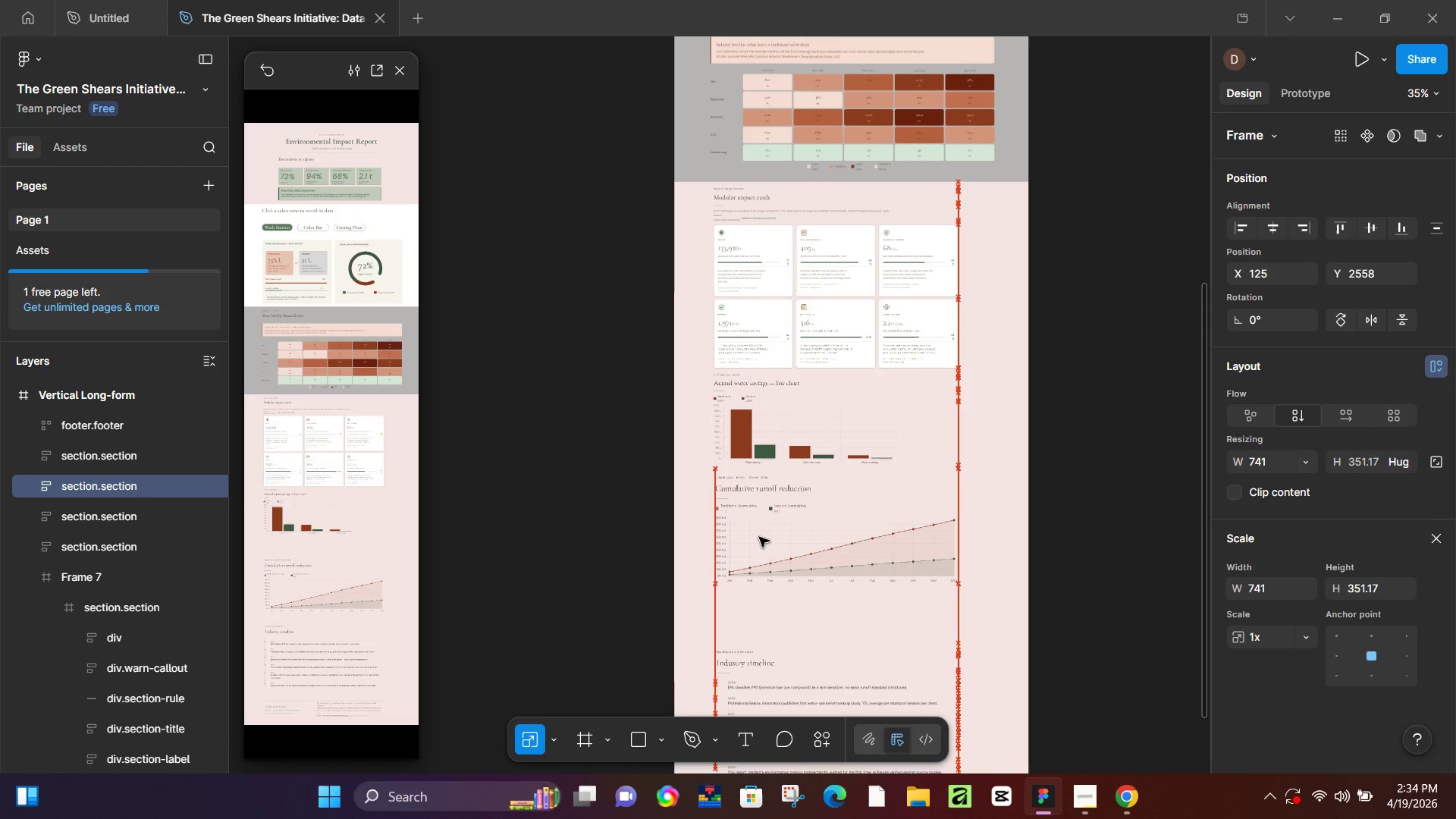 
key(ArrowUp)
 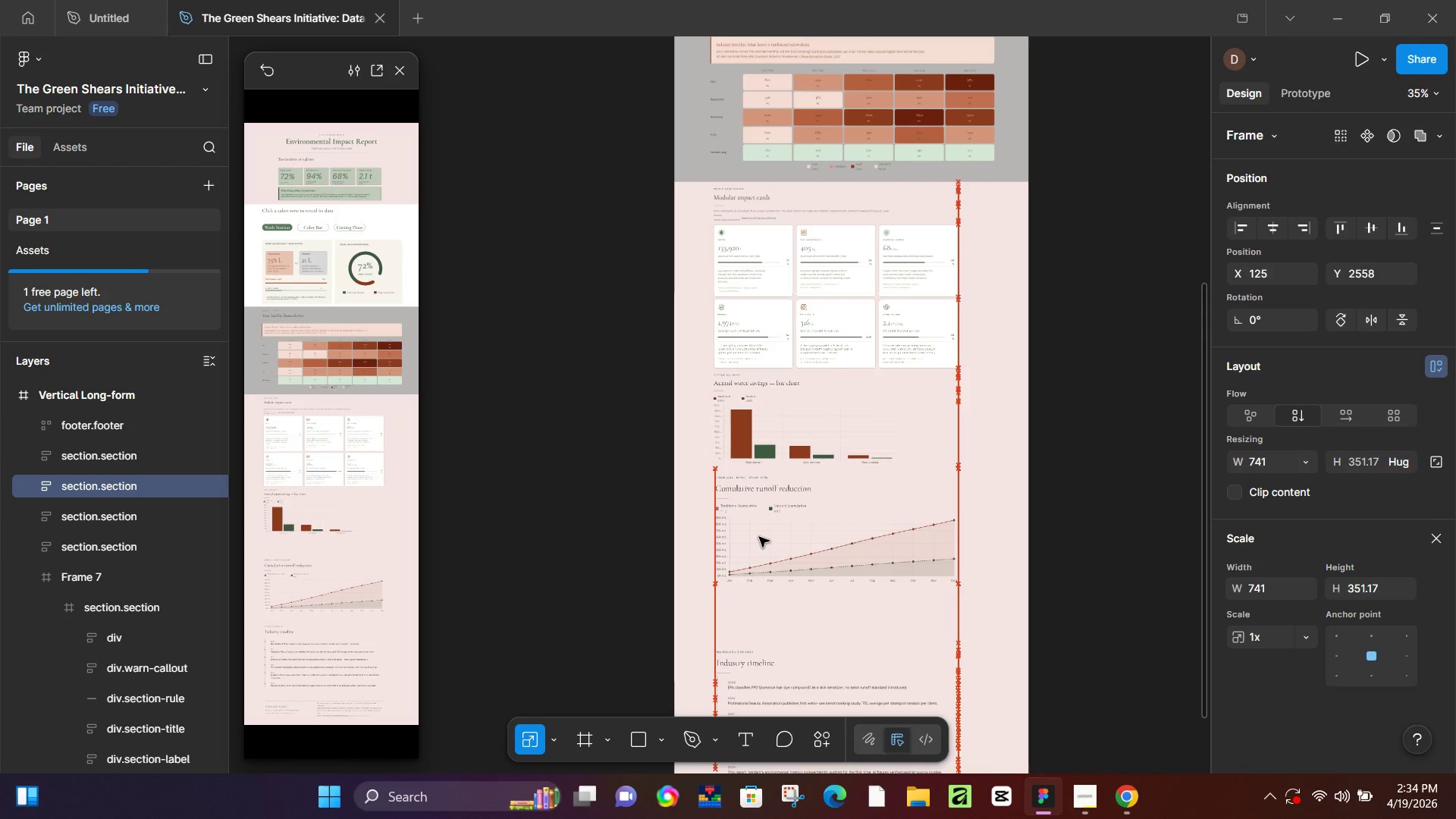 
key(ArrowUp)
 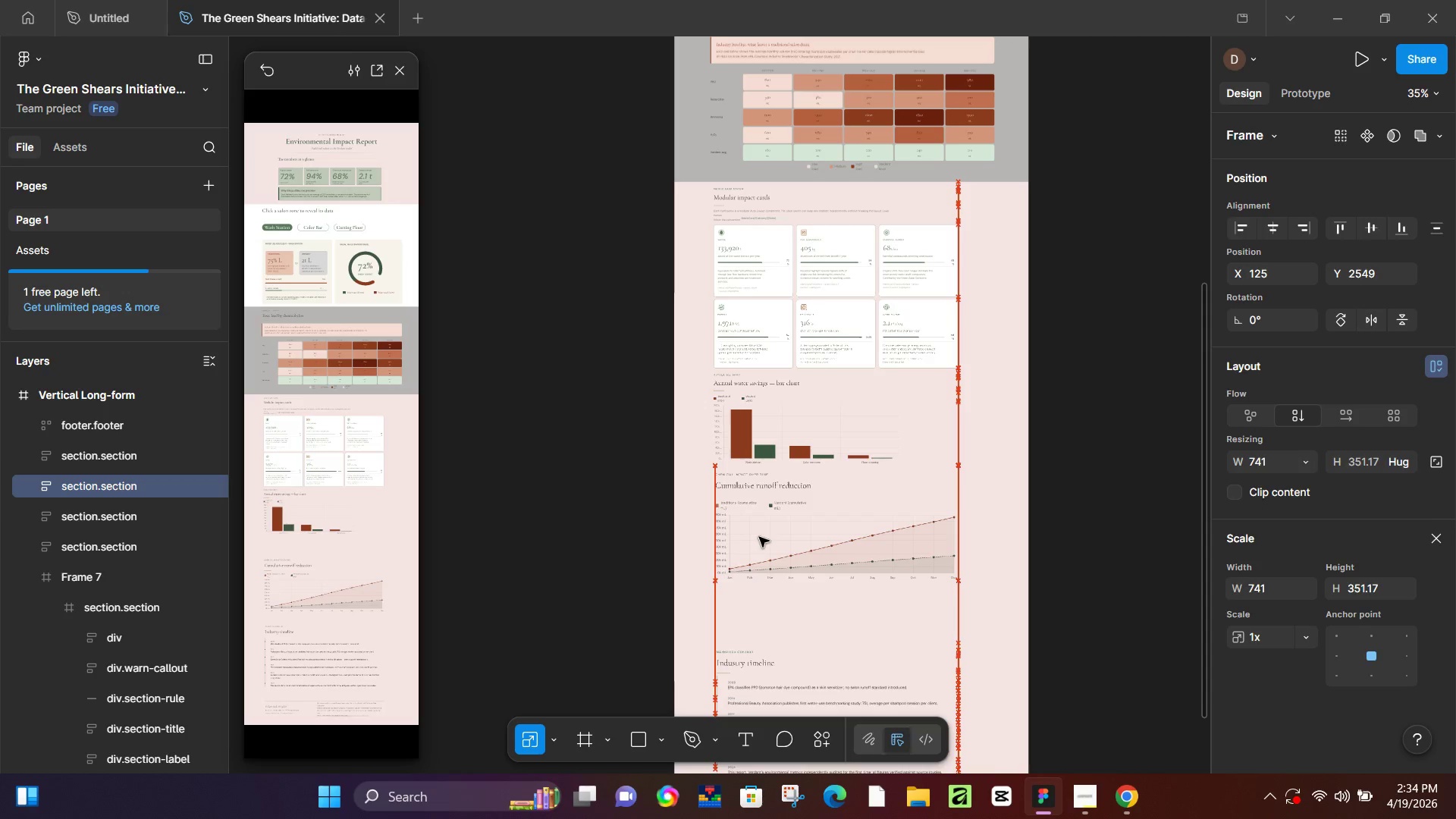 
key(ArrowUp)
 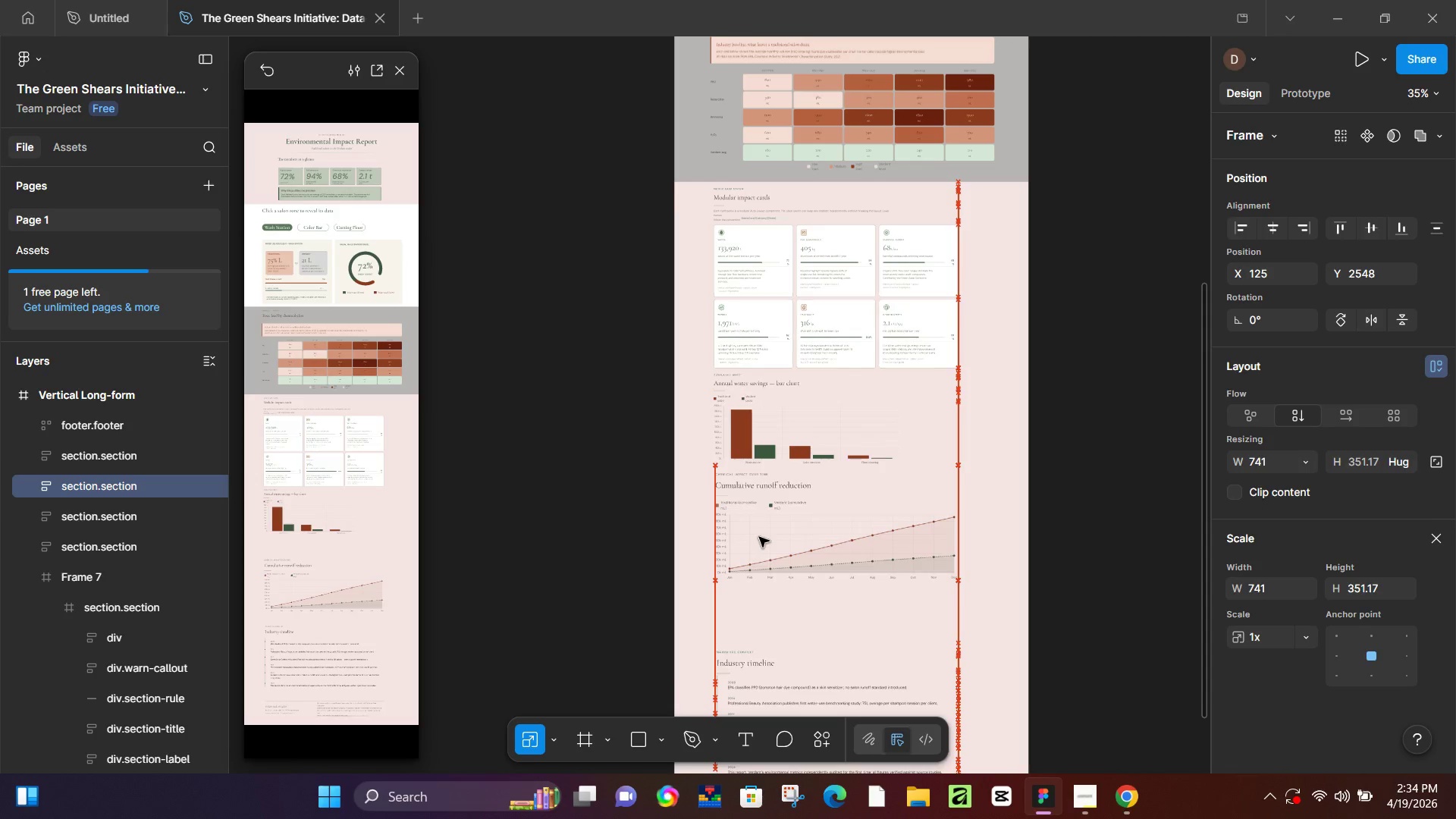 
key(ArrowUp)
 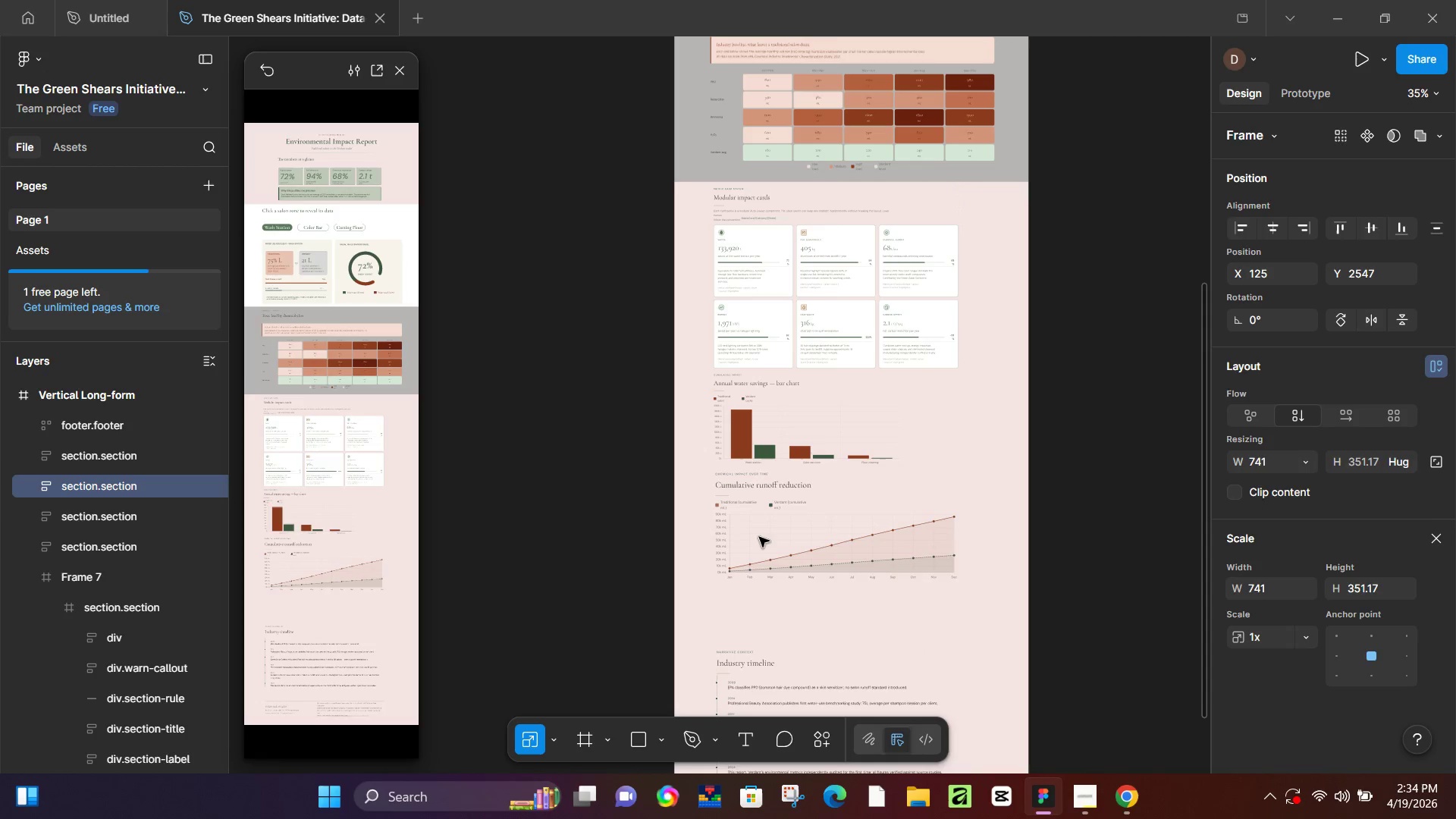 
scroll: coordinate [779, 539], scroll_direction: down, amount: 2.0
 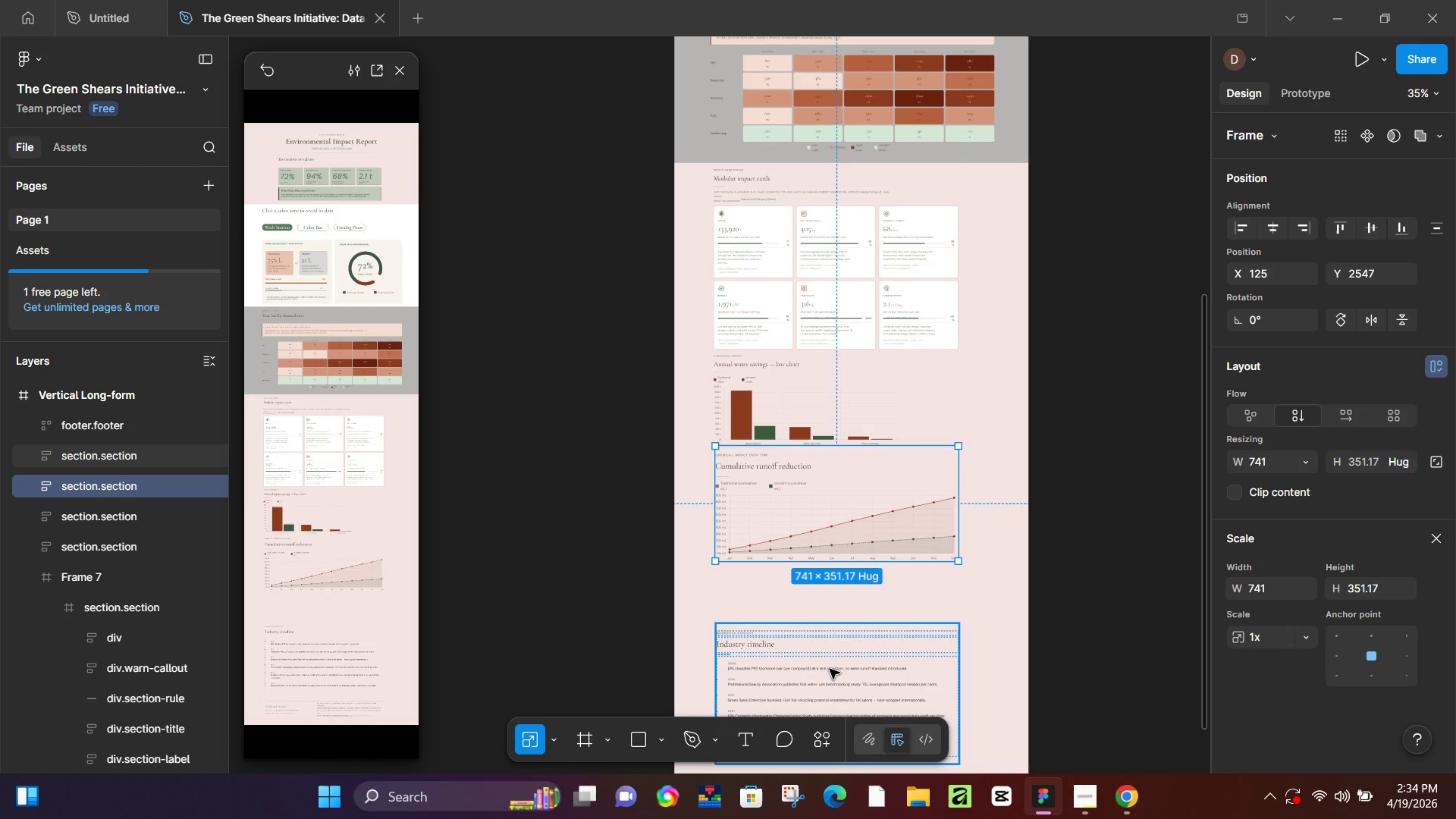 
left_click([830, 669])
 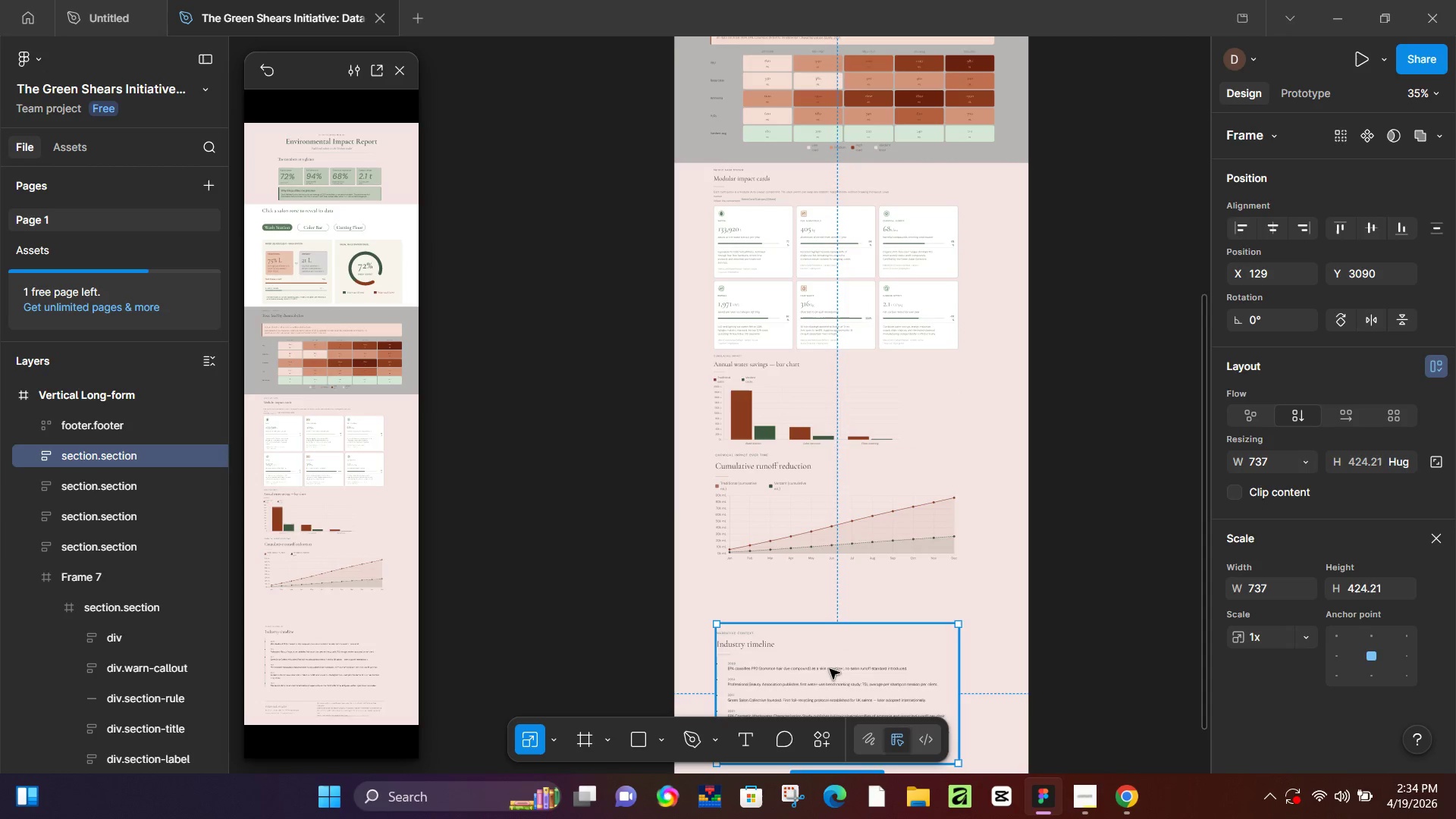 
scroll: coordinate [829, 639], scroll_direction: down, amount: 4.0
 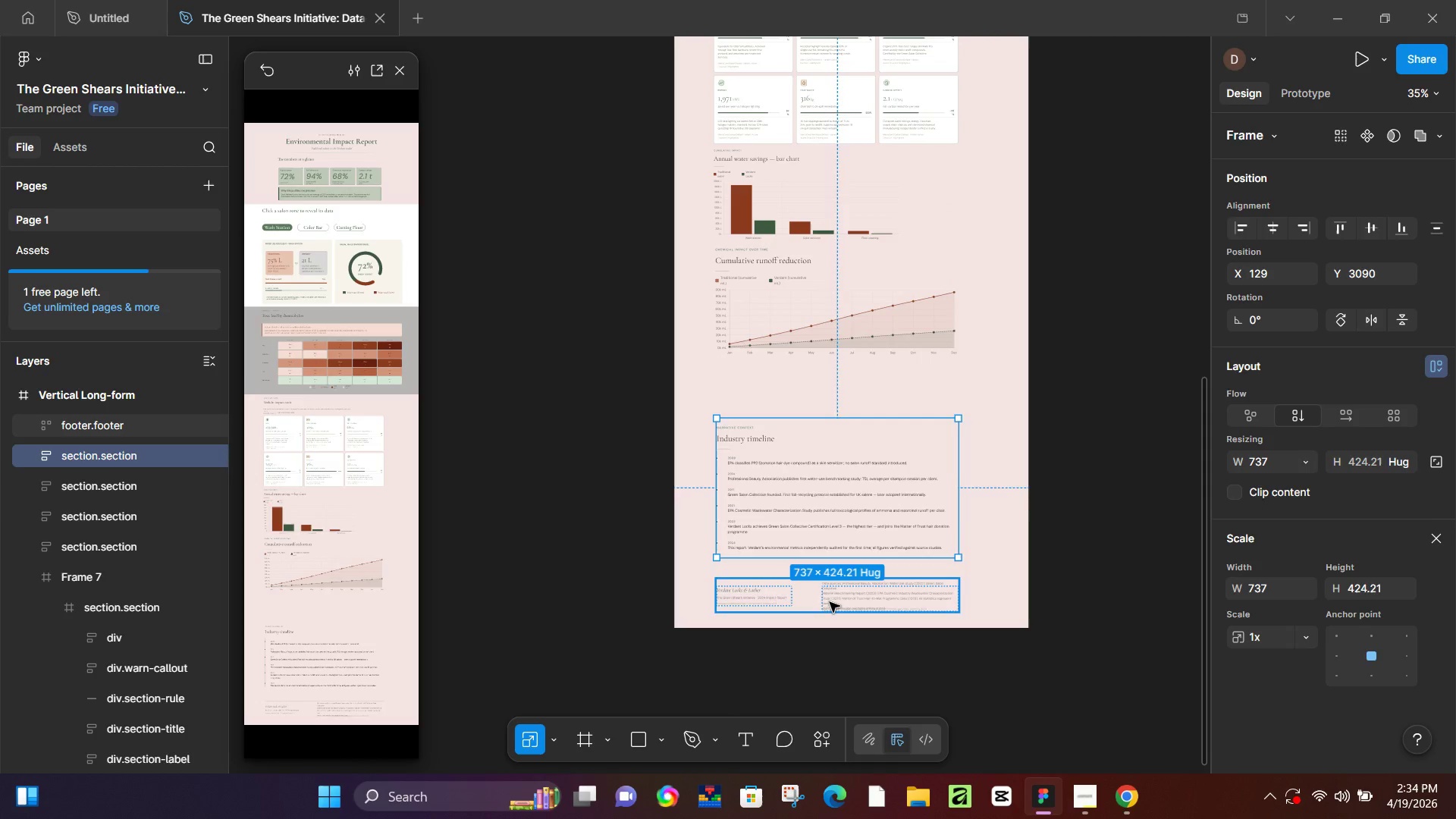 
hold_key(key=ArrowUp, duration=1.51)
 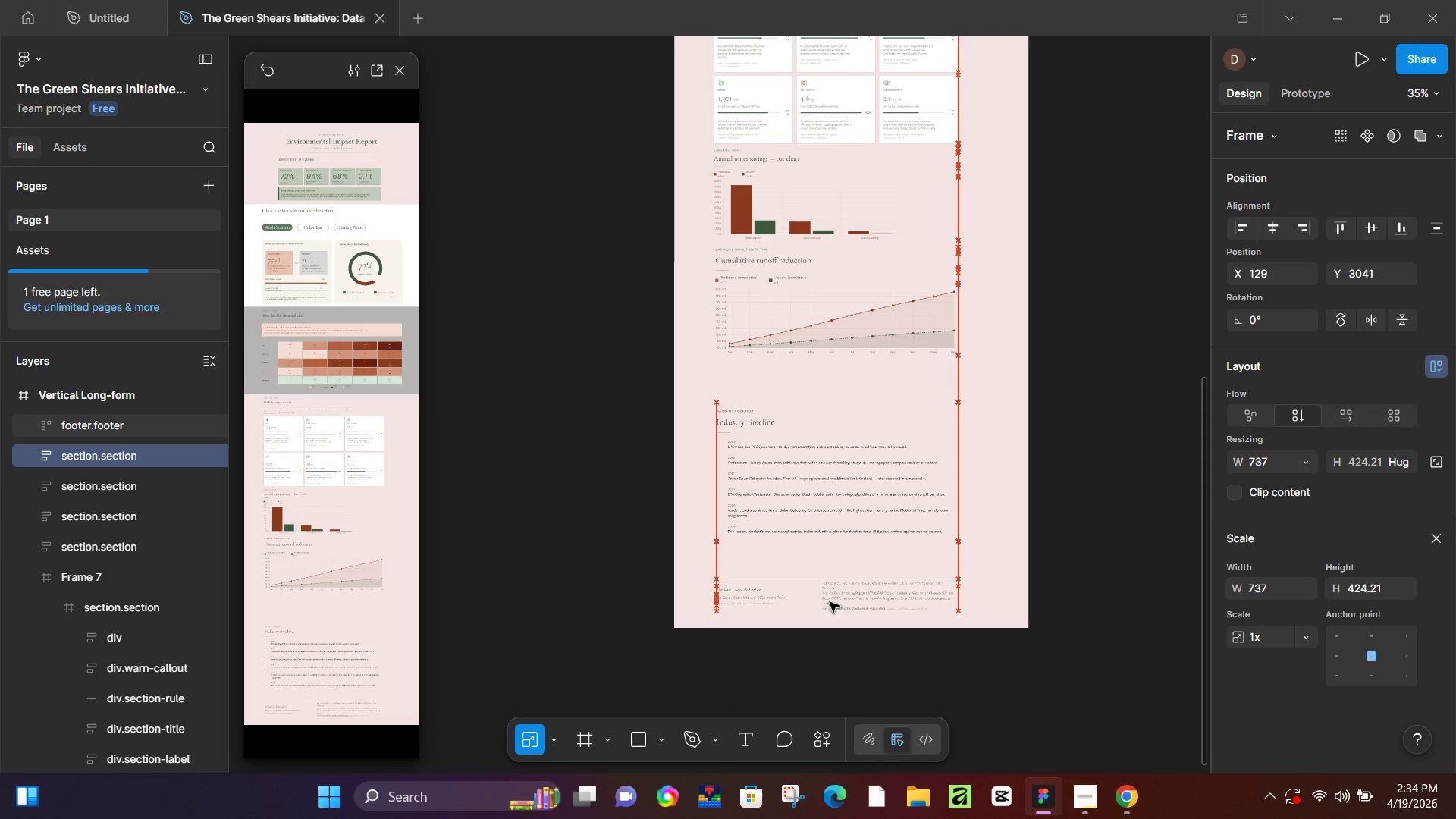 
hold_key(key=ArrowUp, duration=1.5)
 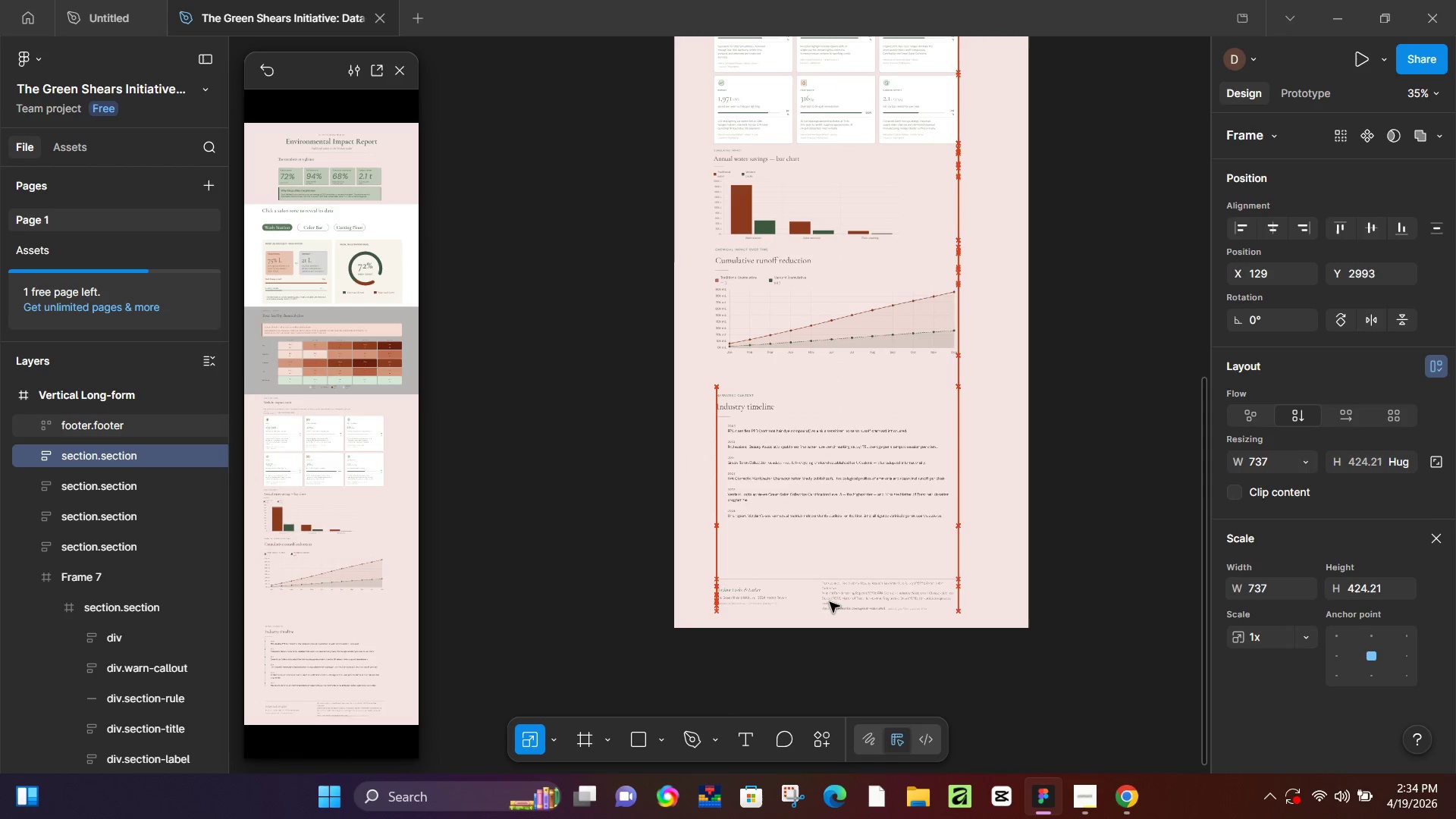 
hold_key(key=ArrowUp, duration=1.5)
 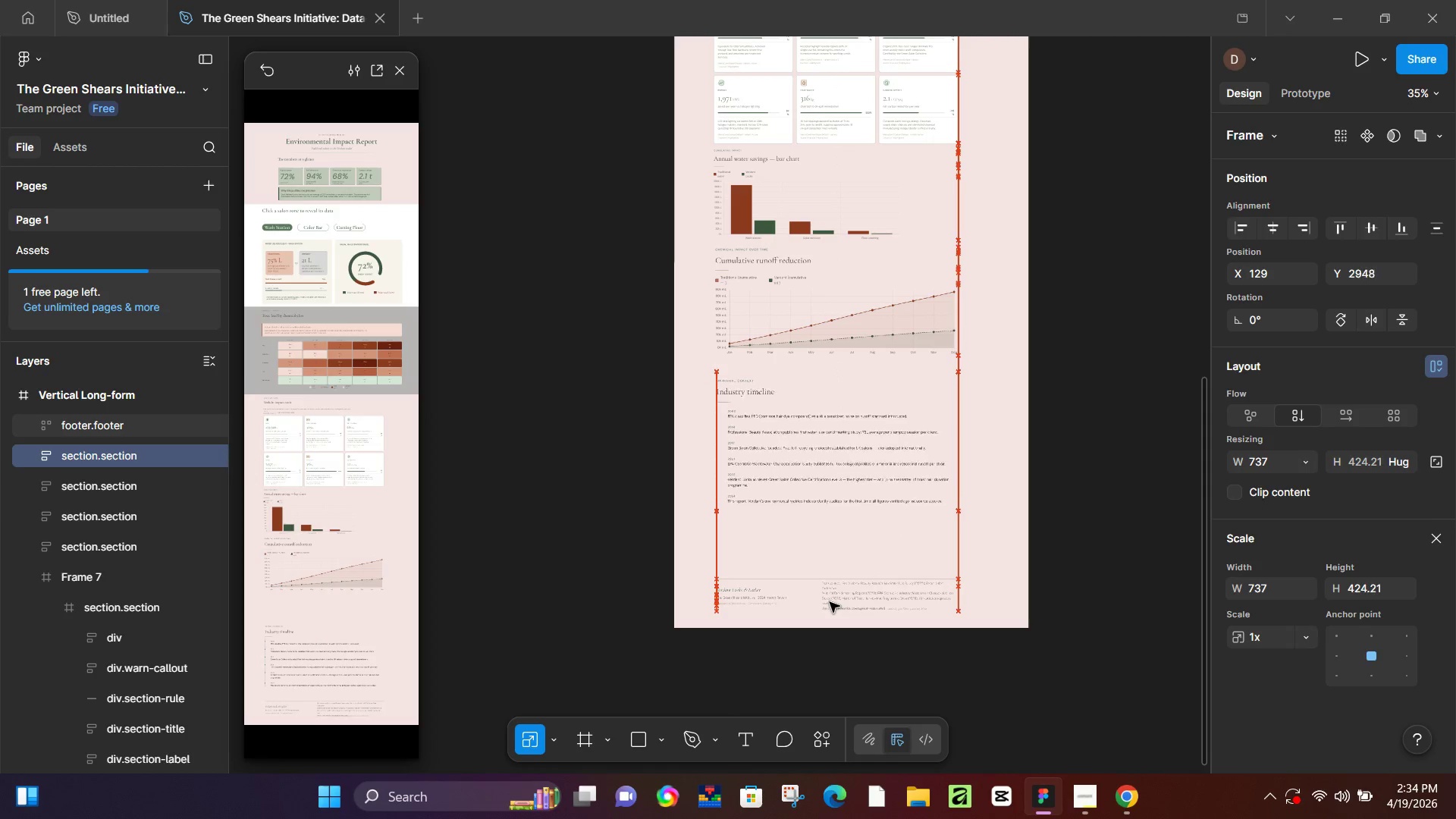 
hold_key(key=ArrowUp, duration=1.5)
 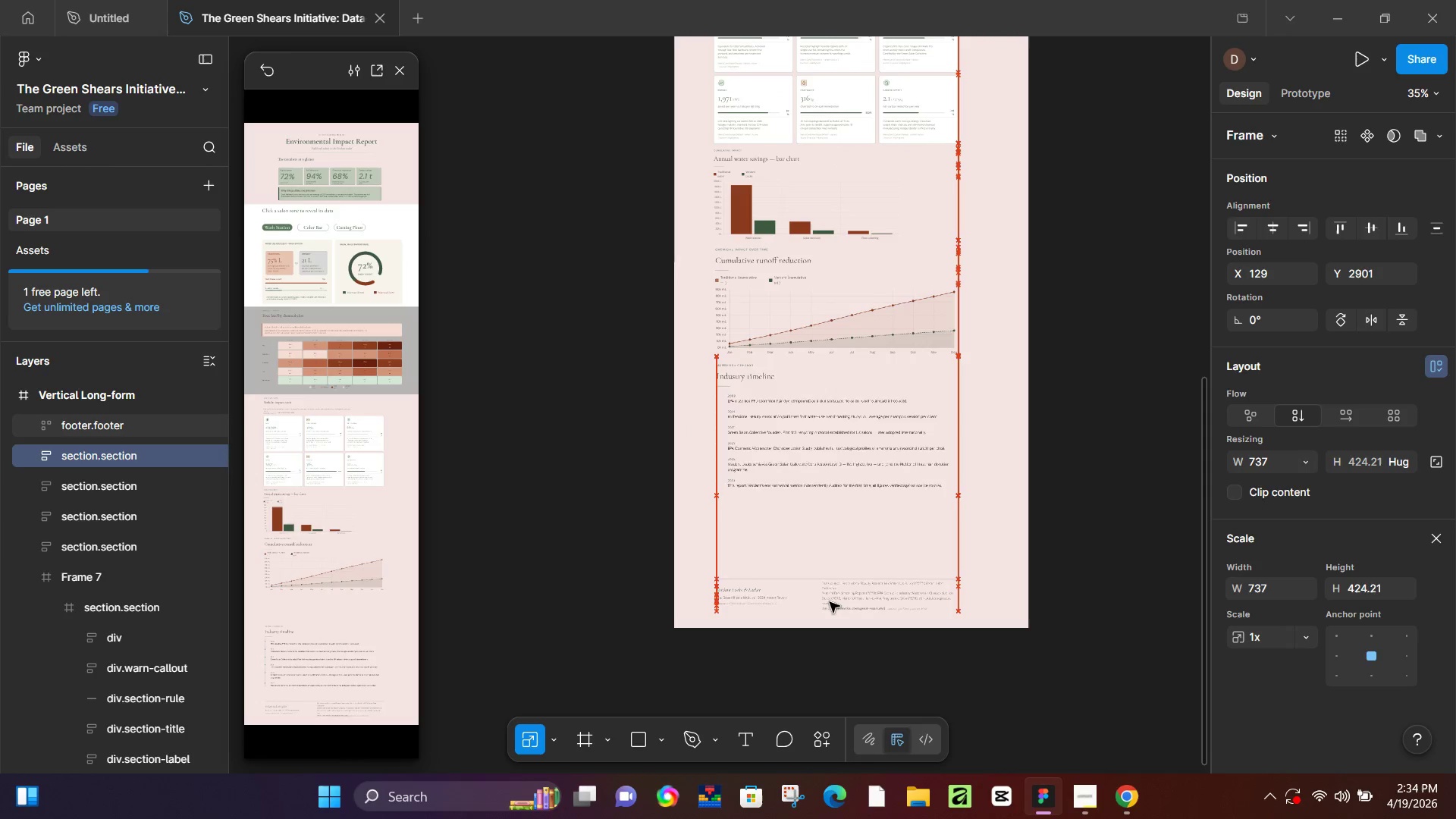 
hold_key(key=ArrowUp, duration=0.45)
 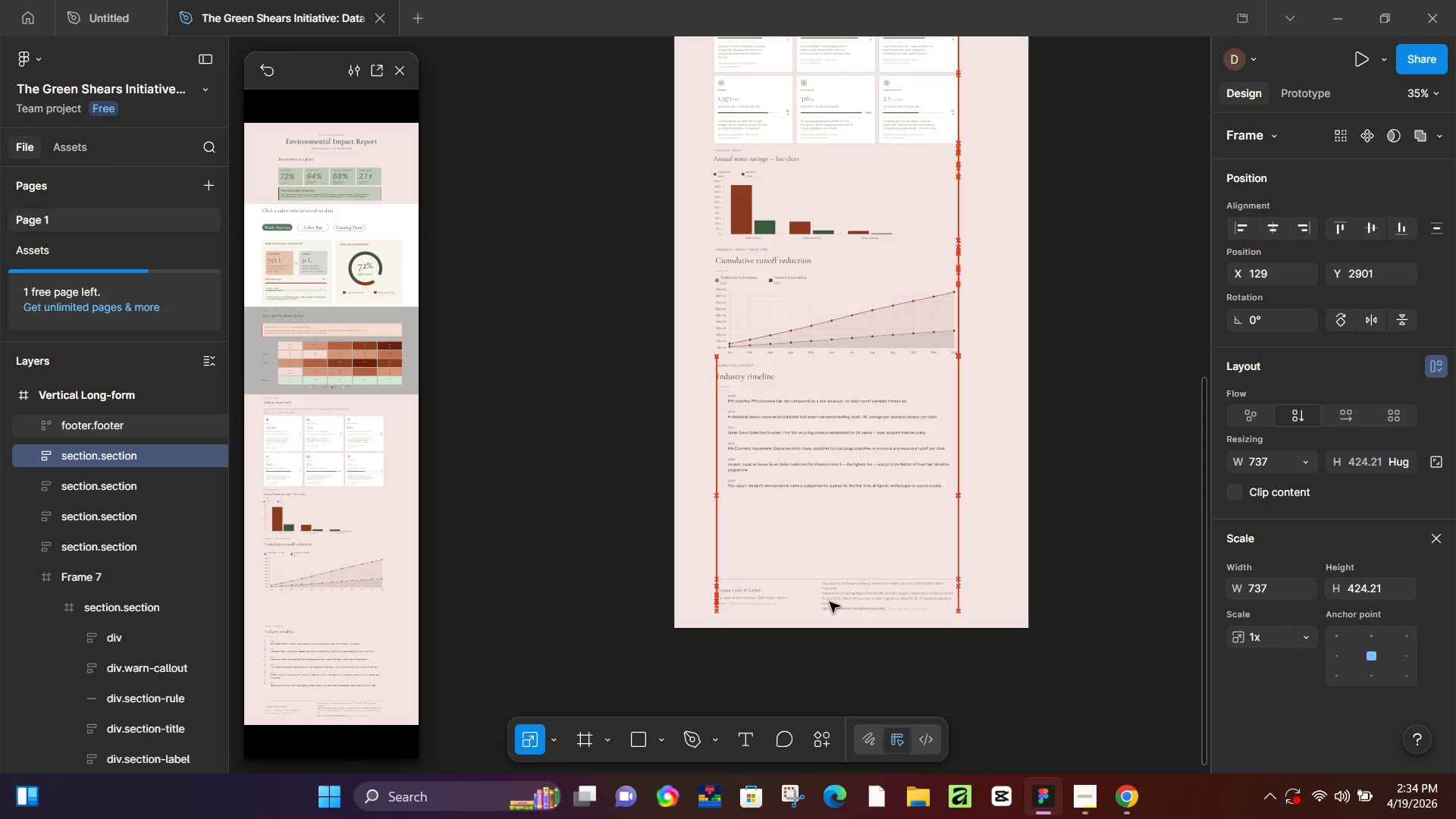 
key(ArrowUp)
 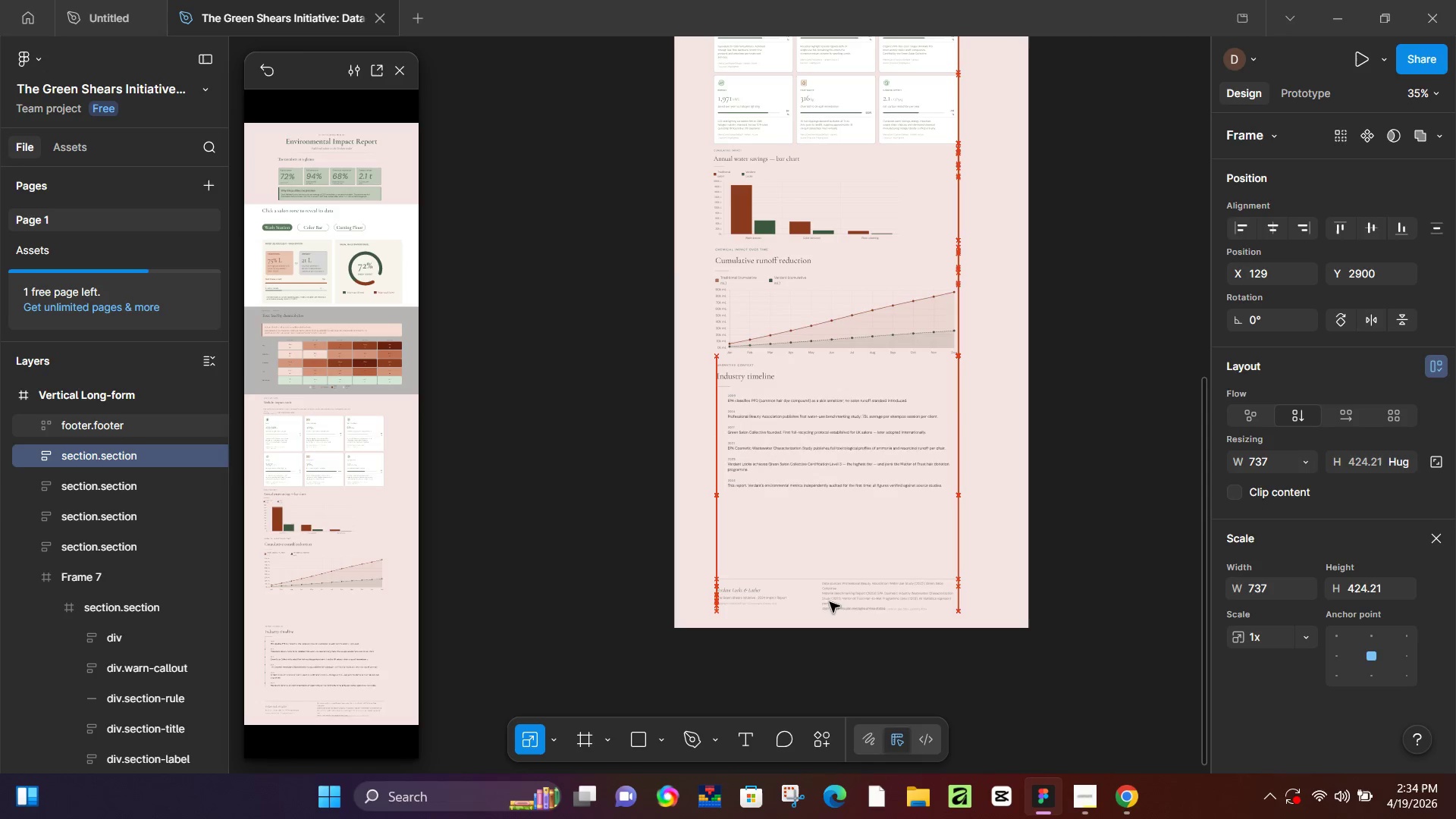 
key(ArrowUp)
 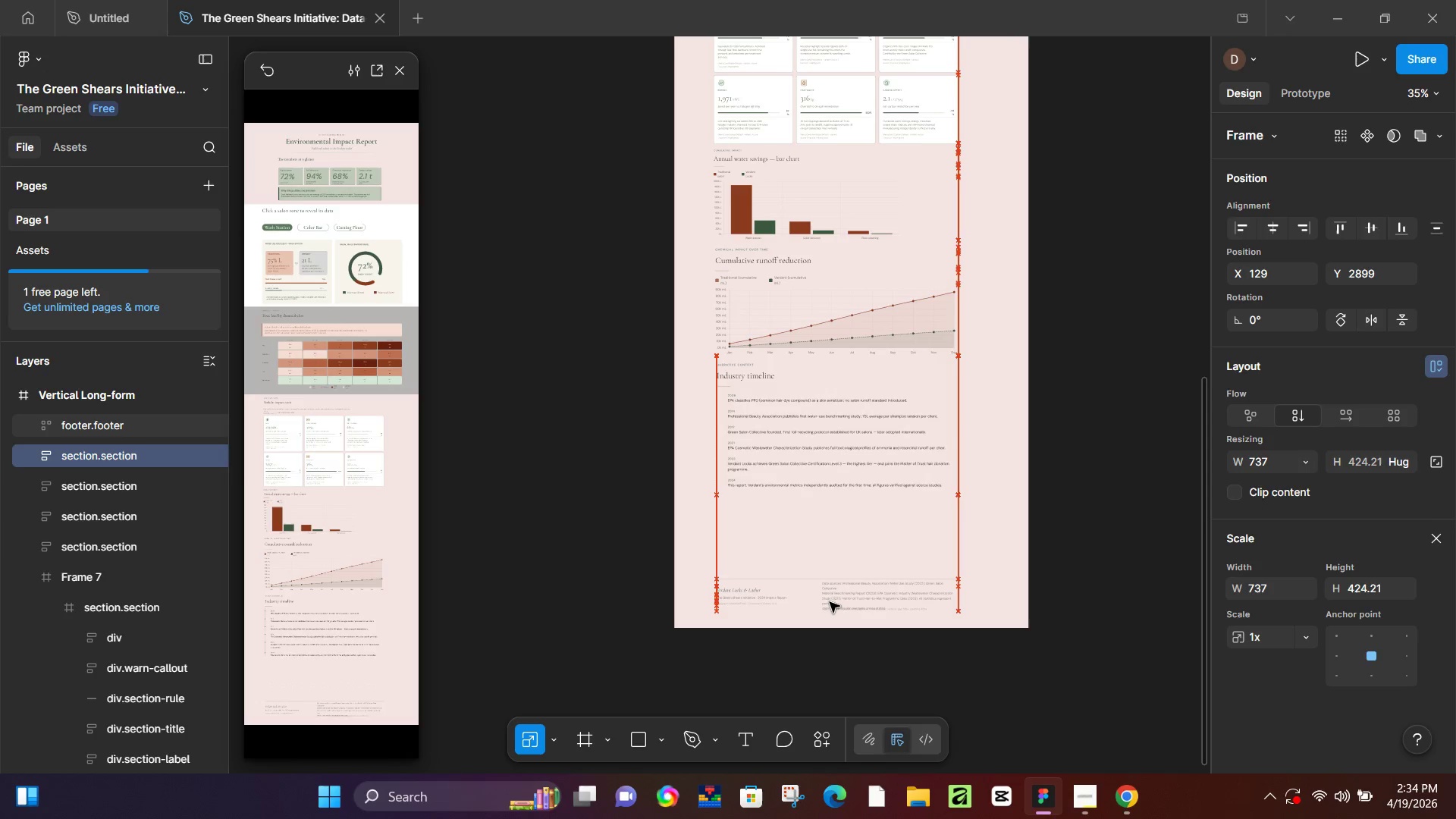 
key(ArrowUp)
 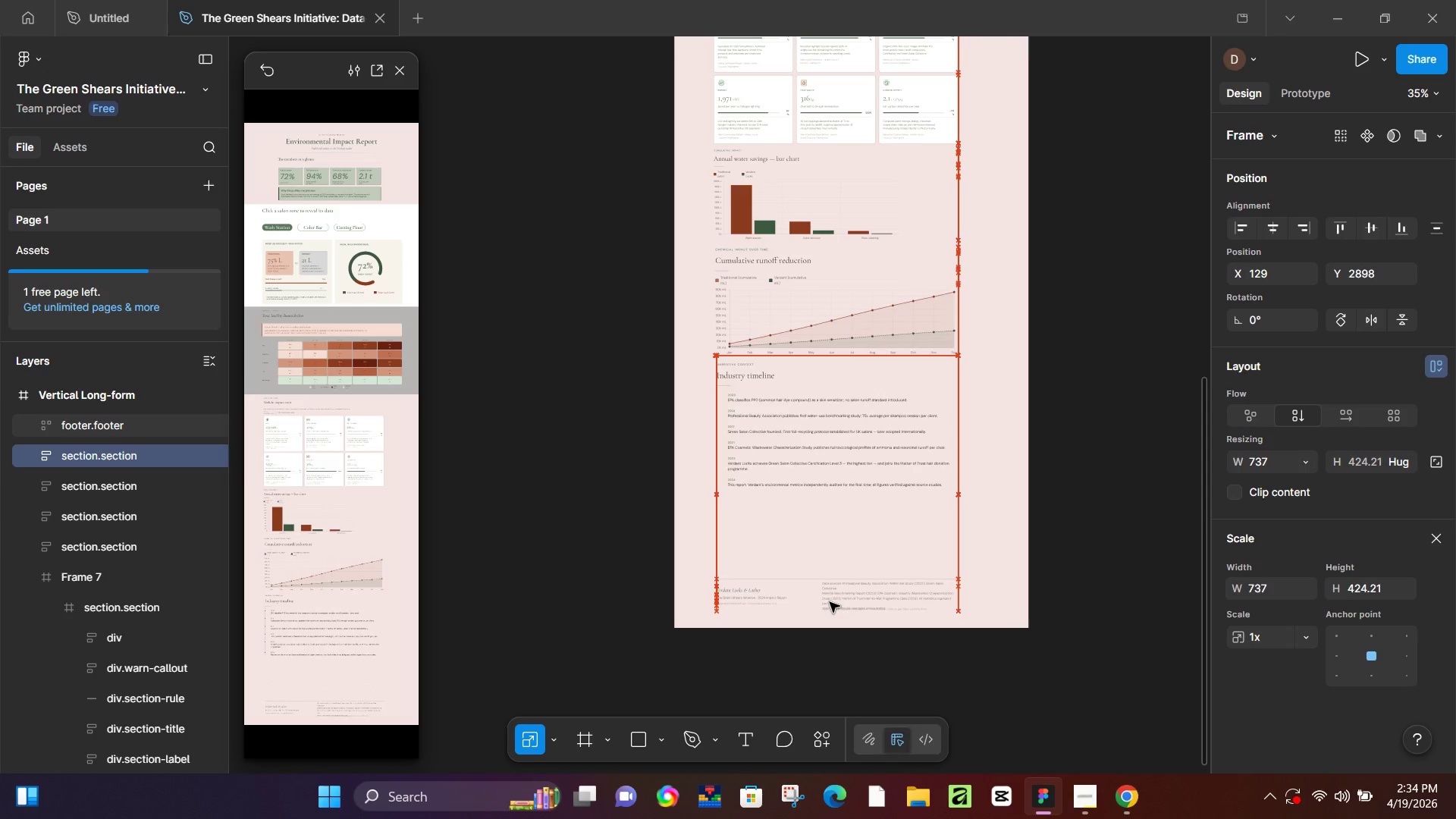 
key(ArrowUp)
 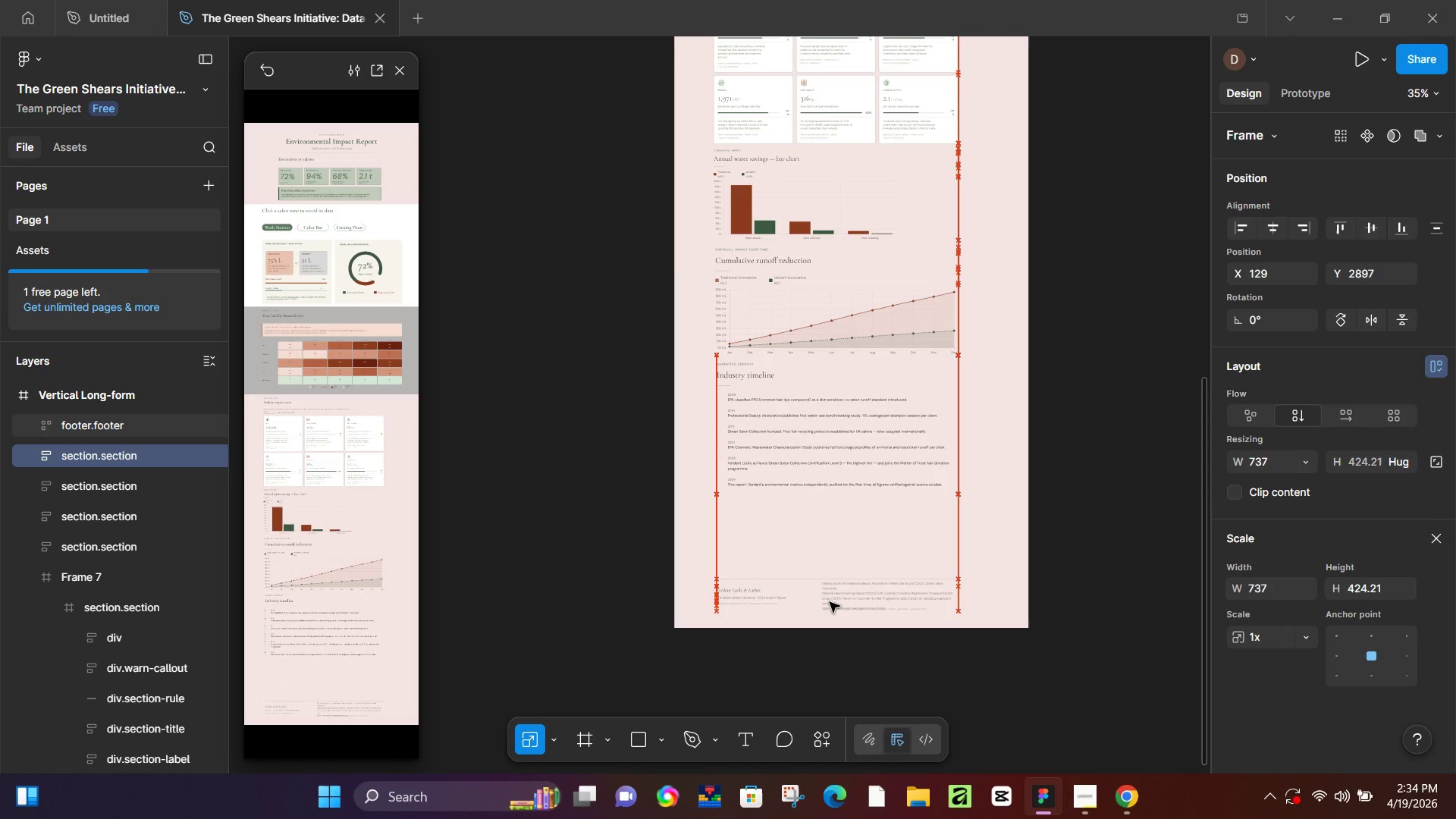 
key(ArrowDown)
 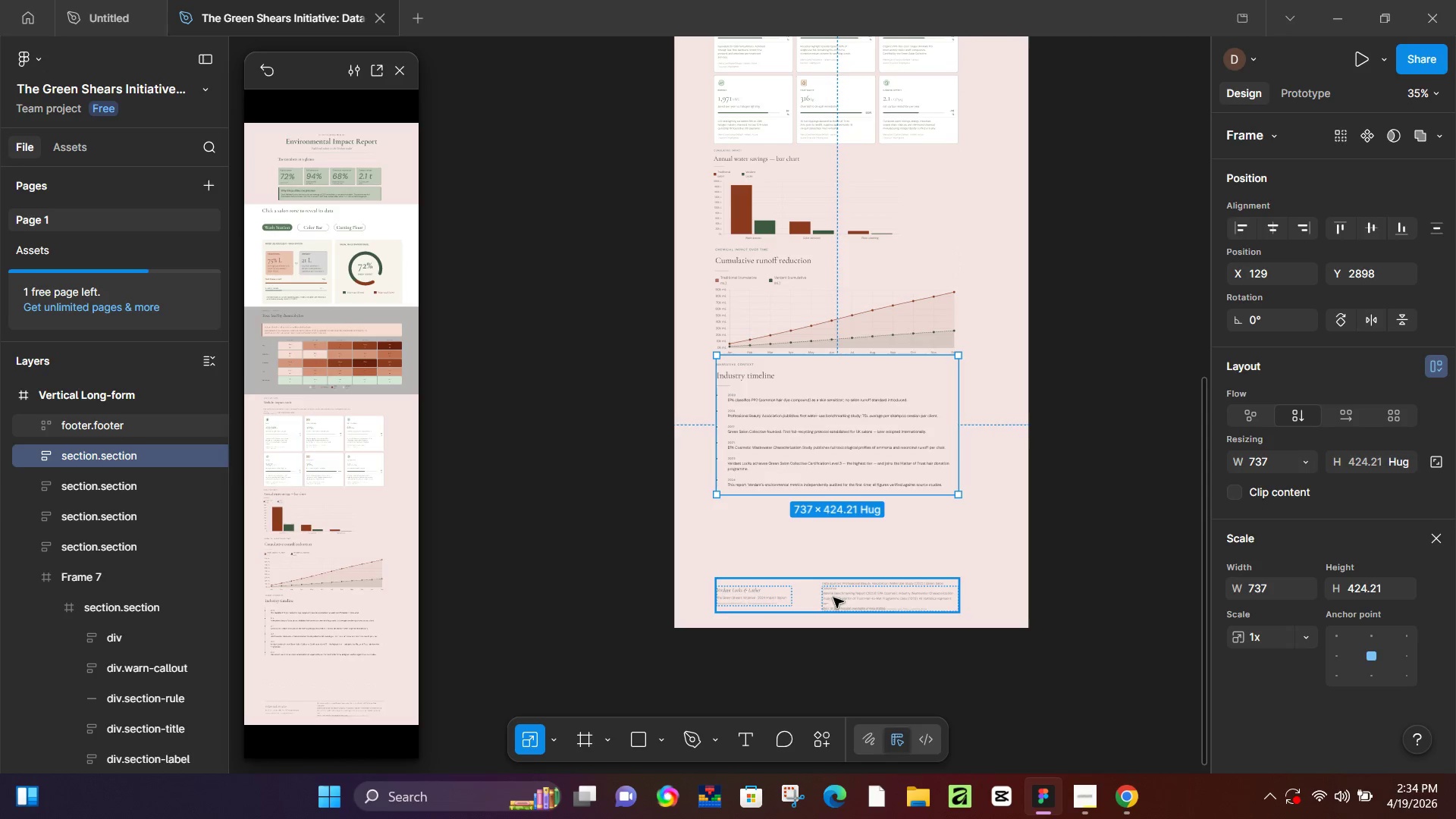 
left_click([833, 598])
 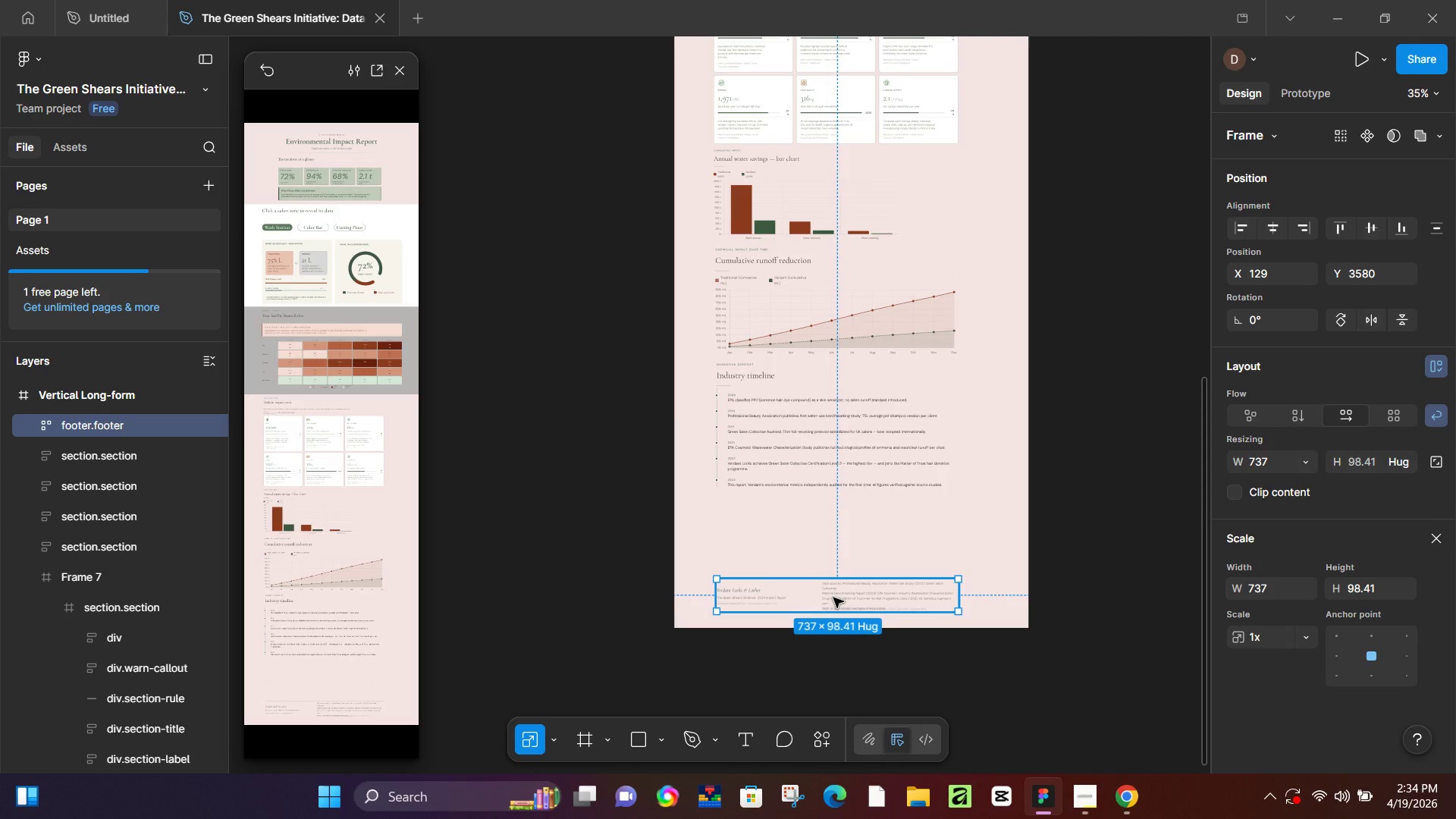 
hold_key(key=ArrowUp, duration=1.52)
 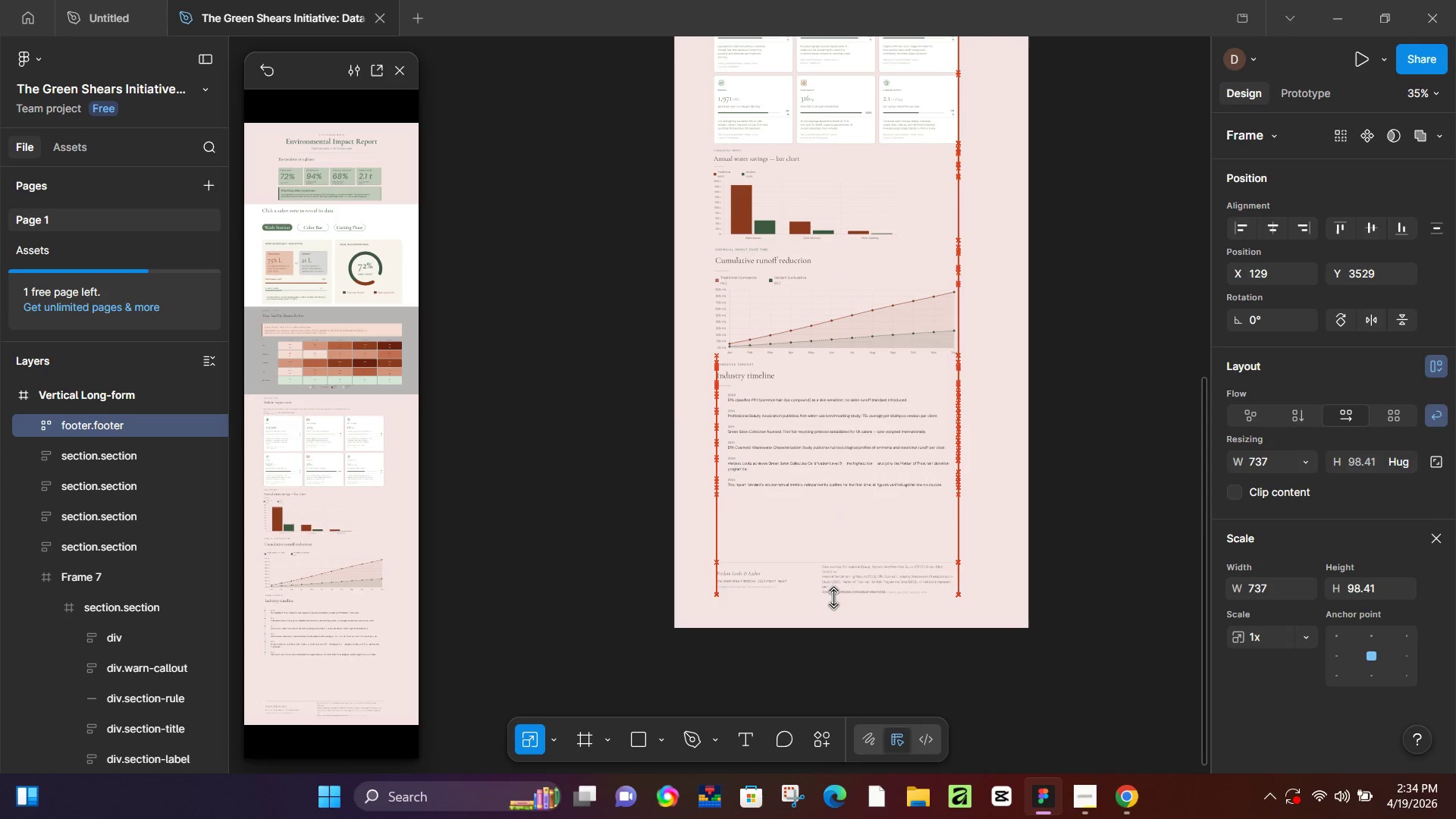 
hold_key(key=ArrowUp, duration=1.5)
 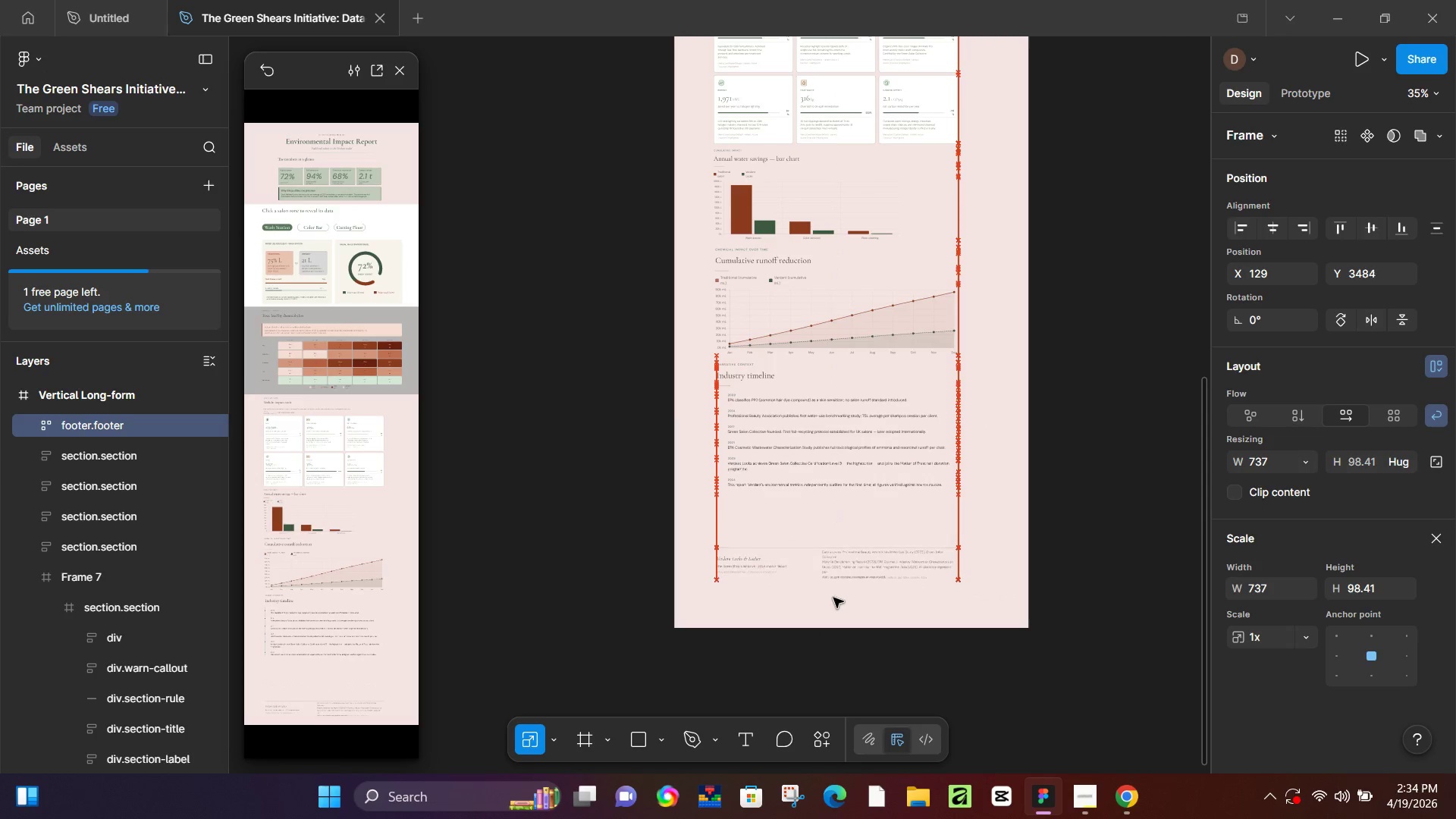 
hold_key(key=ArrowUp, duration=1.5)
 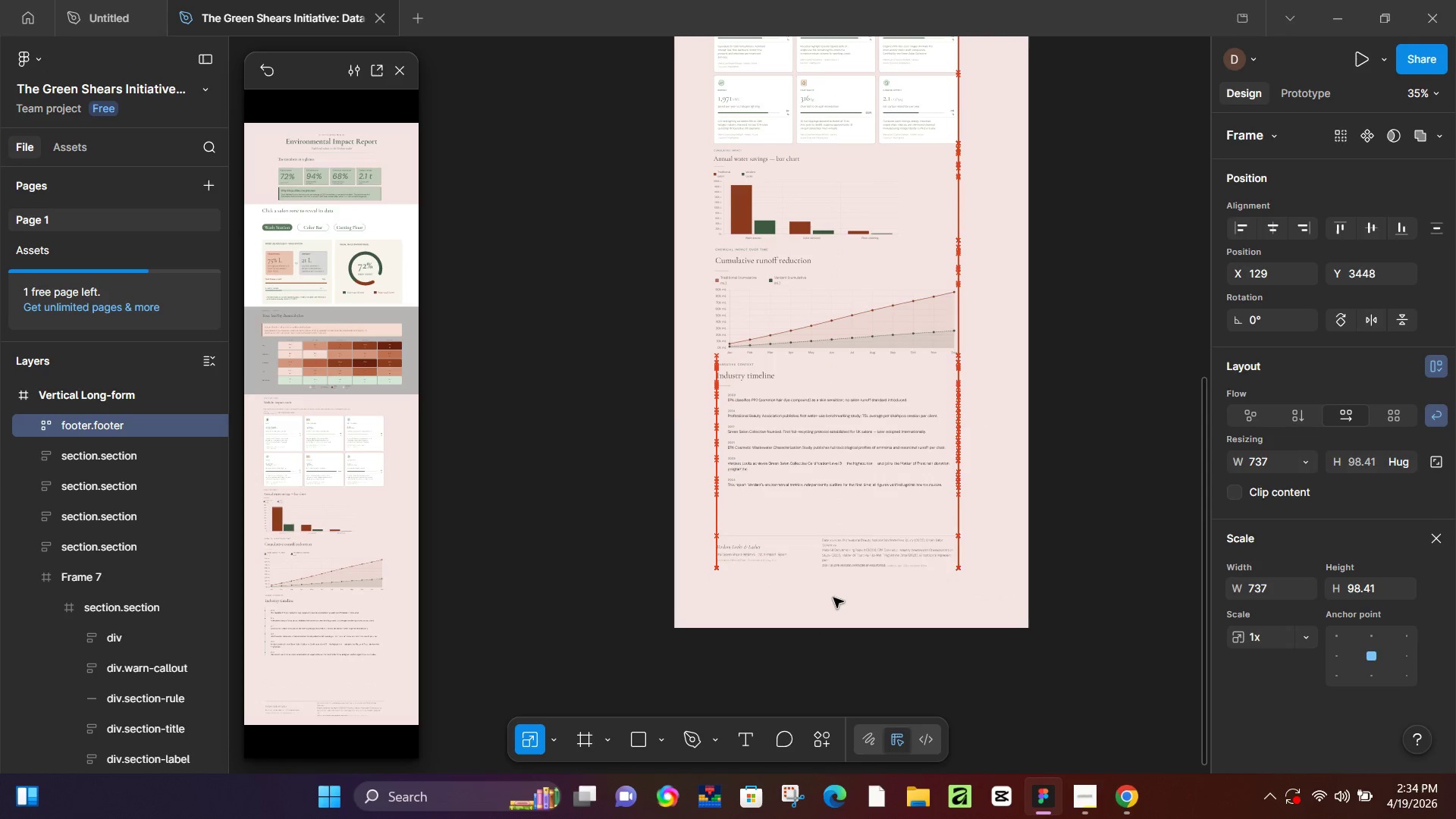 
hold_key(key=ArrowUp, duration=1.5)
 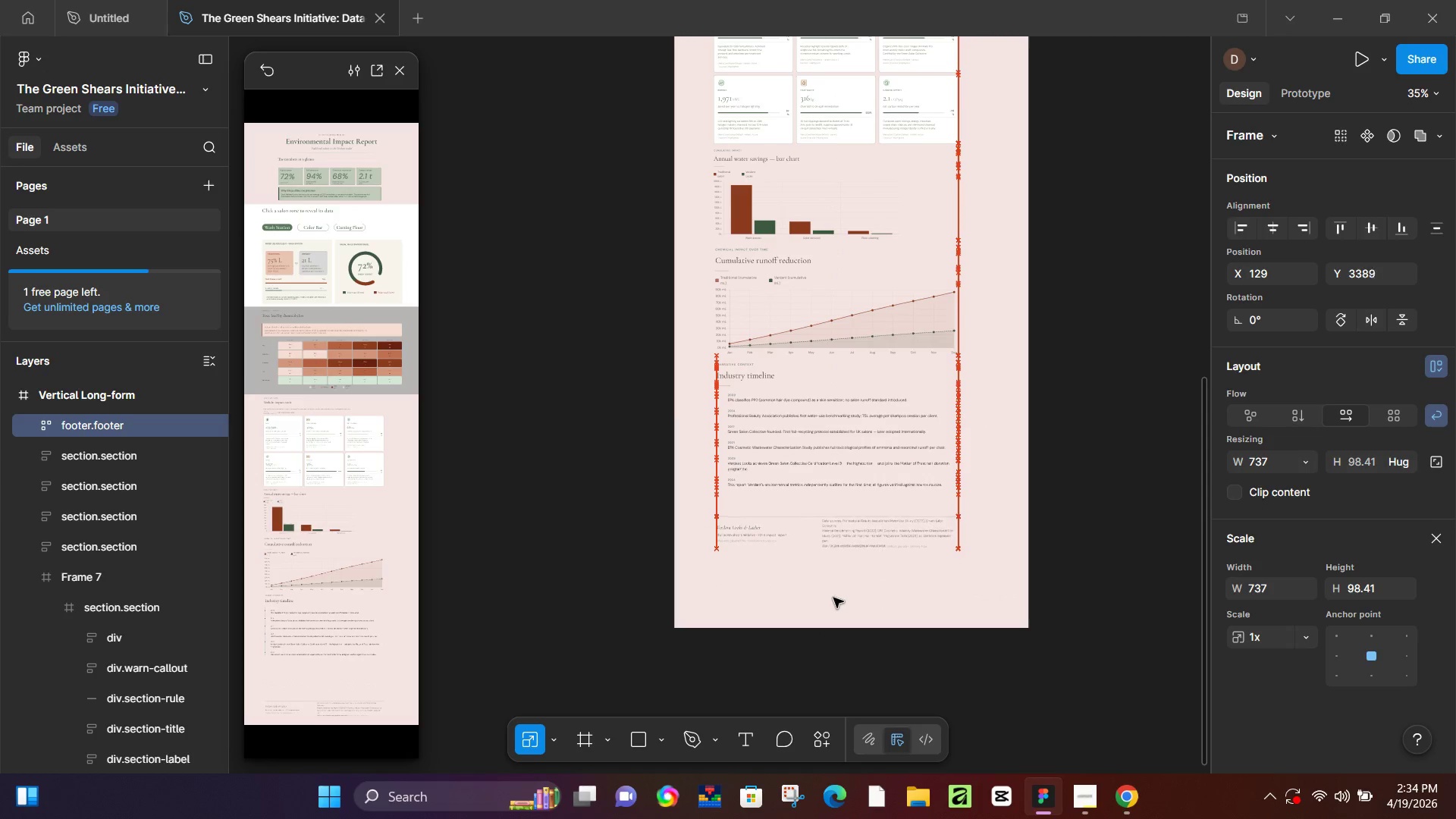 
hold_key(key=ArrowUp, duration=1.51)
 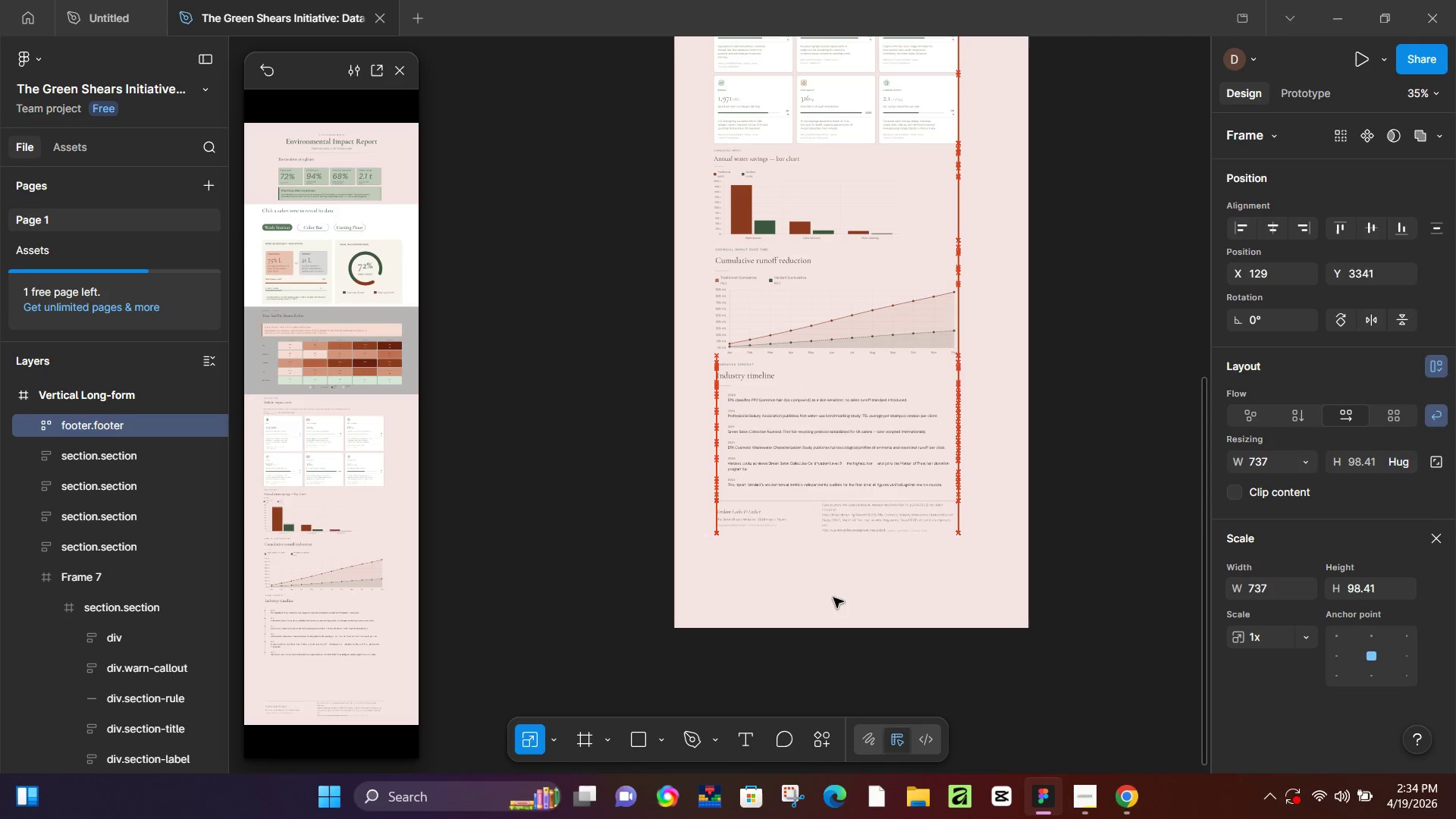 
hold_key(key=ArrowUp, duration=1.03)
 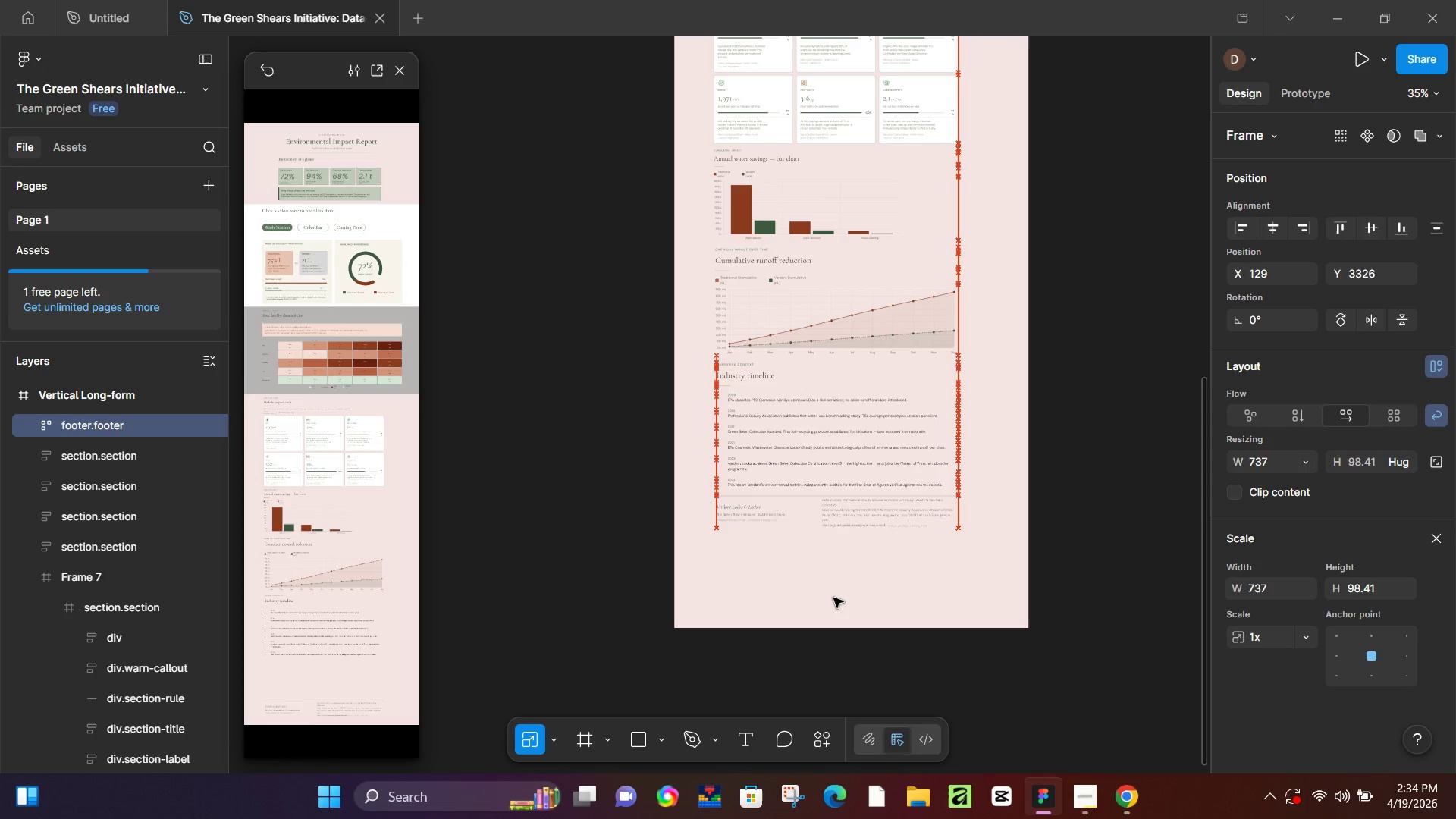 
key(ArrowUp)
 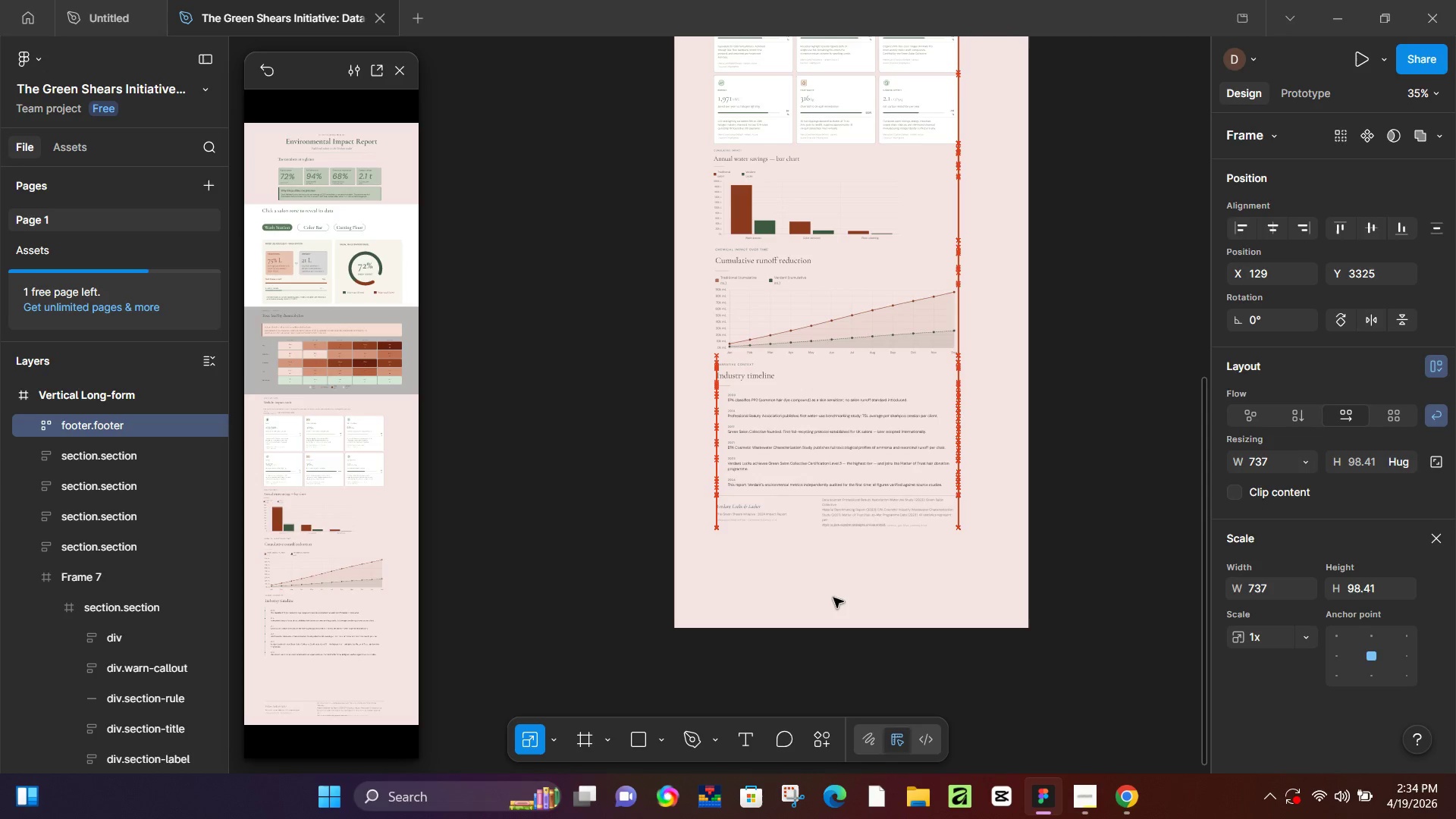 
key(ArrowUp)
 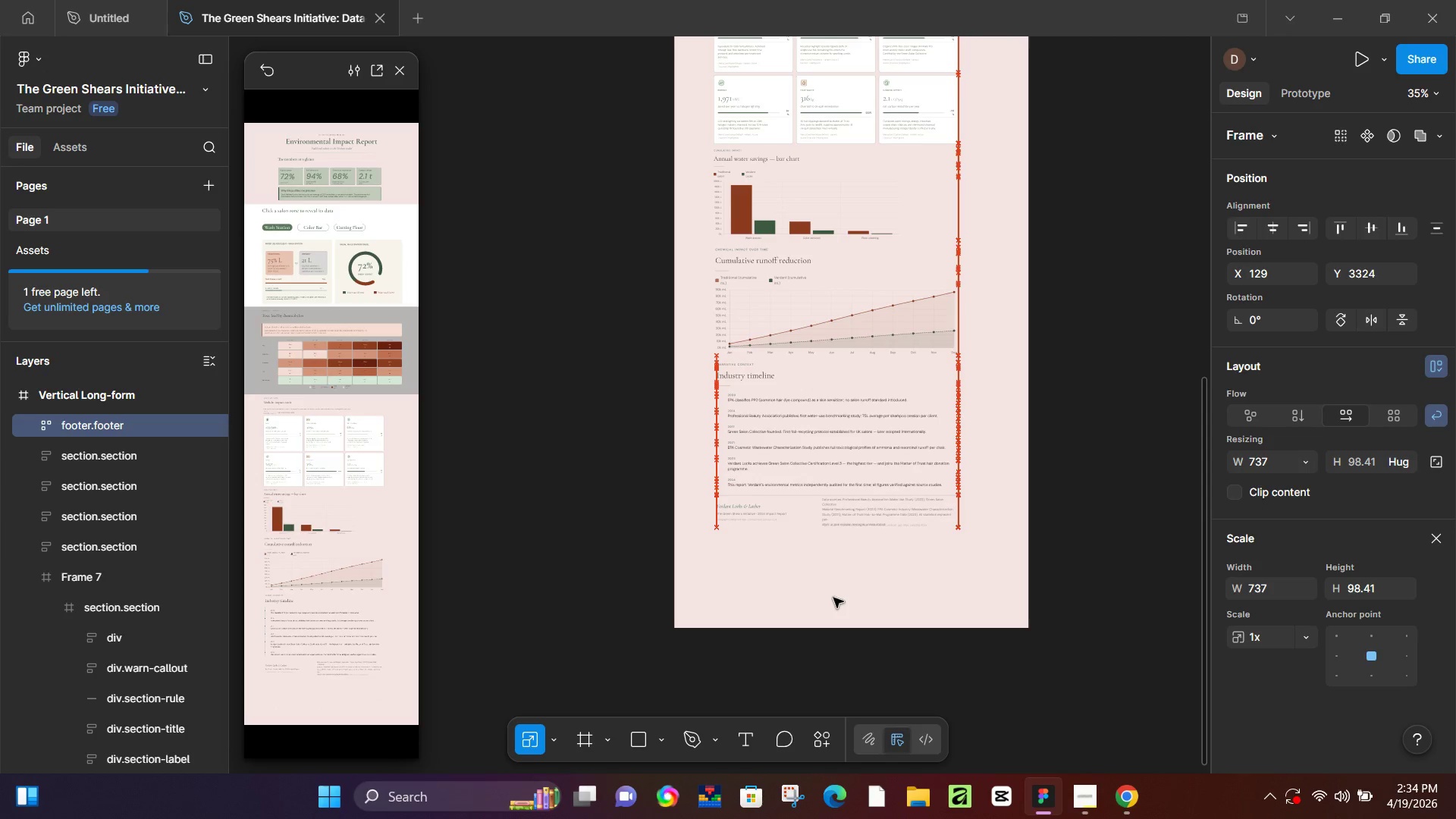 
key(ArrowUp)
 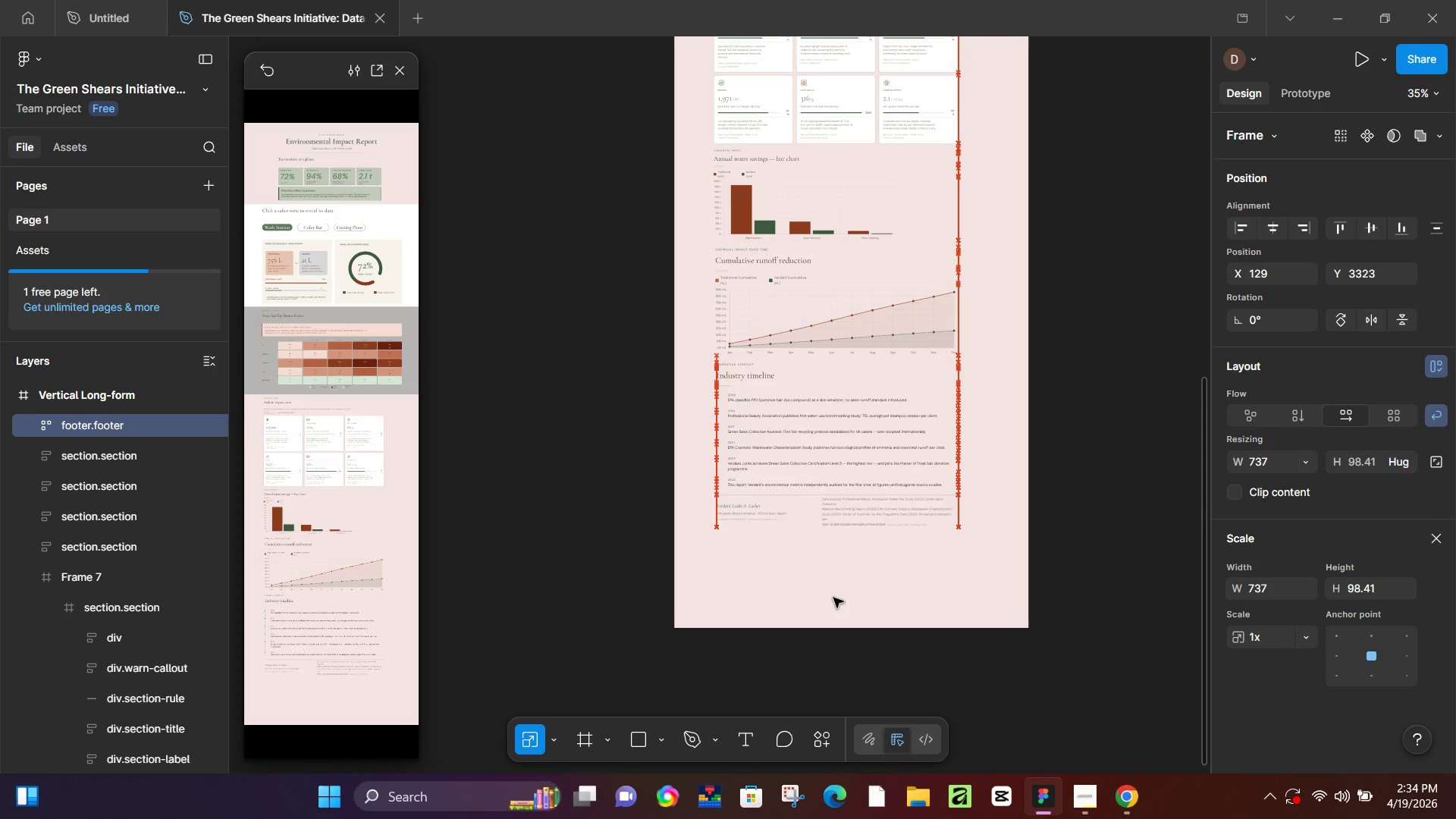 
key(ArrowUp)
 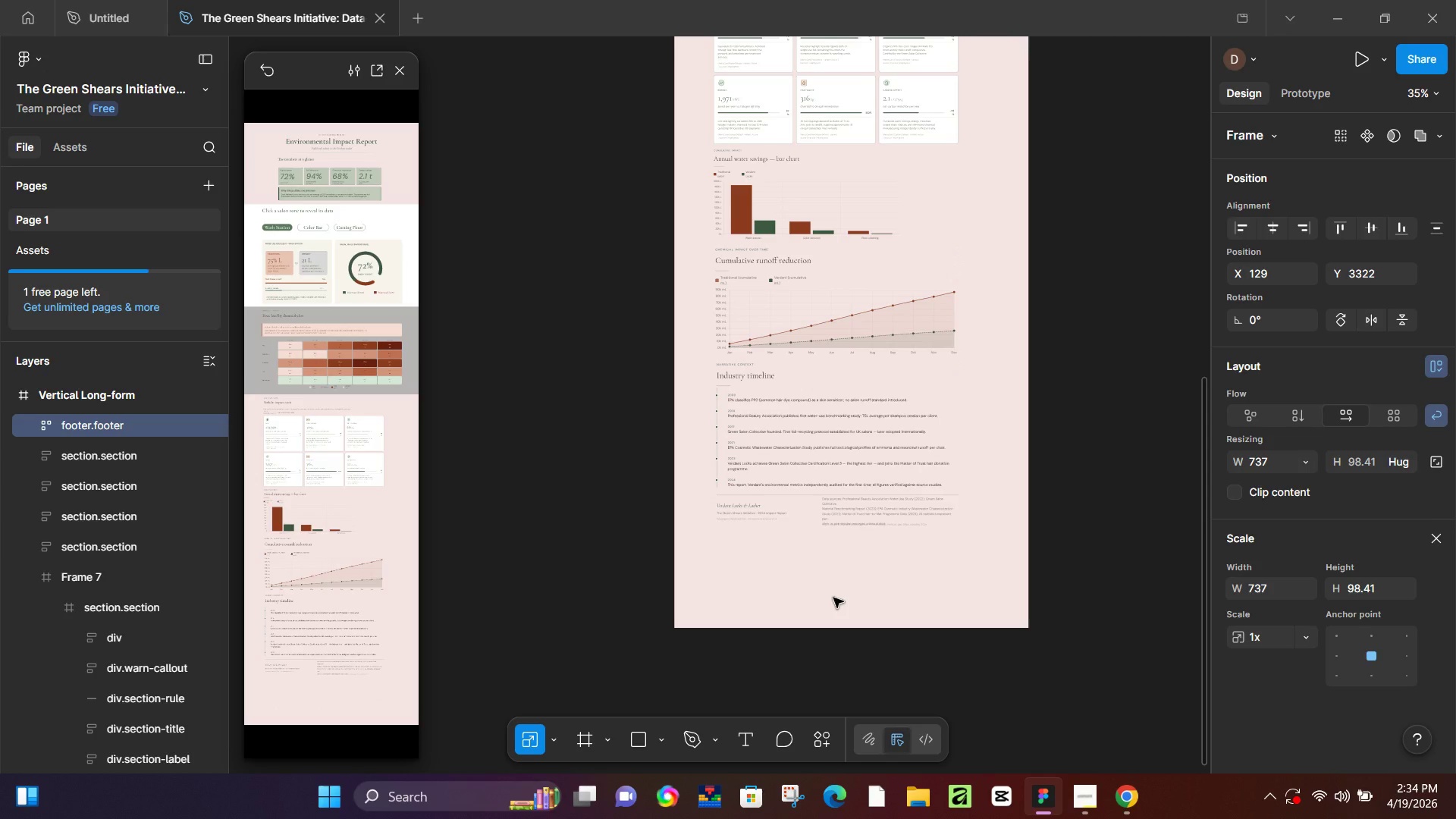 
scroll: coordinate [832, 344], scroll_direction: up, amount: 12.0
 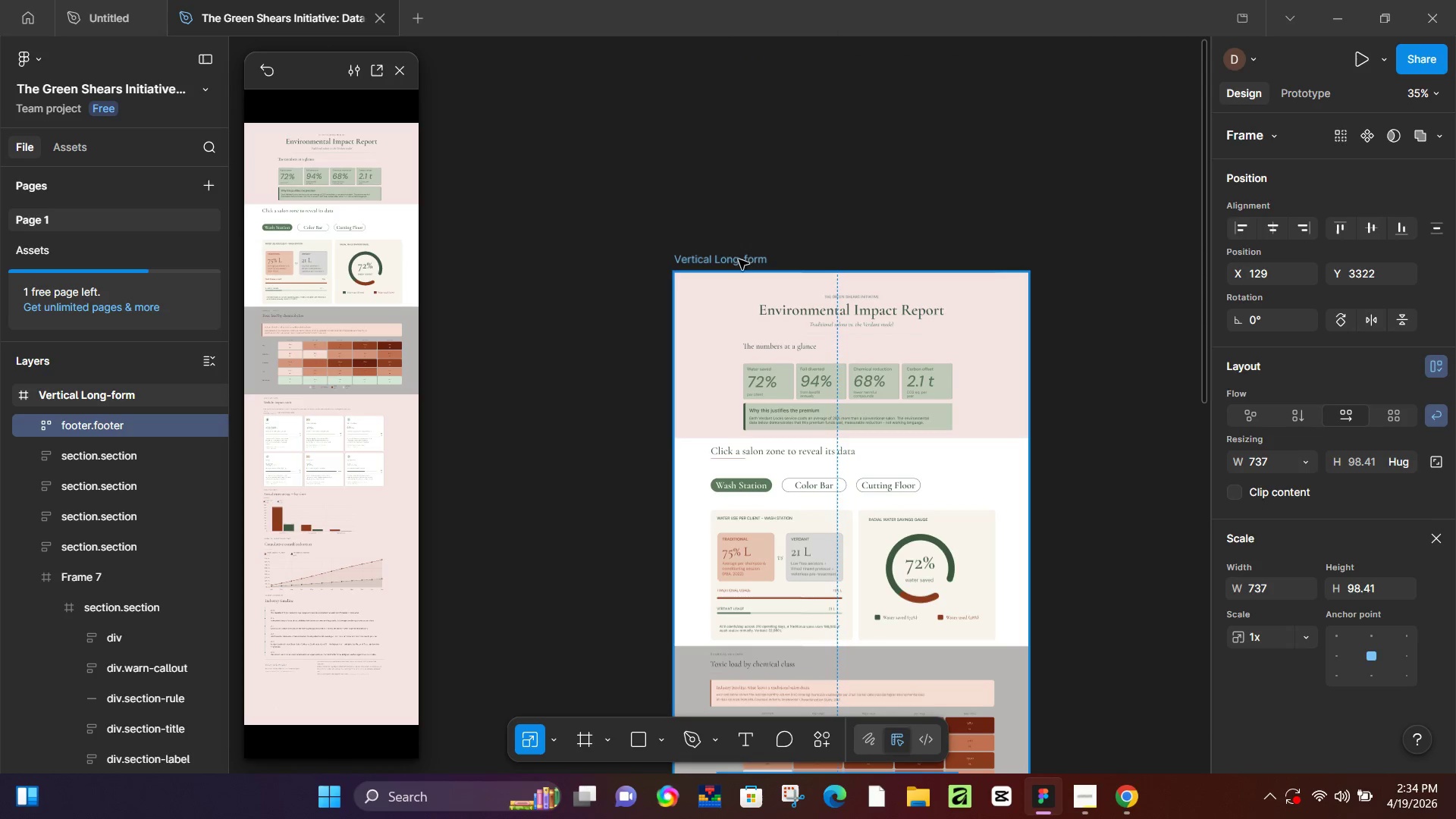 
left_click([739, 253])
 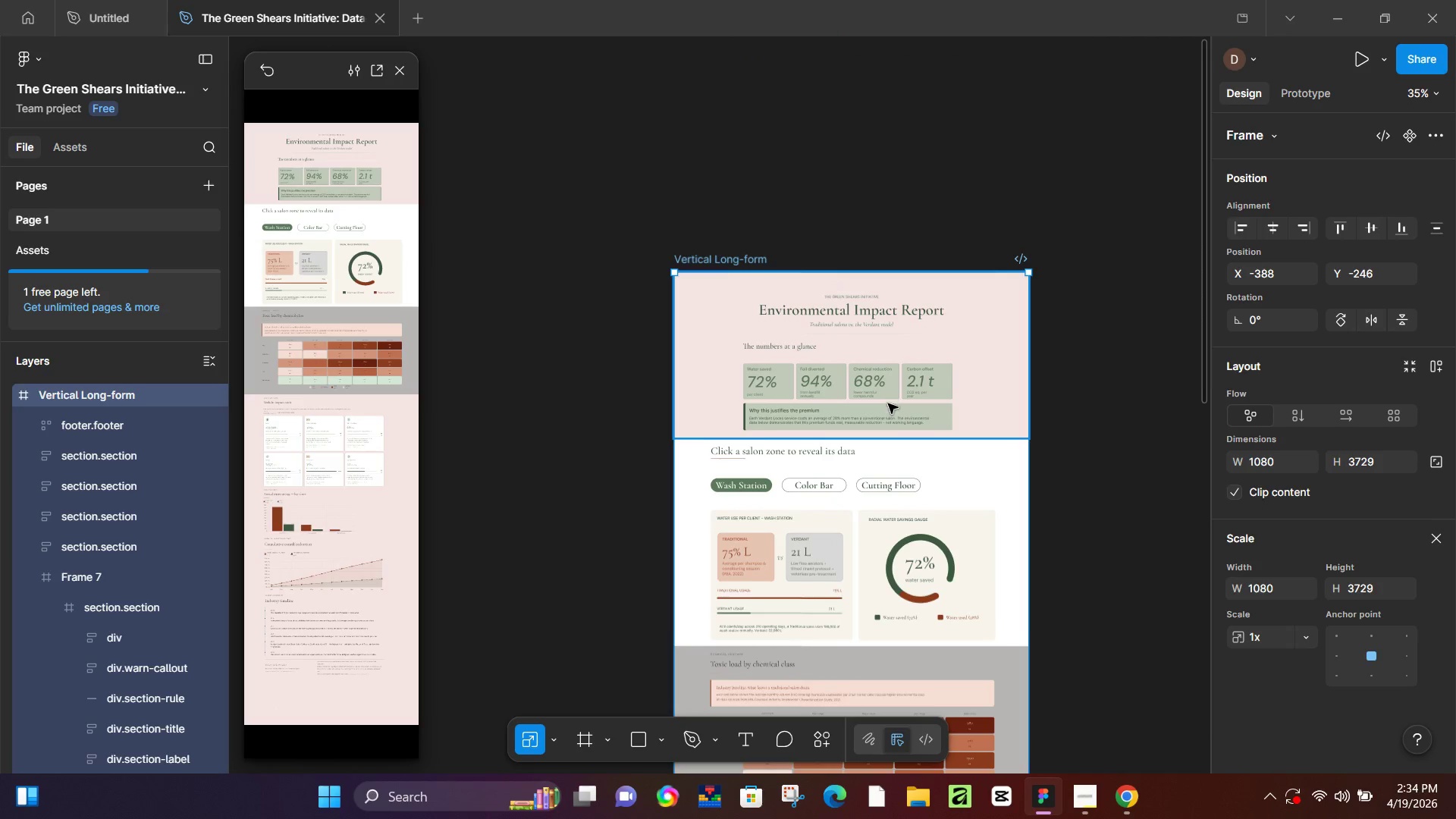 
scroll: coordinate [867, 569], scroll_direction: down, amount: 16.0
 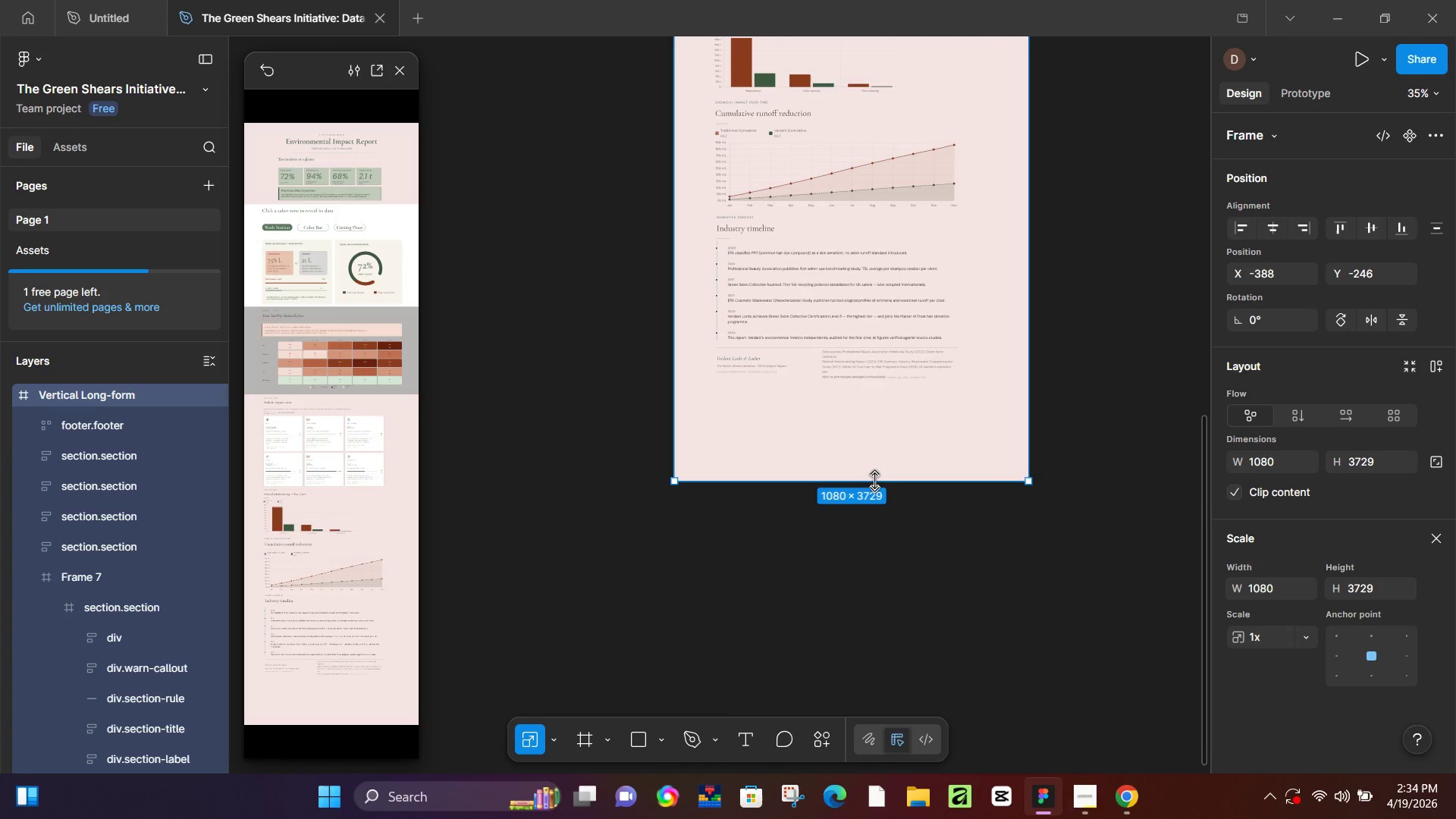 
left_click_drag(start_coordinate=[874, 481], to_coordinate=[891, 445])
 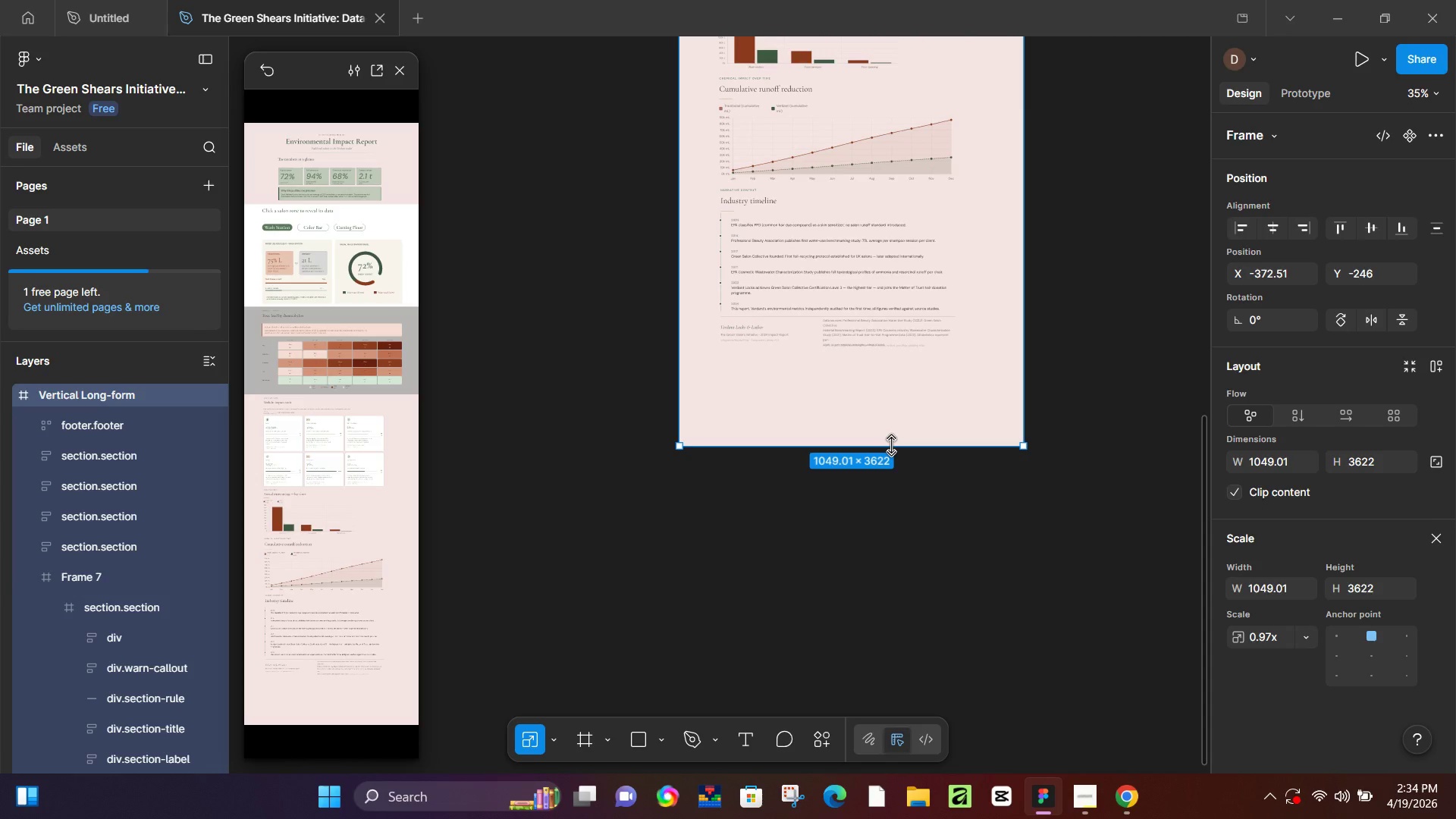 
key(Control+Z)
 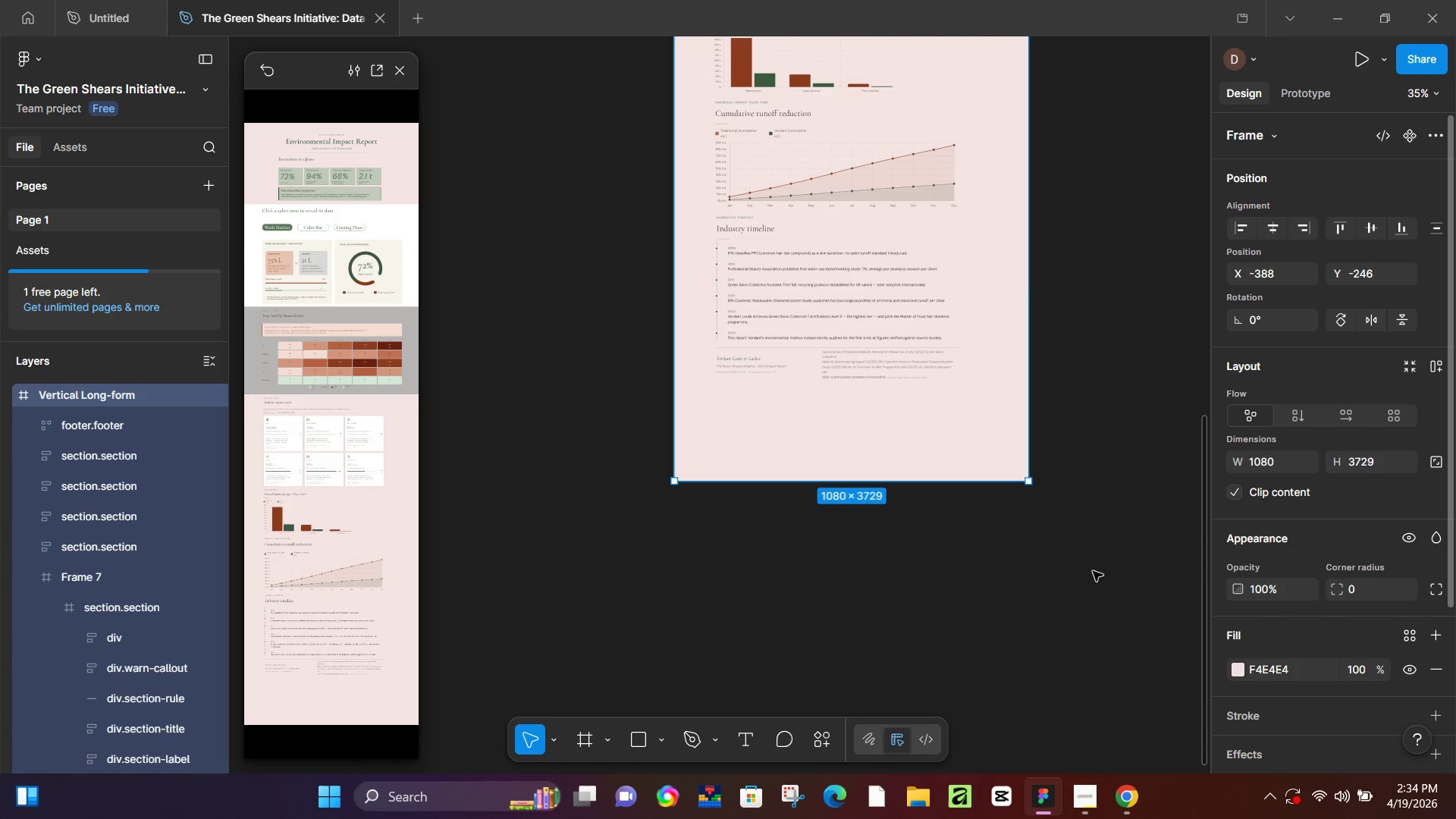 
left_click_drag(start_coordinate=[882, 488], to_coordinate=[970, 410])
 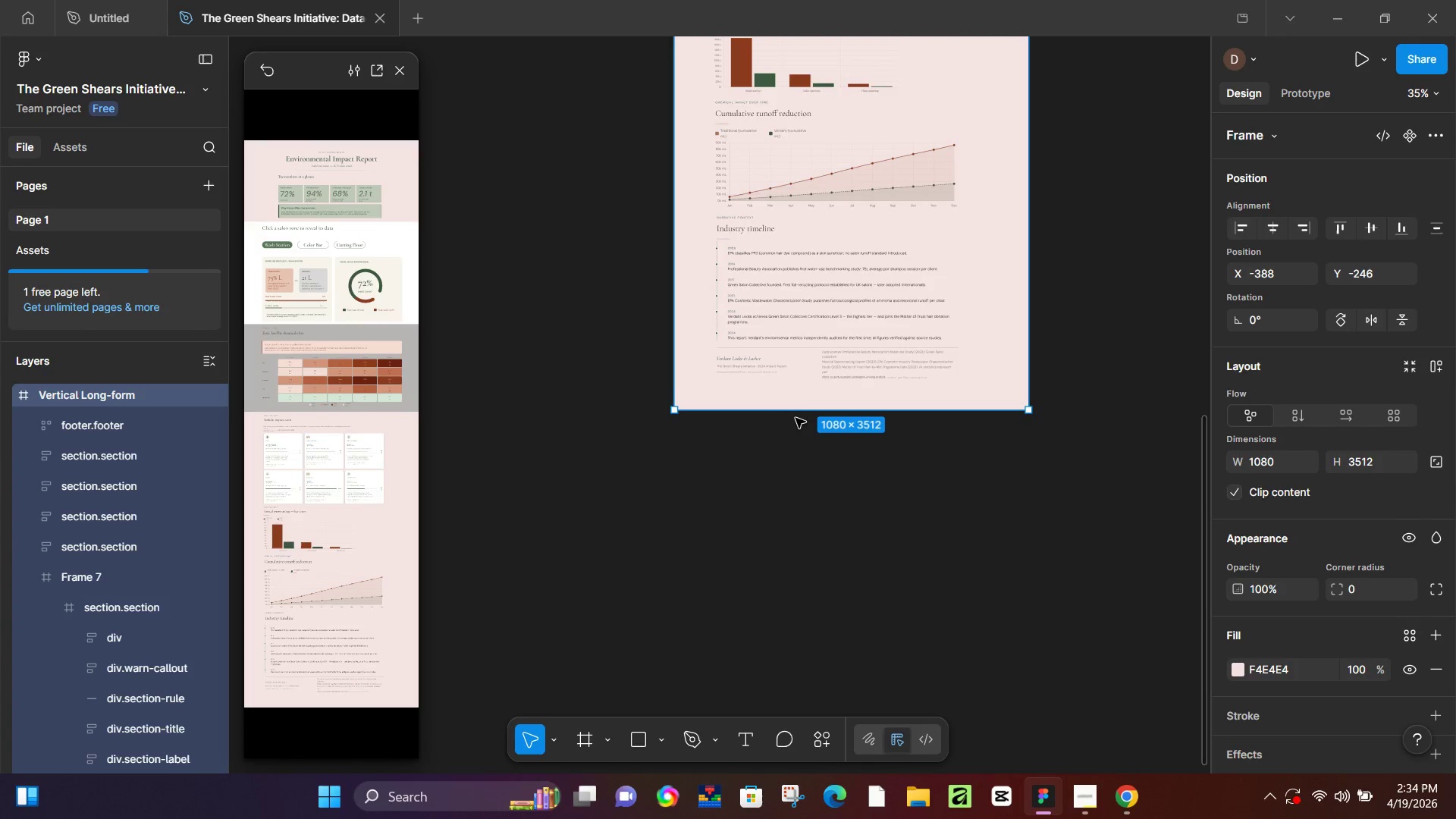 
hold_key(key=ControlLeft, duration=1.05)
scroll: coordinate [814, 399], scroll_direction: up, amount: 10.0
 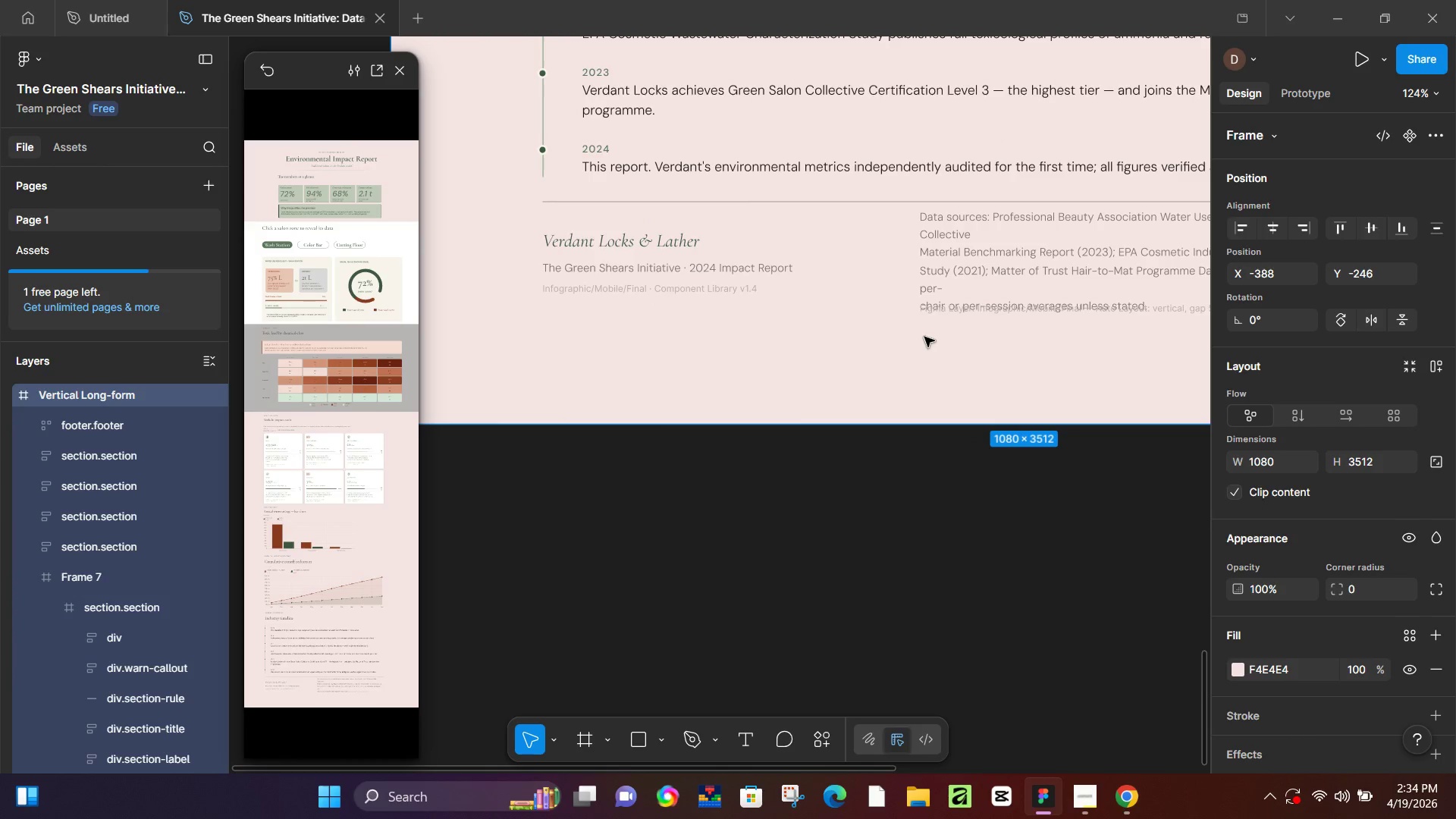 
hold_key(key=ControlLeft, duration=0.5)
scroll: coordinate [937, 347], scroll_direction: down, amount: 2.0
 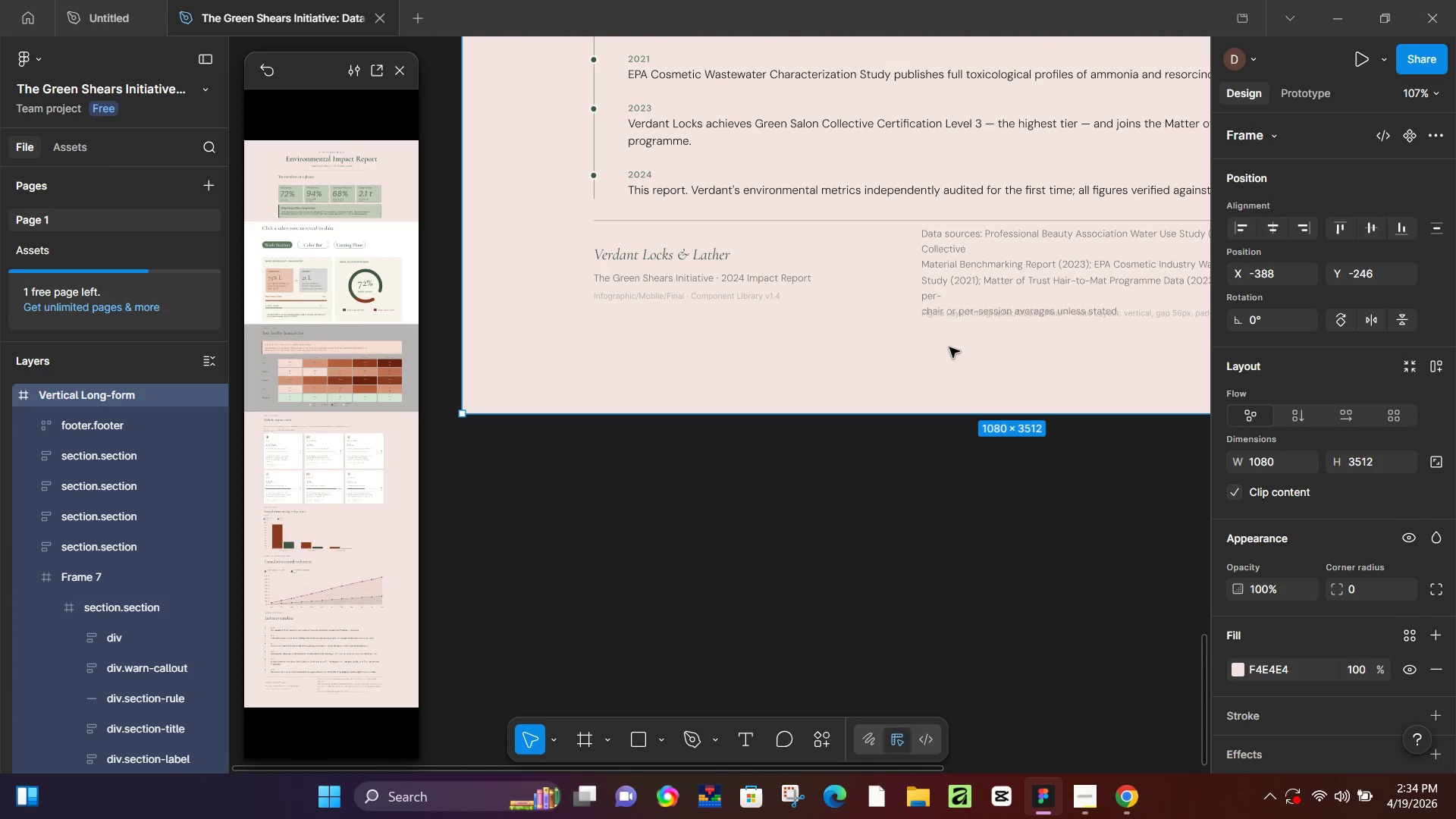 
hold_key(key=ControlLeft, duration=0.33)
 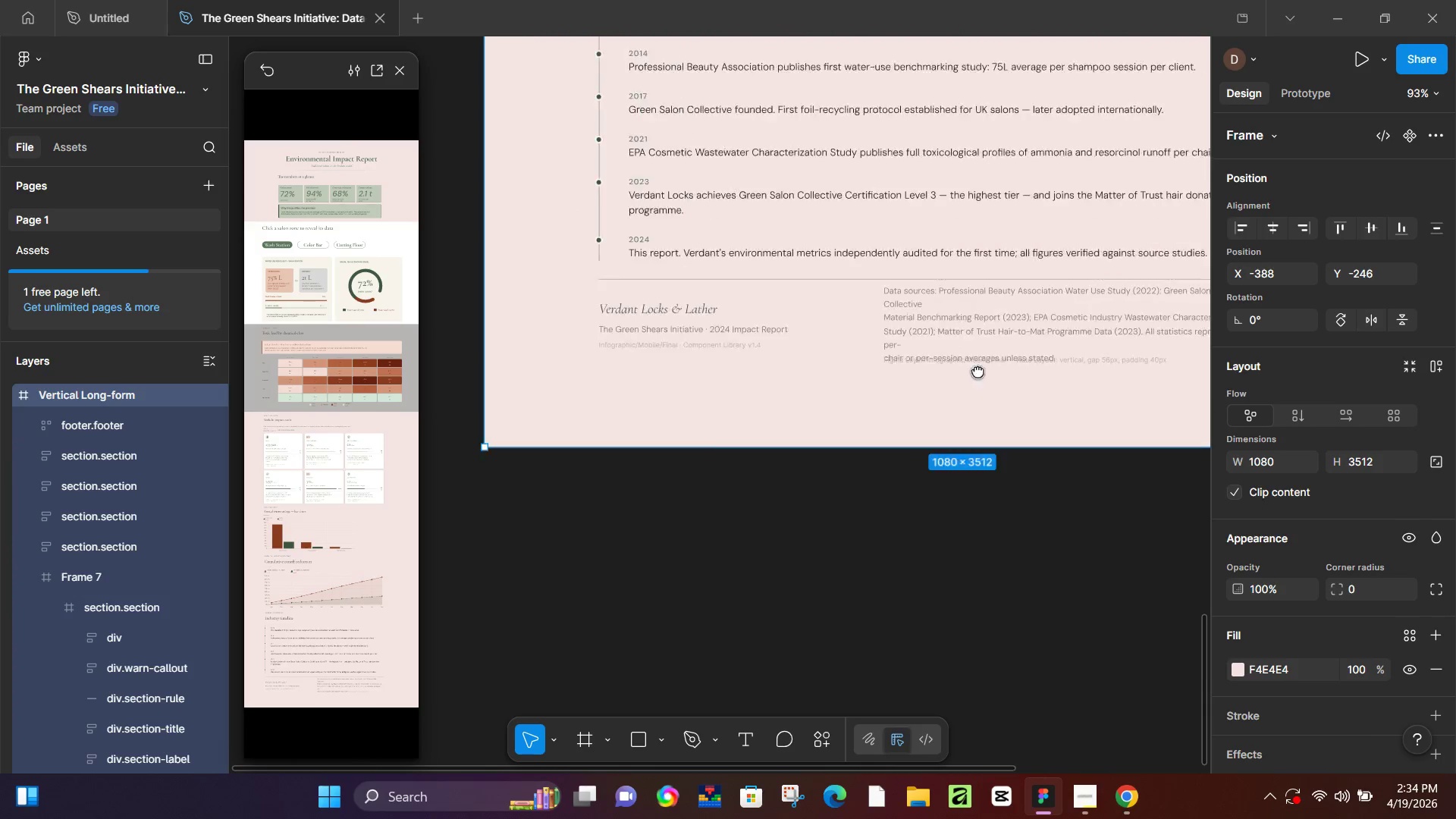 
hold_key(key=Space, duration=1.08)
 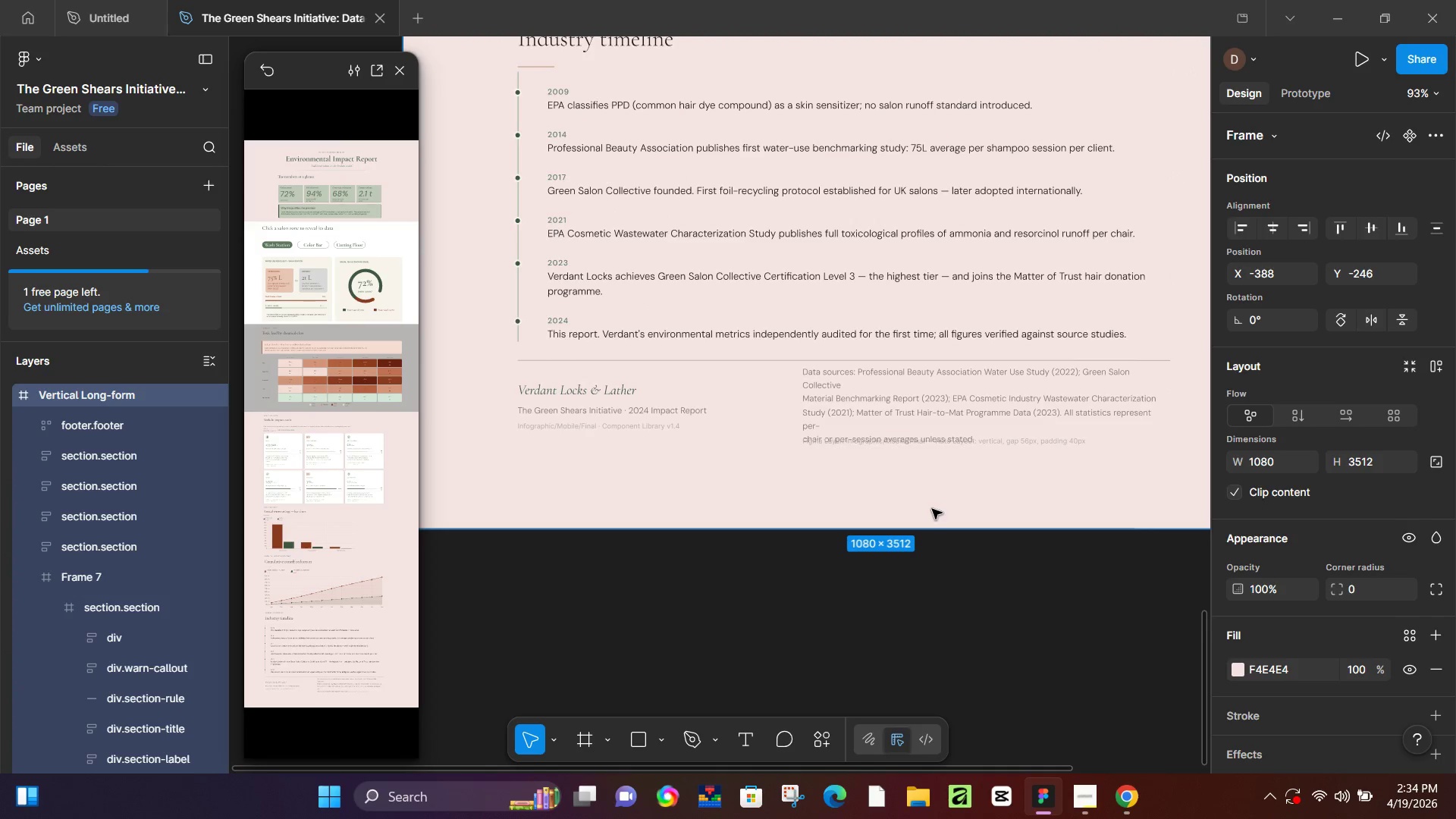 
scroll: coordinate [949, 347], scroll_direction: down, amount: 2.0
 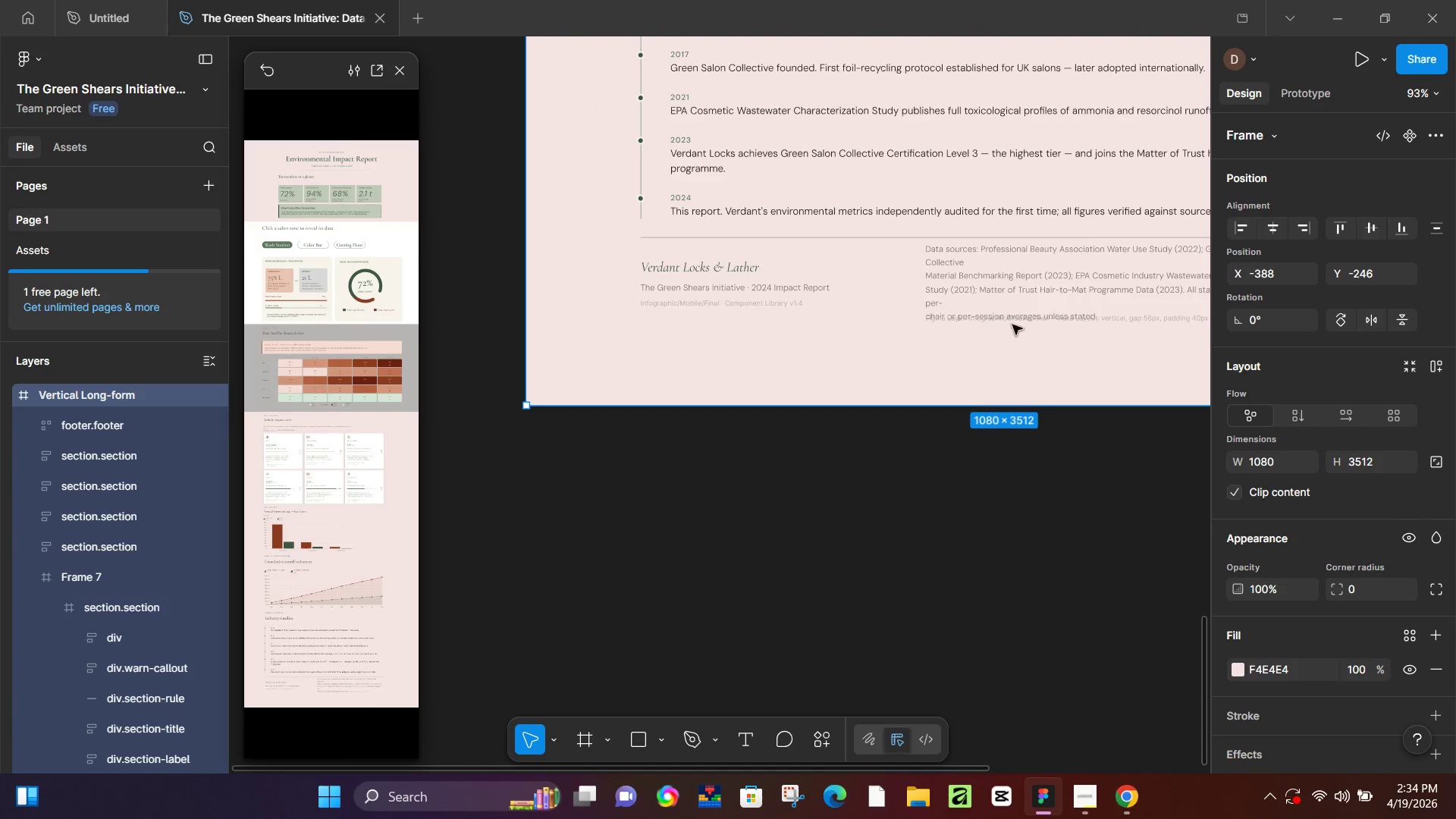 
left_click_drag(start_coordinate=[1040, 309], to_coordinate=[918, 432])
 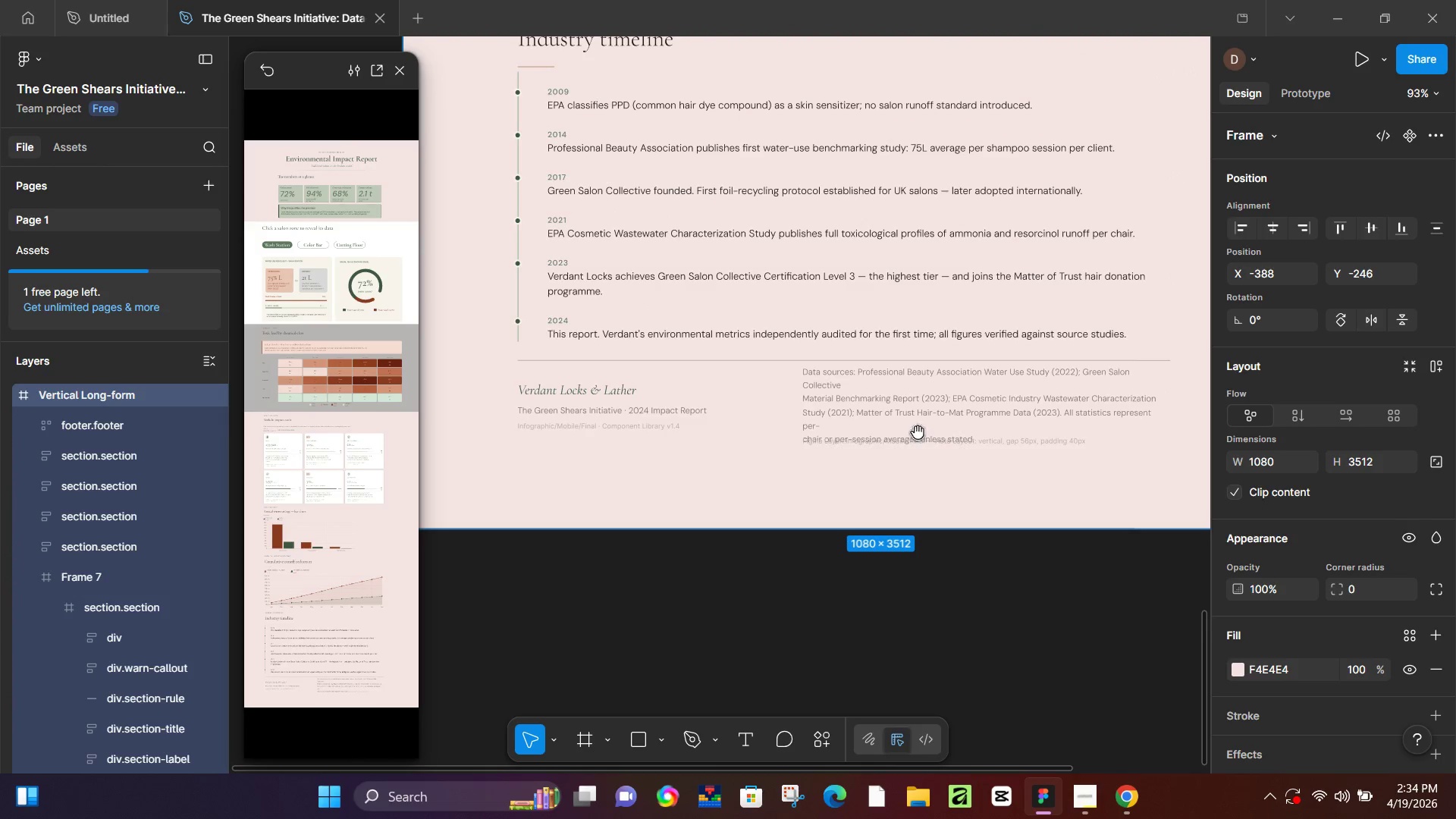 
hold_key(key=Space, duration=12.86)
 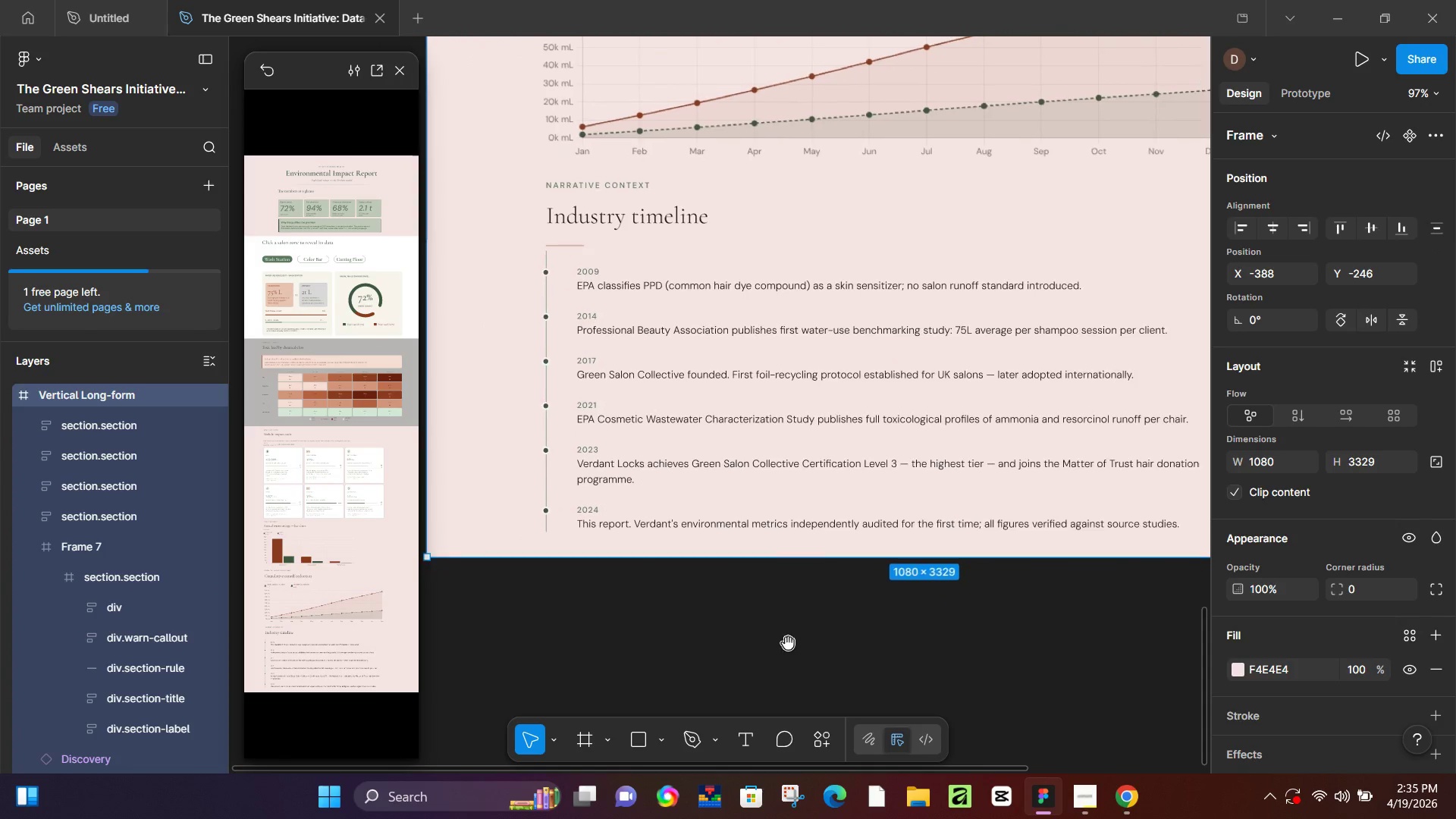 
hold_key(key=ControlLeft, duration=0.89)
scroll: coordinate [918, 466], scroll_direction: up, amount: 6.0
 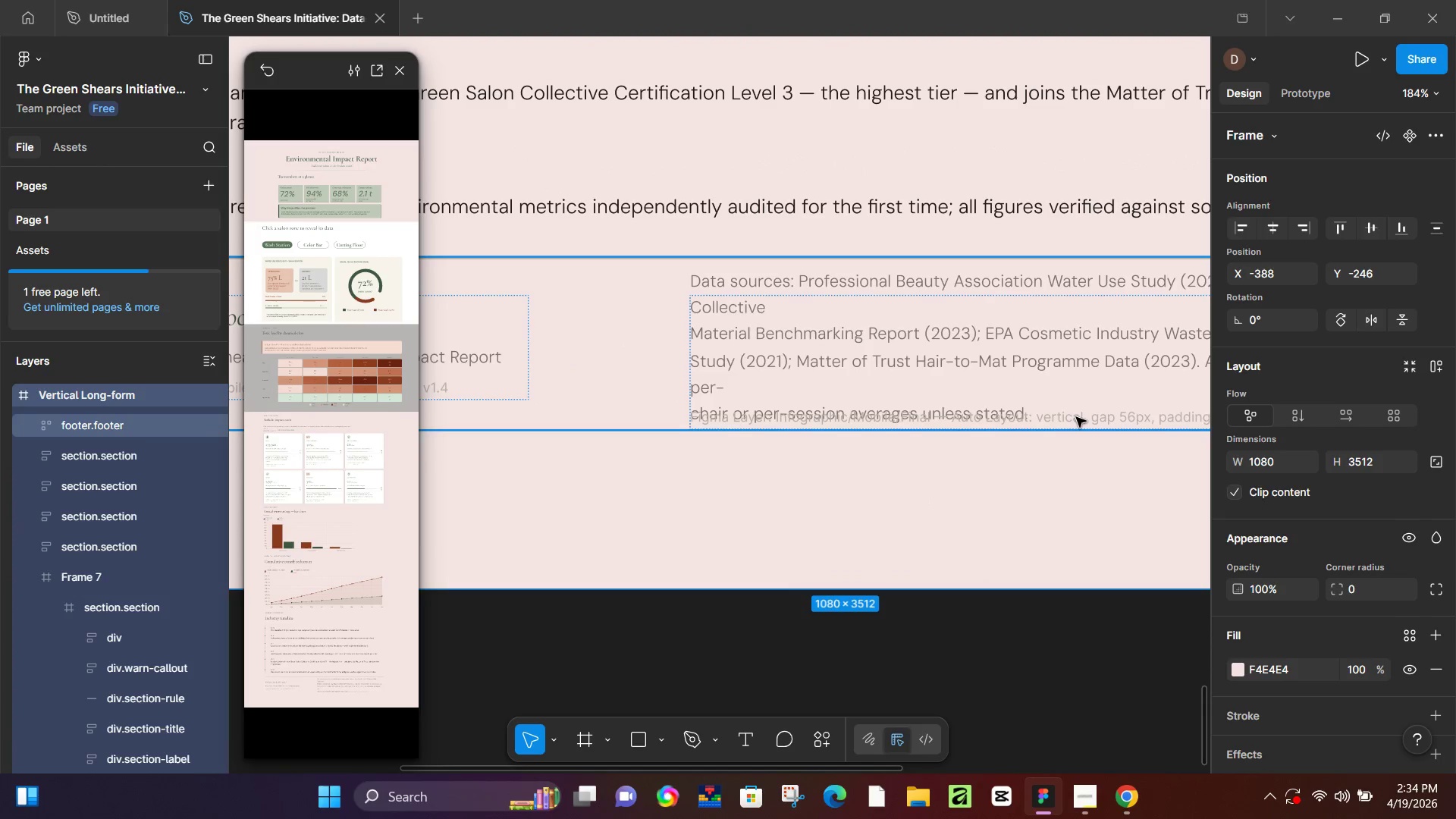 
left_click([1077, 417])
 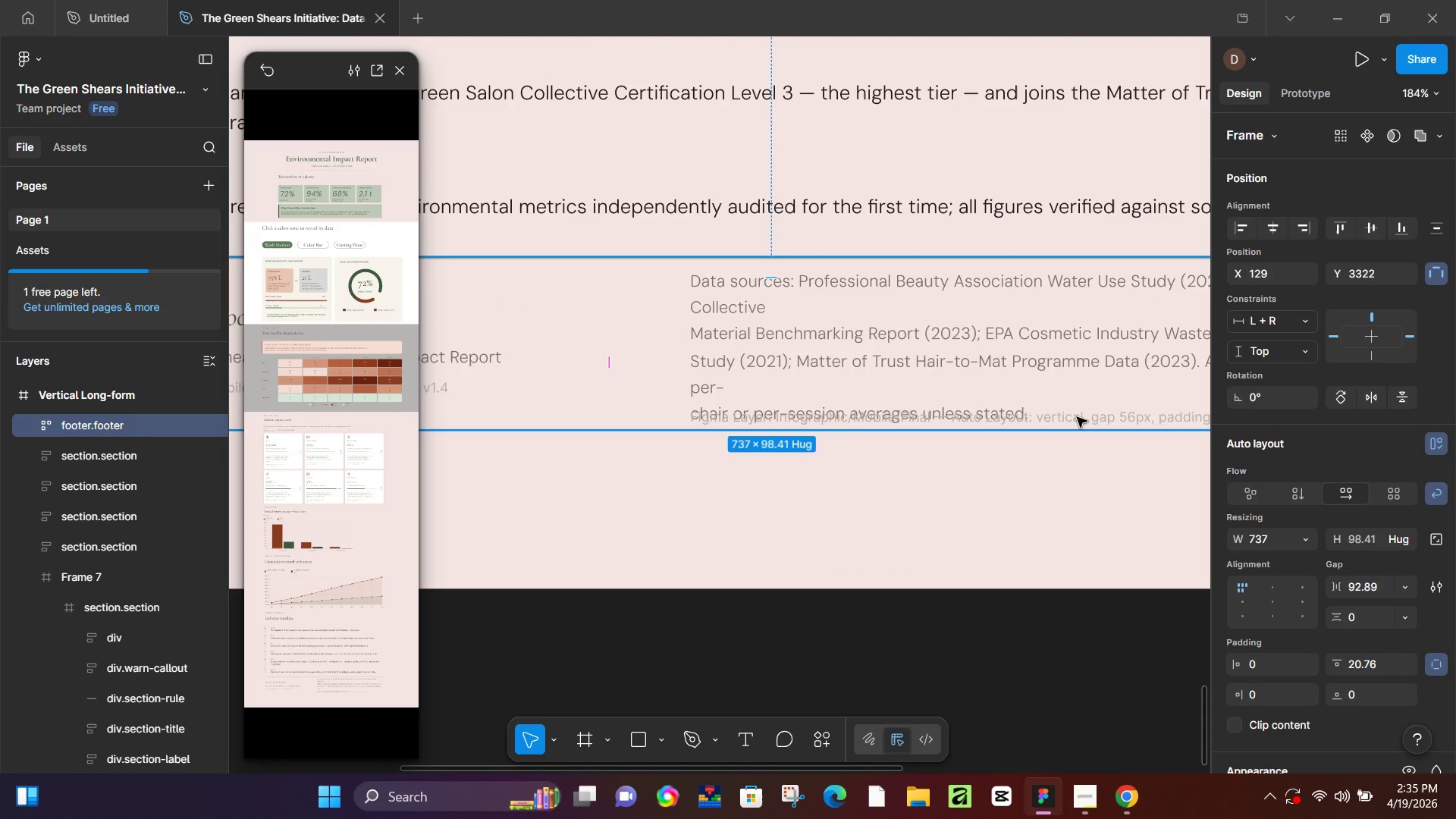 
key(Backspace)
 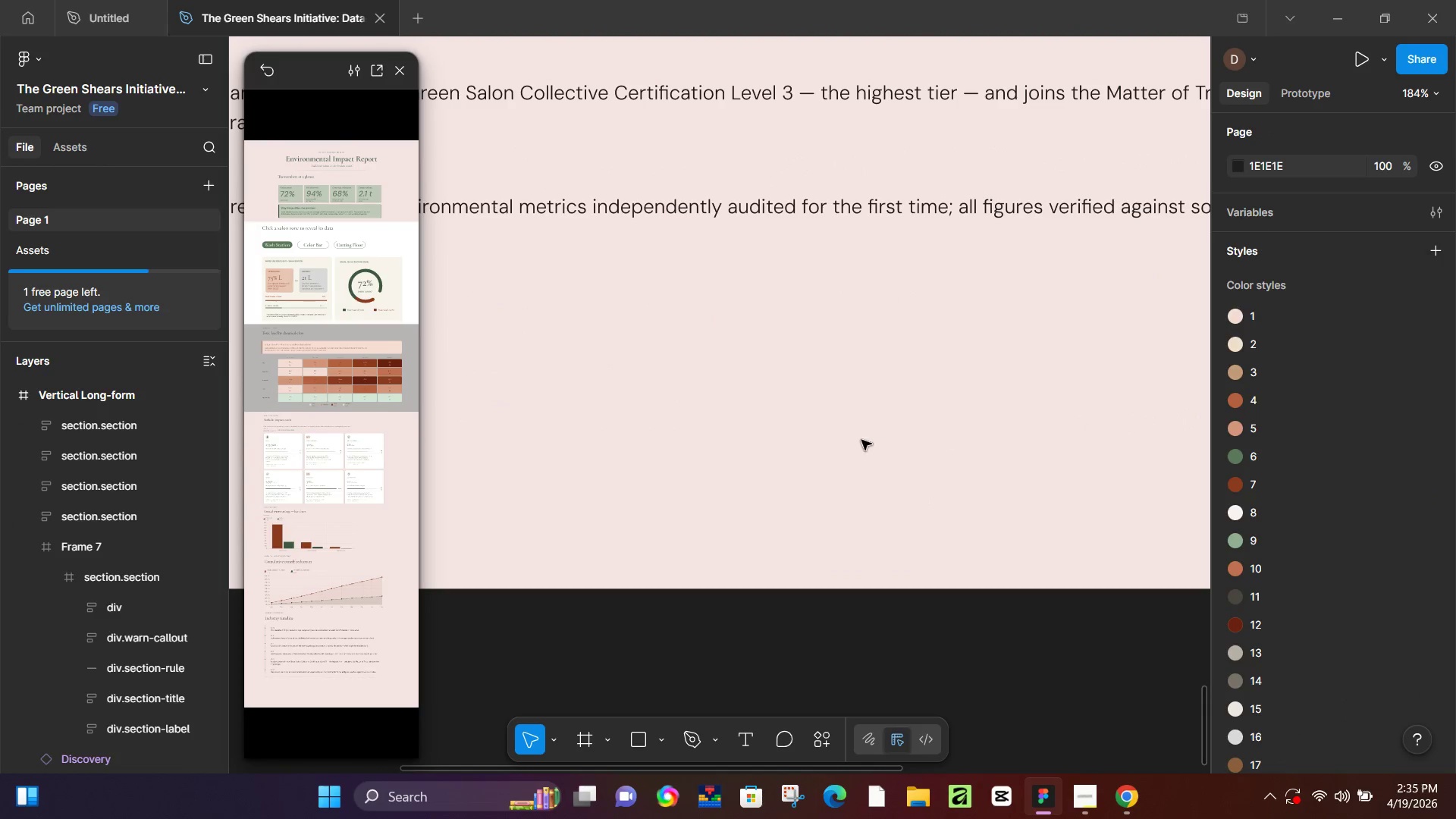 
hold_key(key=ControlLeft, duration=0.64)
scroll: coordinate [854, 425], scroll_direction: down, amount: 5.0
 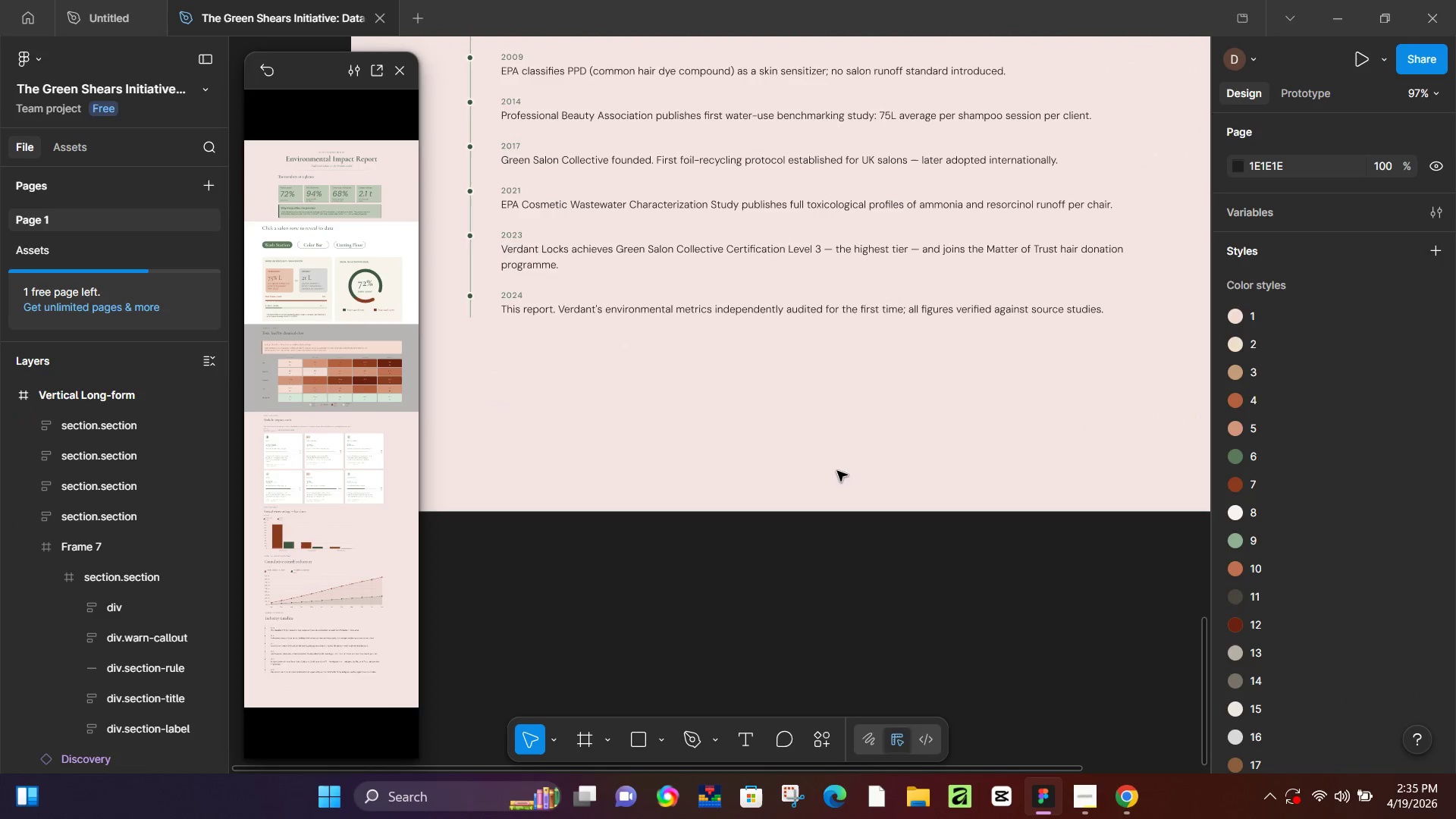 
left_click([837, 471])
 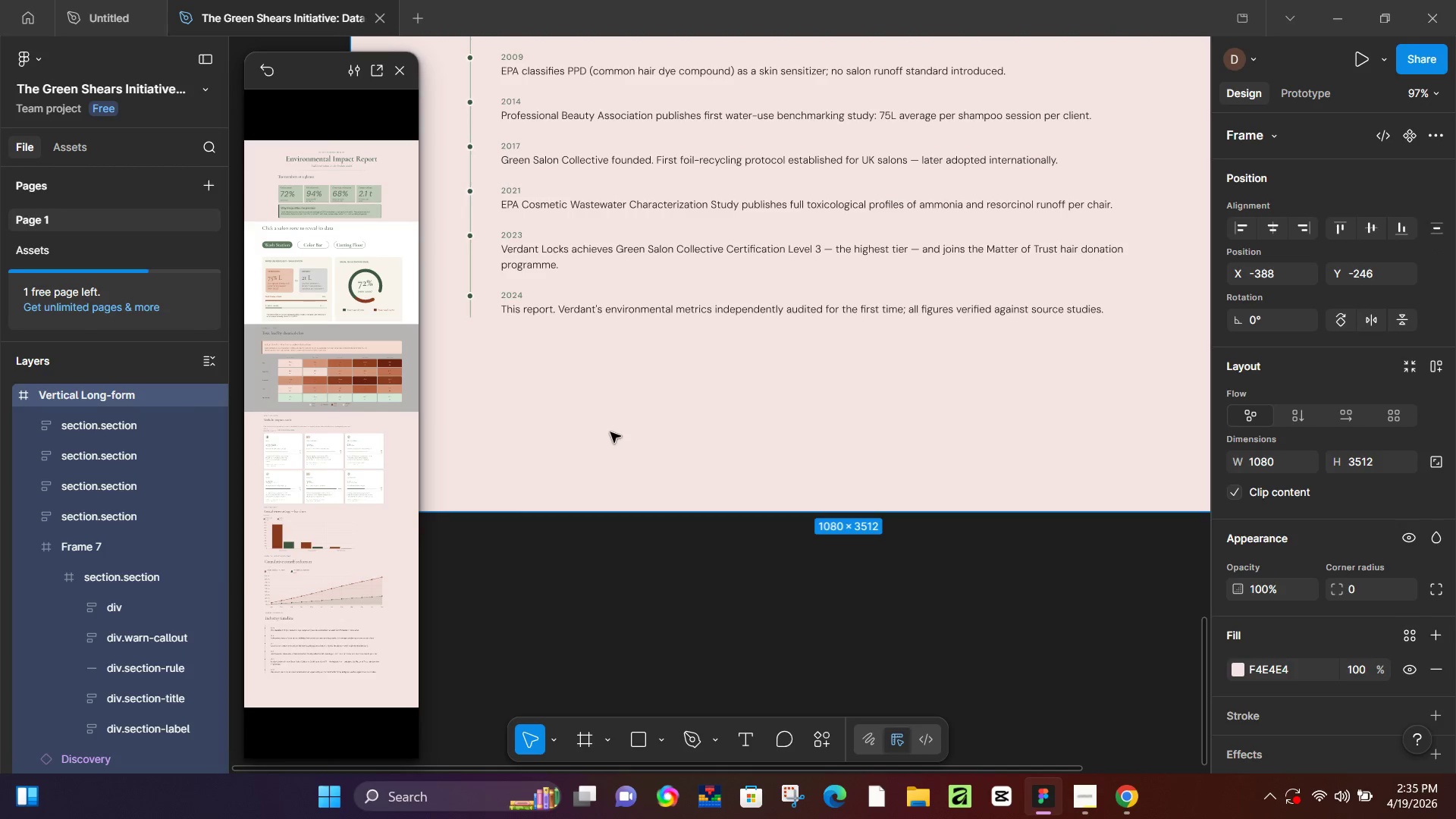 
left_click_drag(start_coordinate=[732, 511], to_coordinate=[864, 342])
 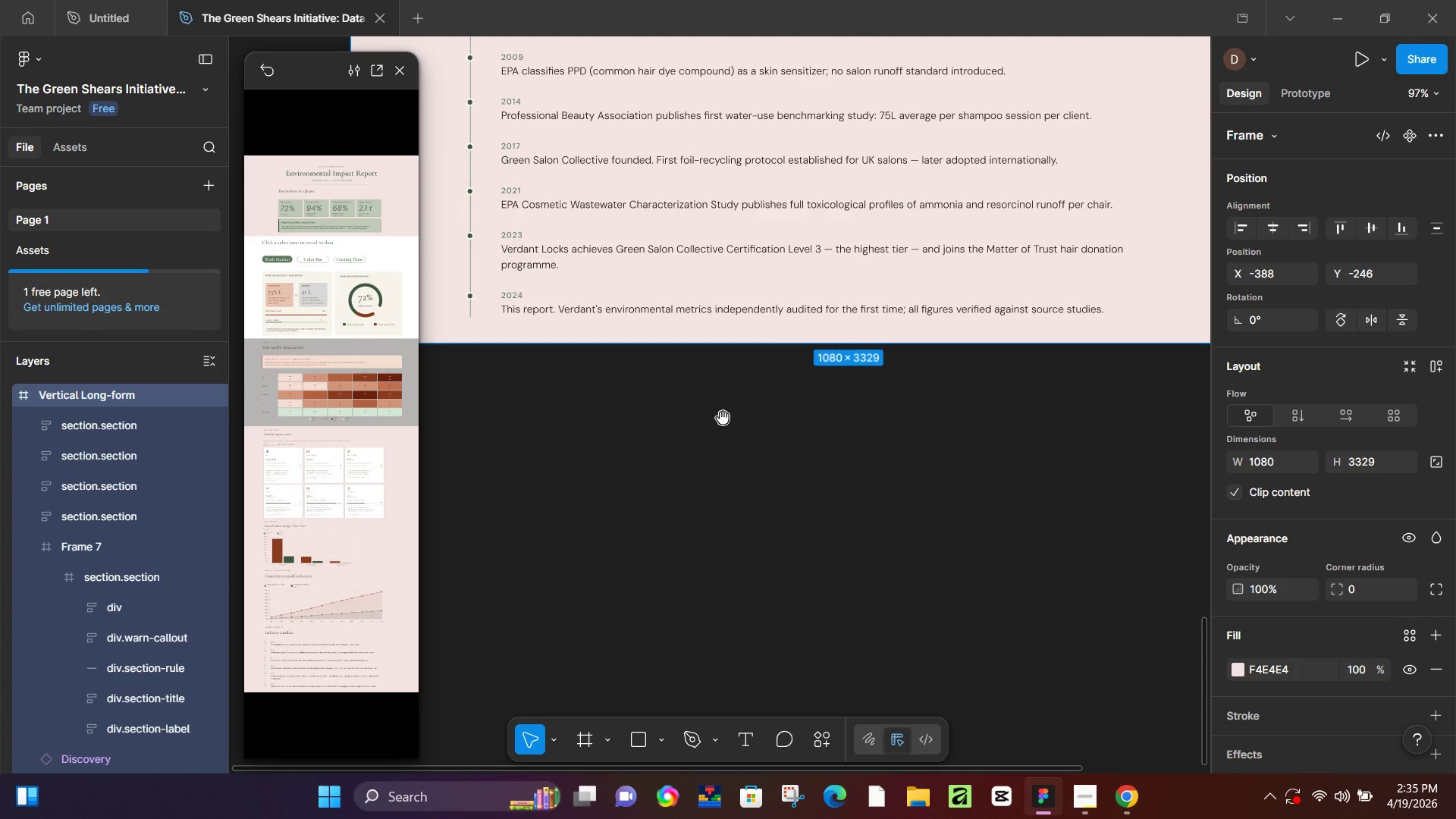 
hold_key(key=Space, duration=0.64)
 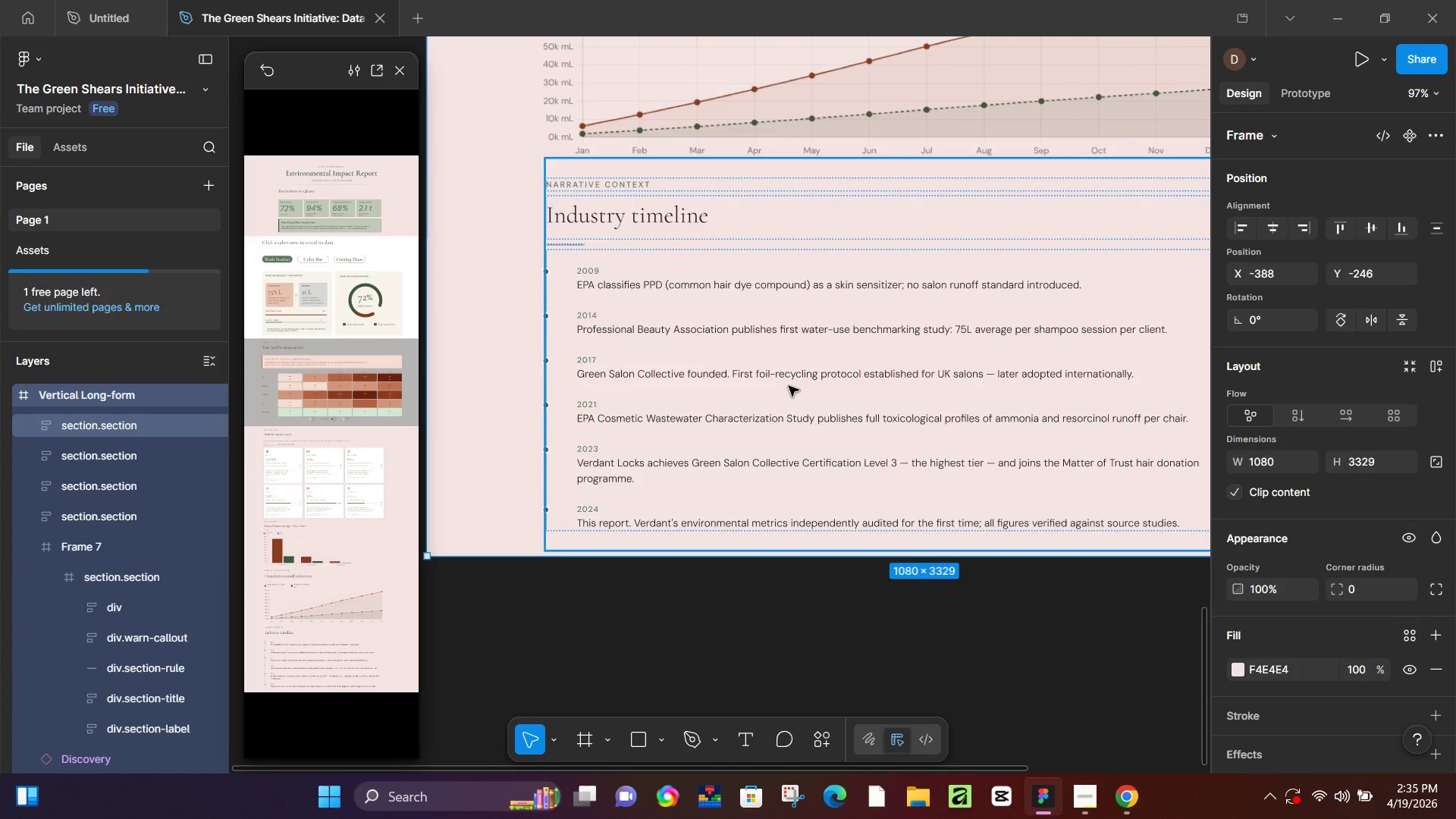 
left_click_drag(start_coordinate=[711, 433], to_coordinate=[787, 646])
 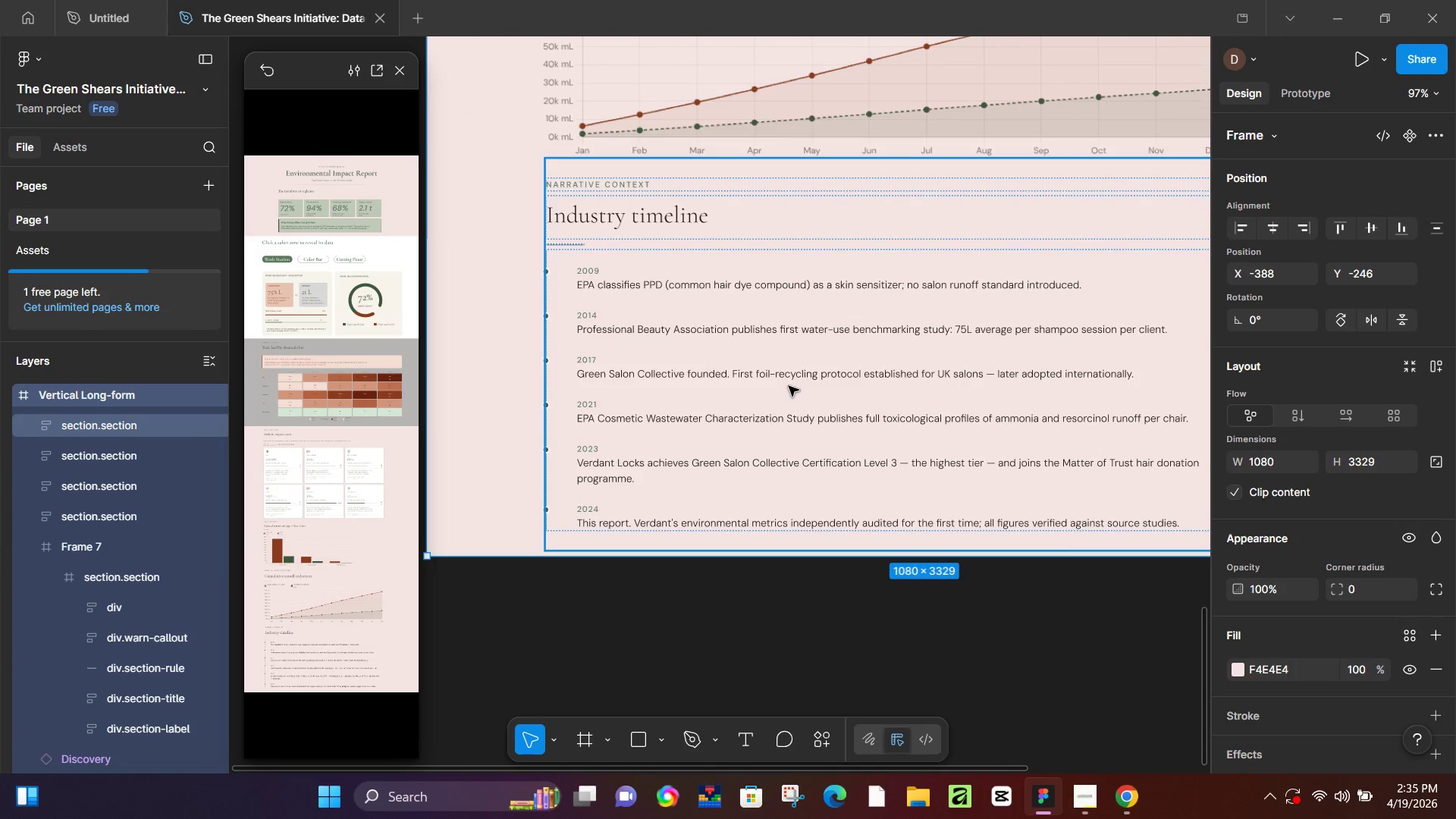 
left_click([789, 386])
 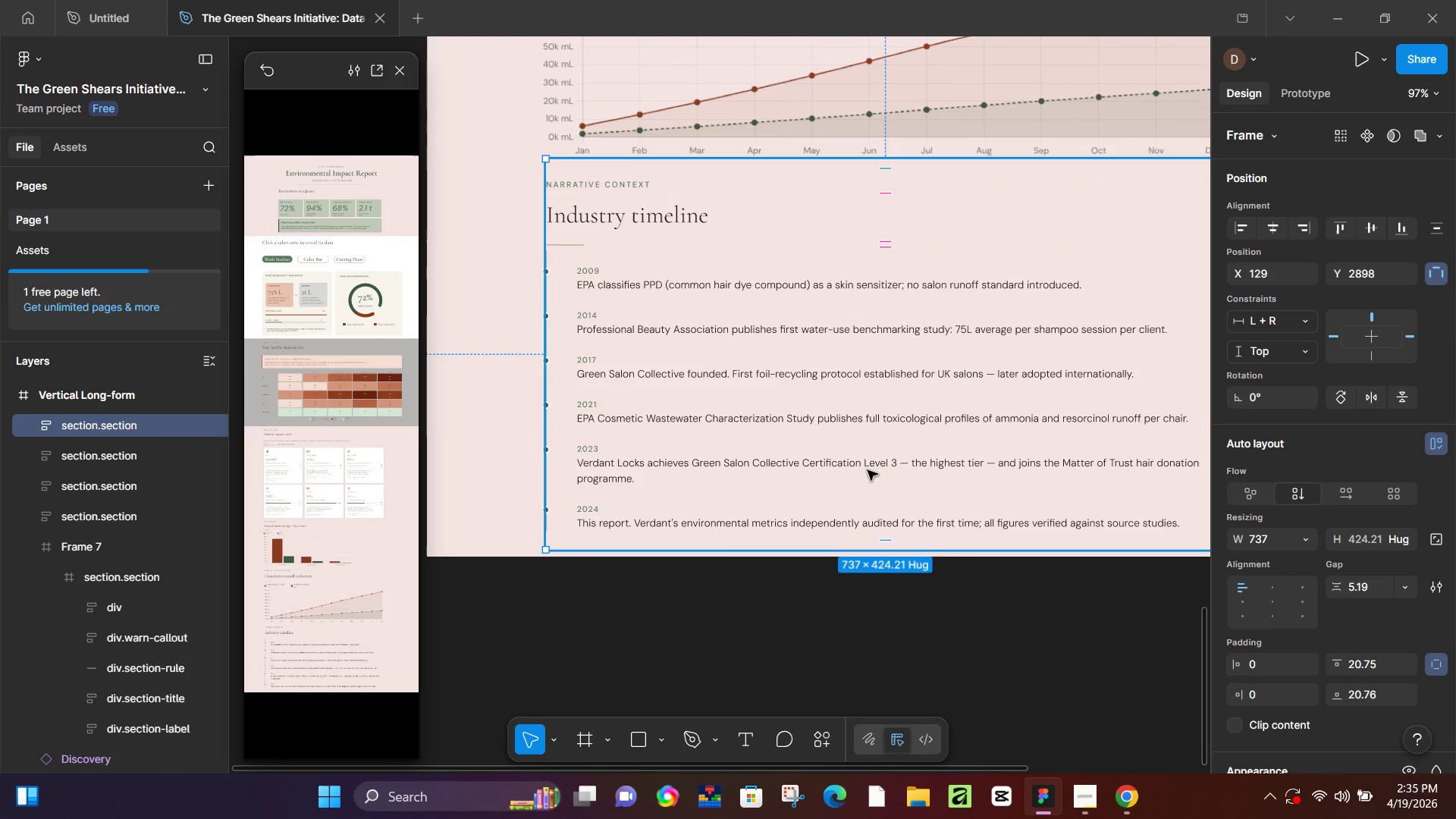 
hold_key(key=ControlLeft, duration=0.36)
 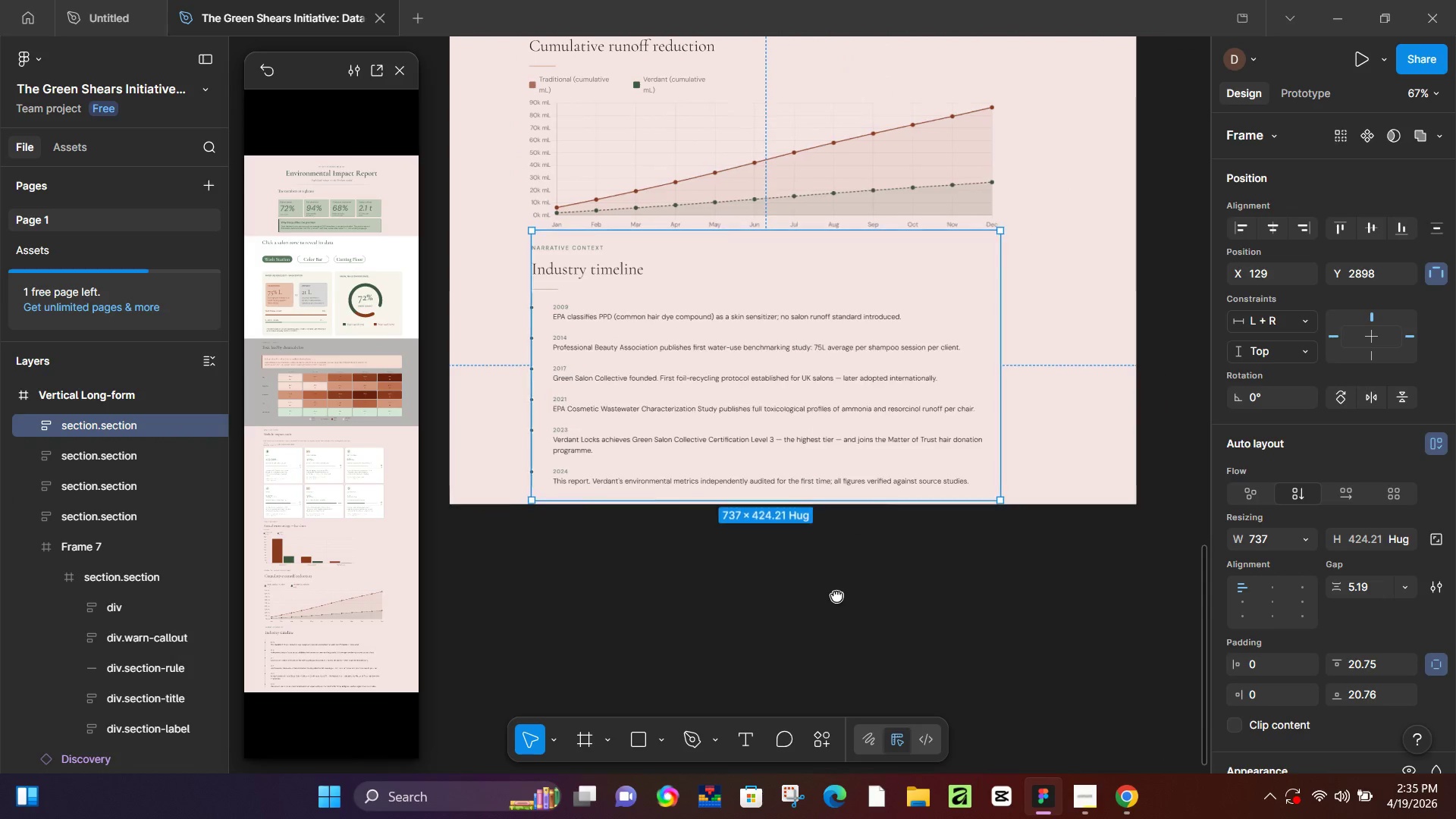 
hold_key(key=Space, duration=0.61)
 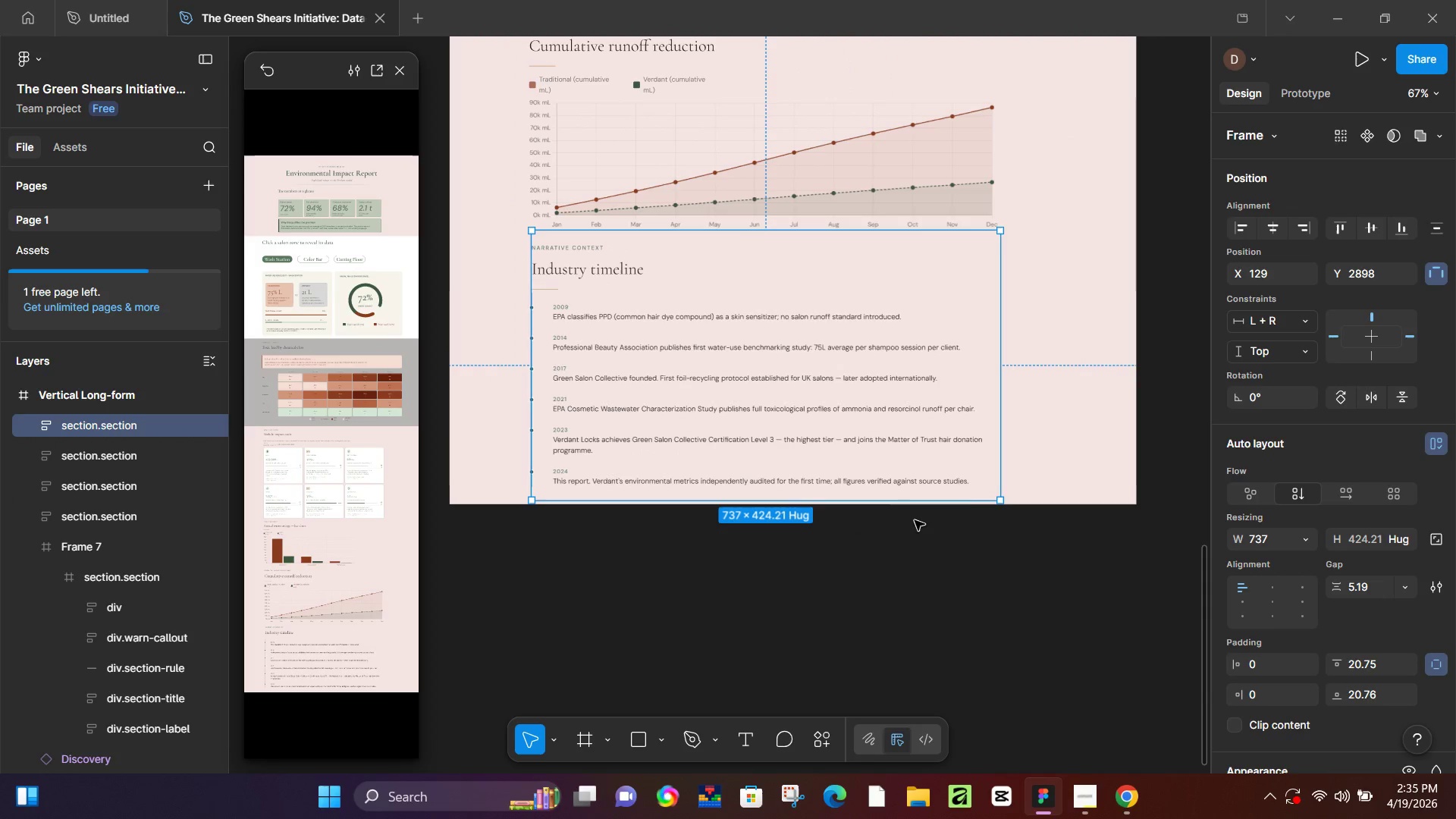 
left_click_drag(start_coordinate=[957, 631], to_coordinate=[836, 595])
 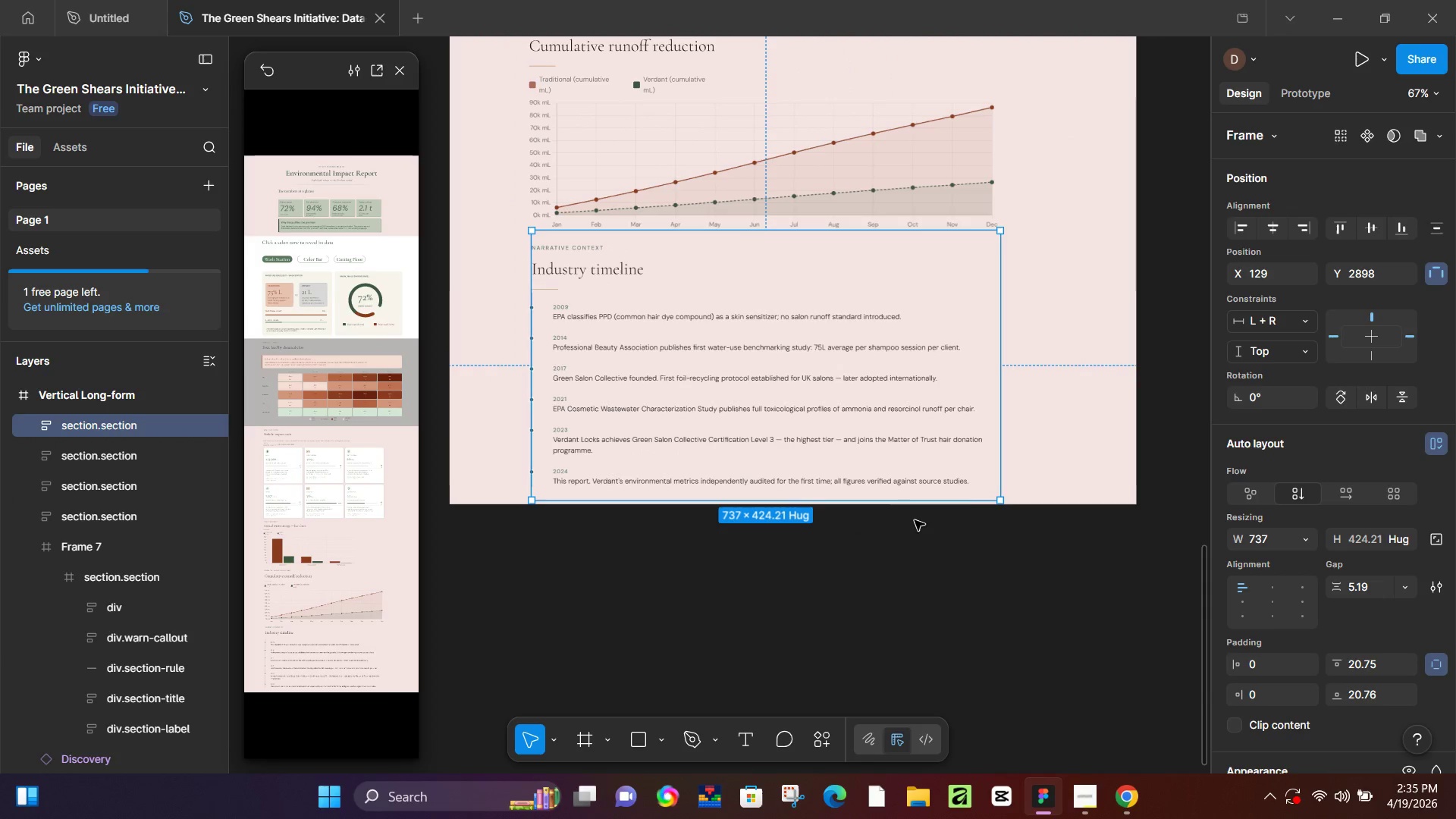 
scroll: coordinate [892, 507], scroll_direction: down, amount: 4.0
 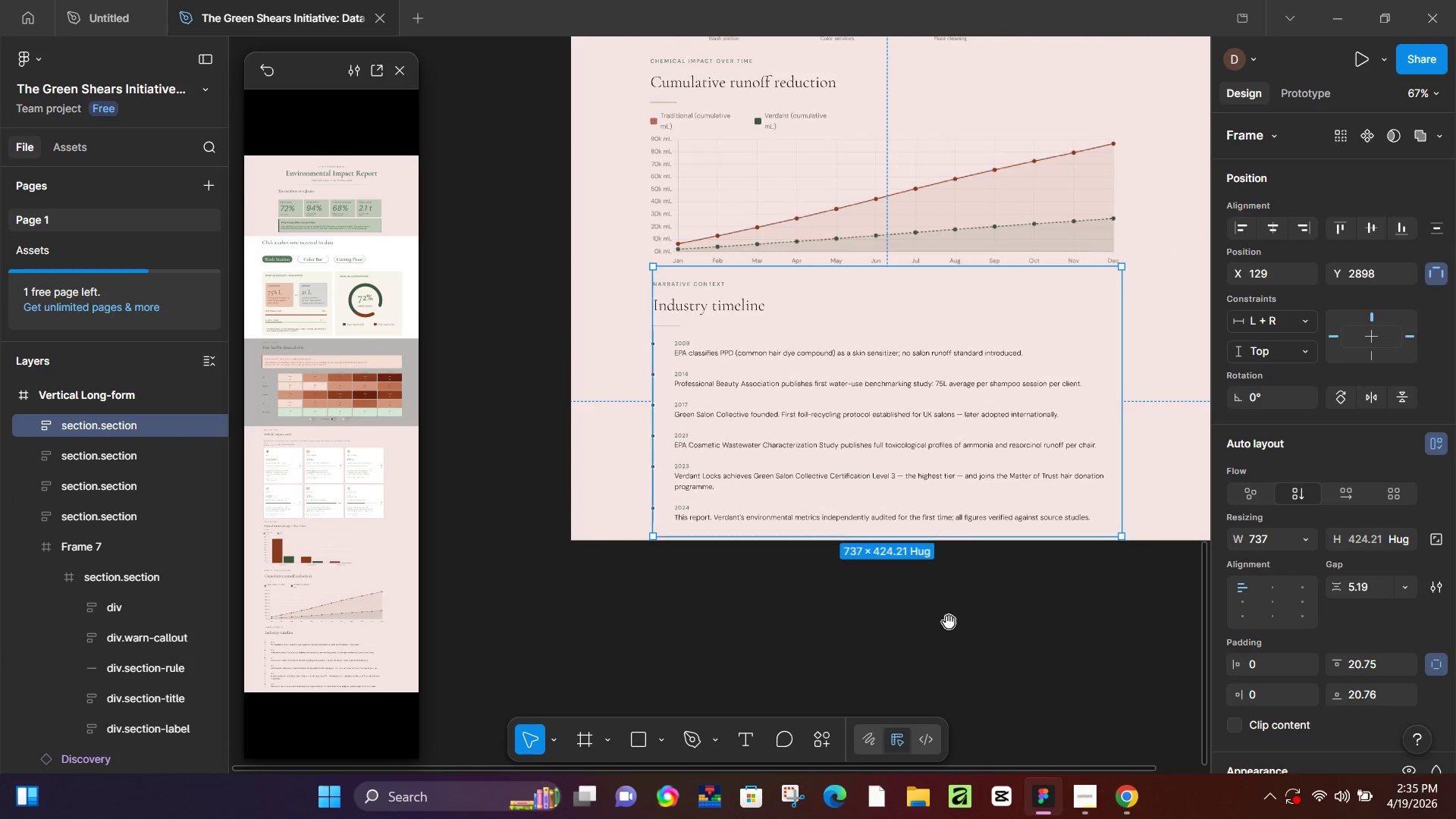 
key(K)
 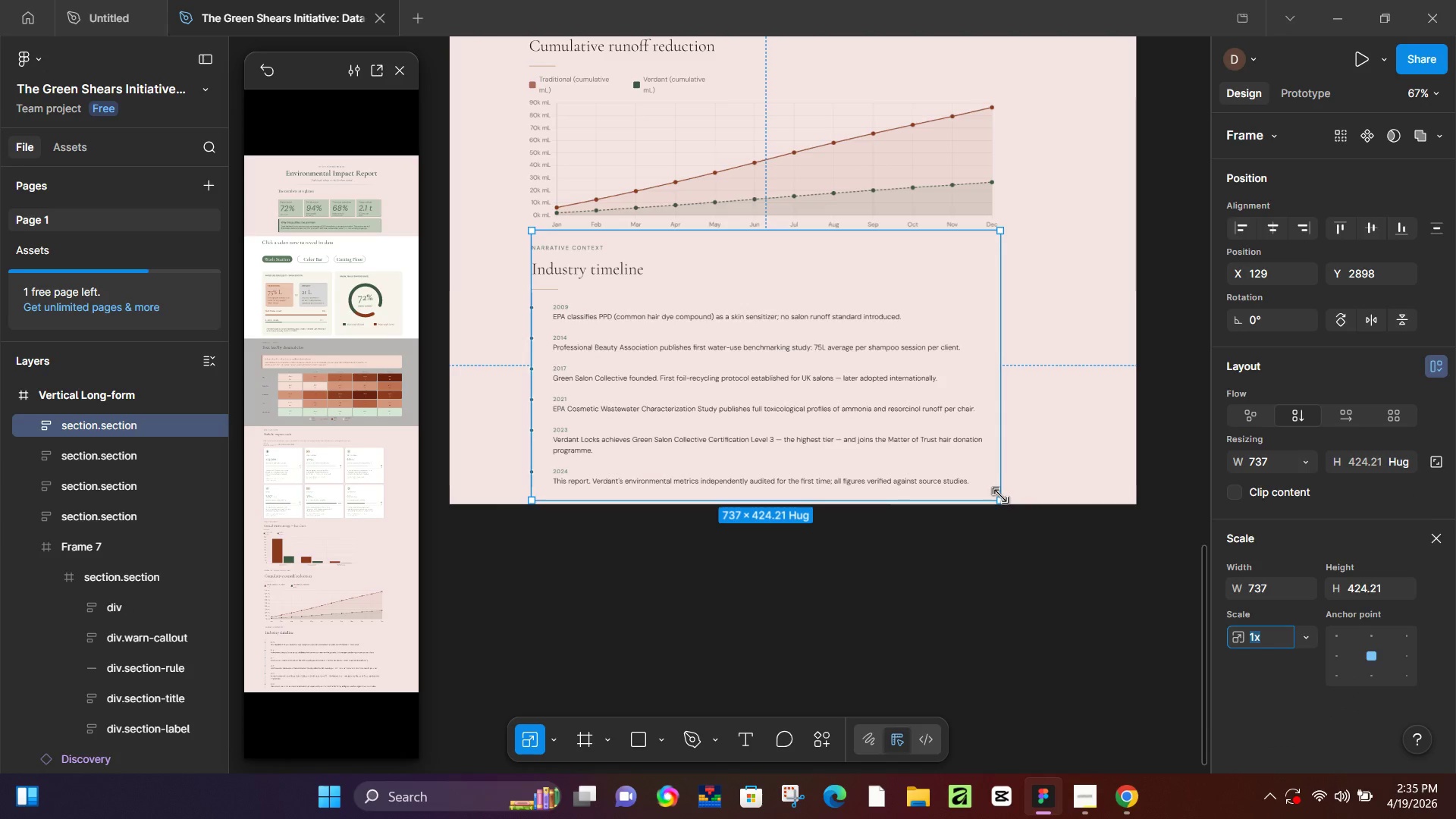 
left_click_drag(start_coordinate=[1000, 496], to_coordinate=[964, 441])
 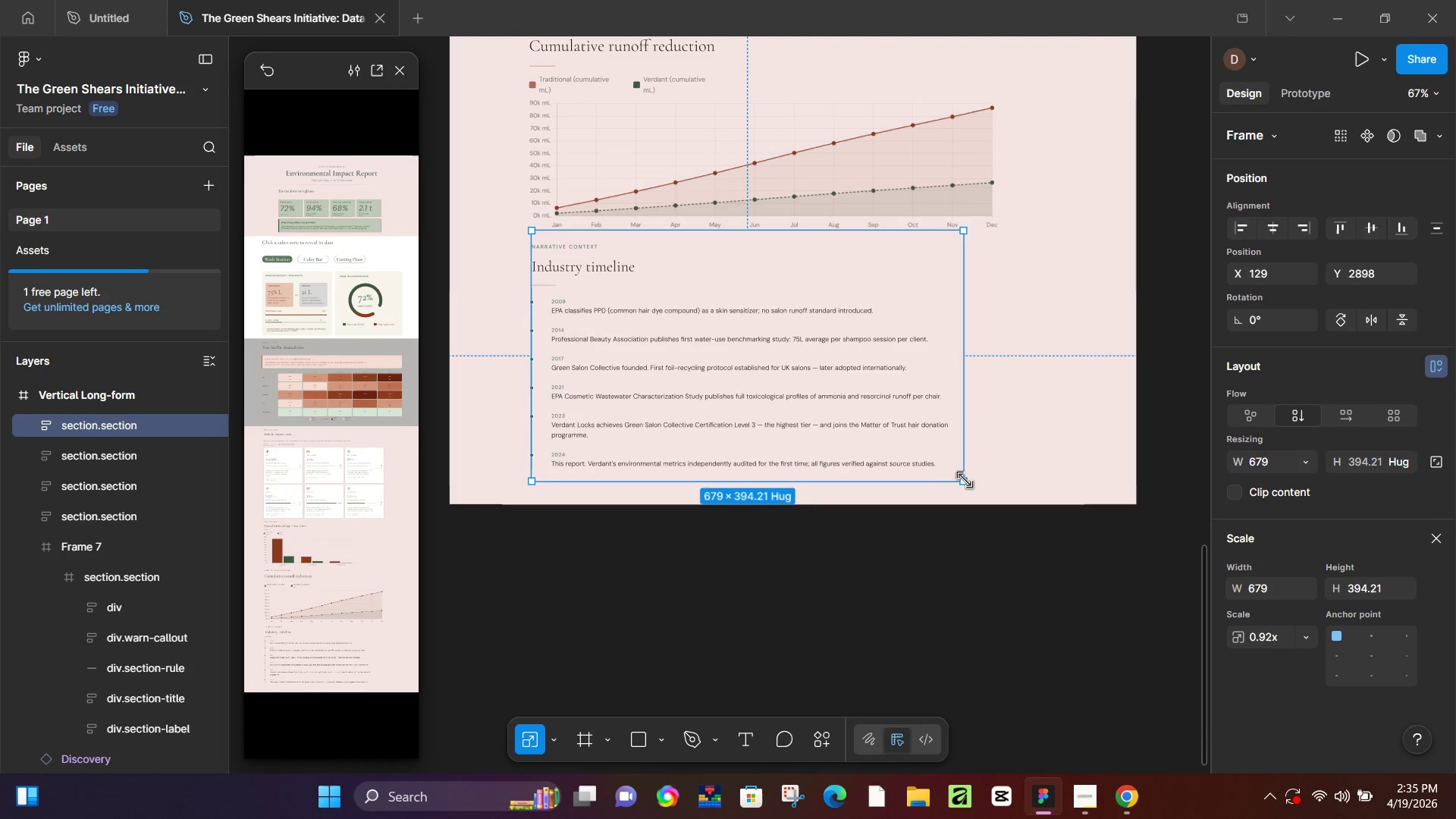 
left_click_drag(start_coordinate=[964, 482], to_coordinate=[949, 453])
 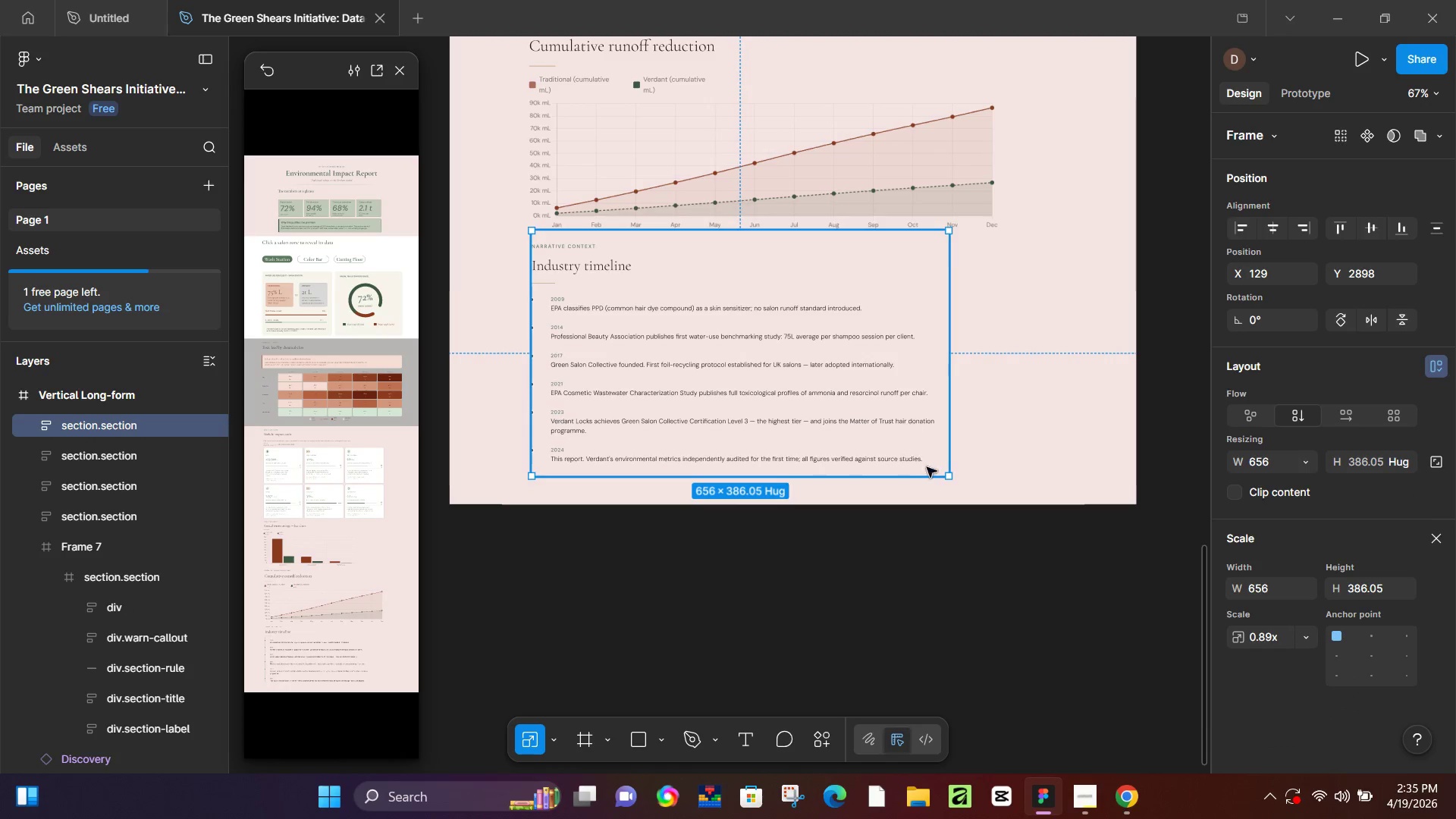 
left_click_drag(start_coordinate=[949, 472], to_coordinate=[903, 435])
 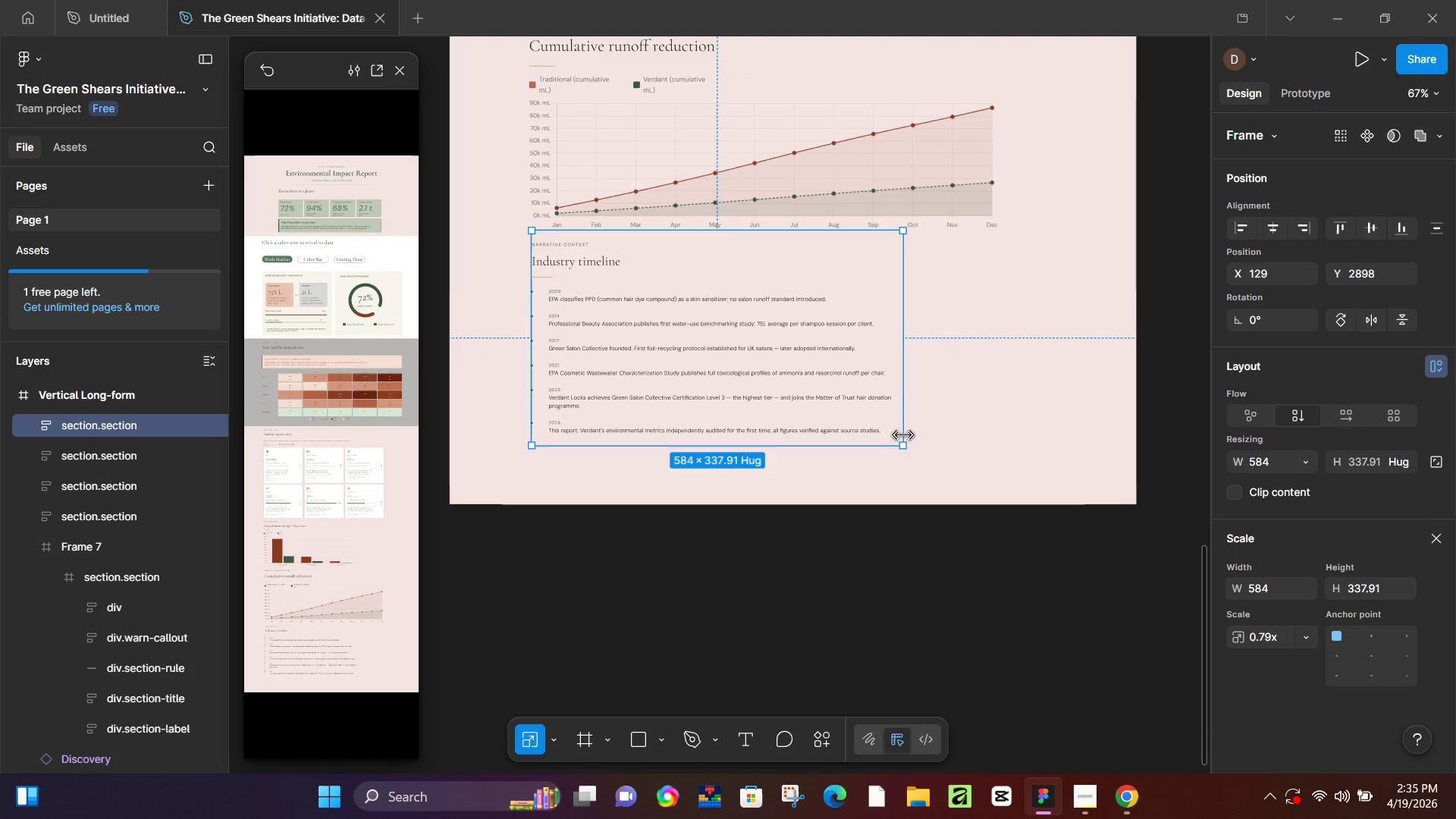 
key(K)
 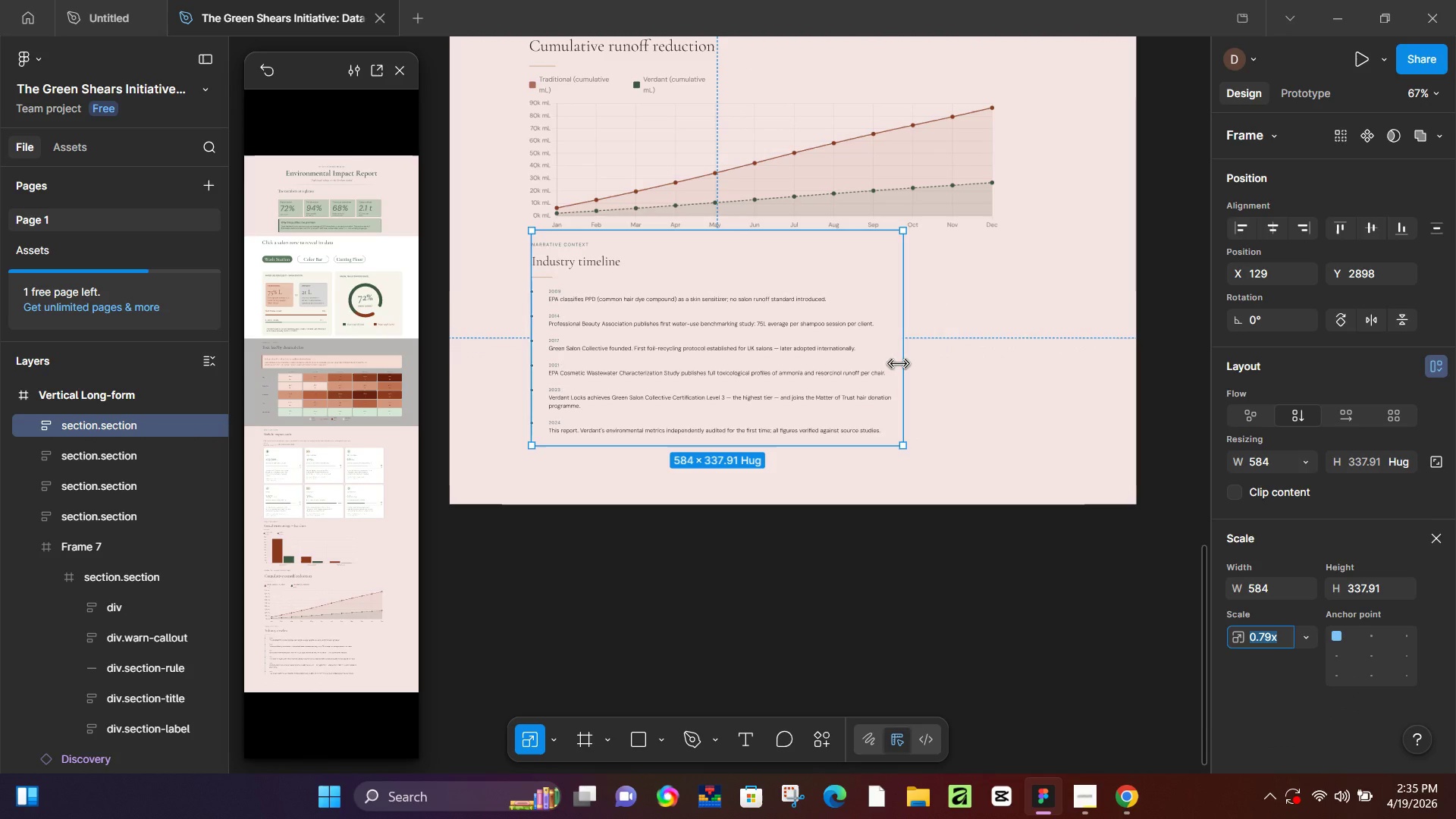 
left_click_drag(start_coordinate=[899, 364], to_coordinate=[984, 358])
 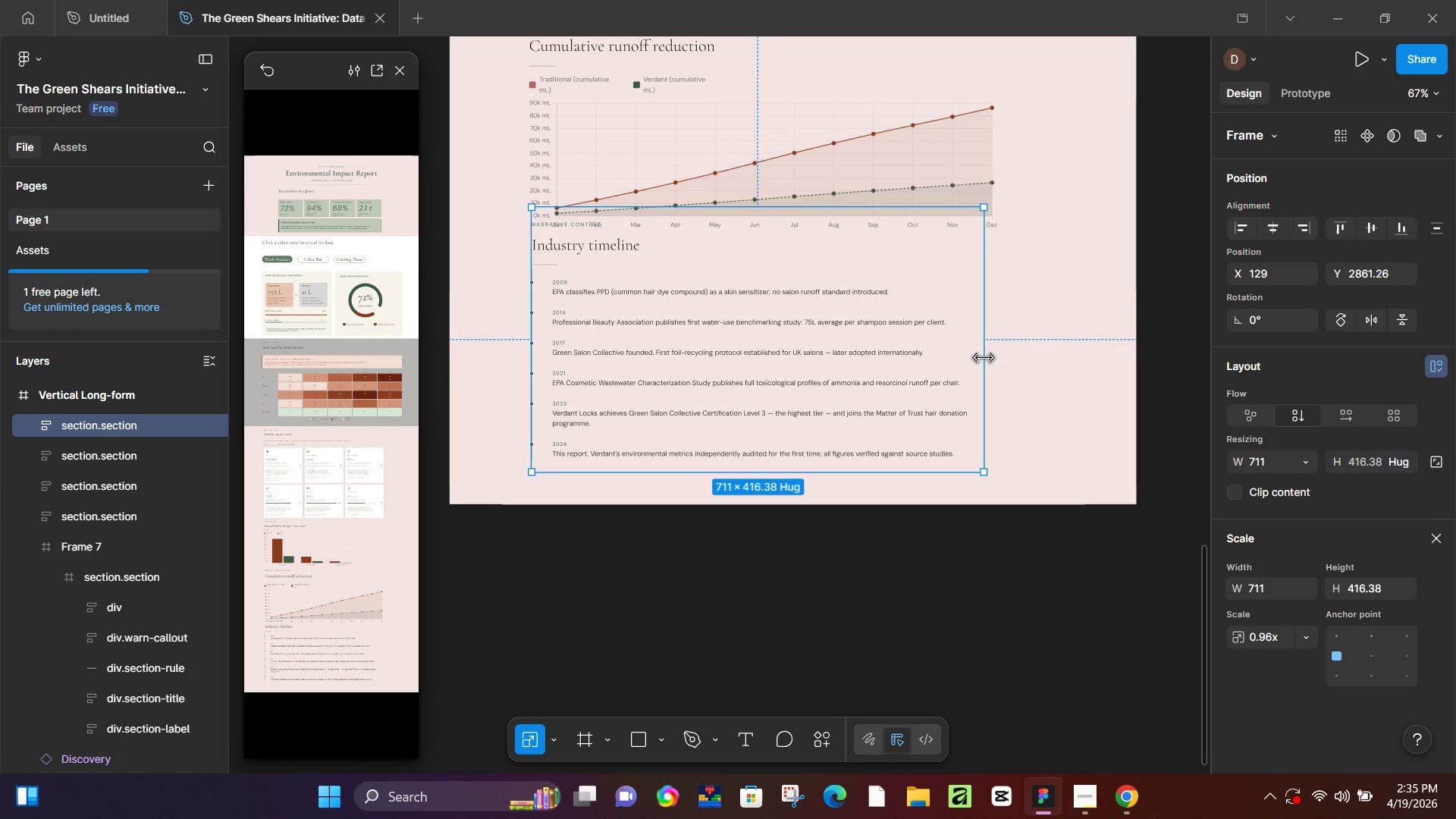 
key(Control+Z)
 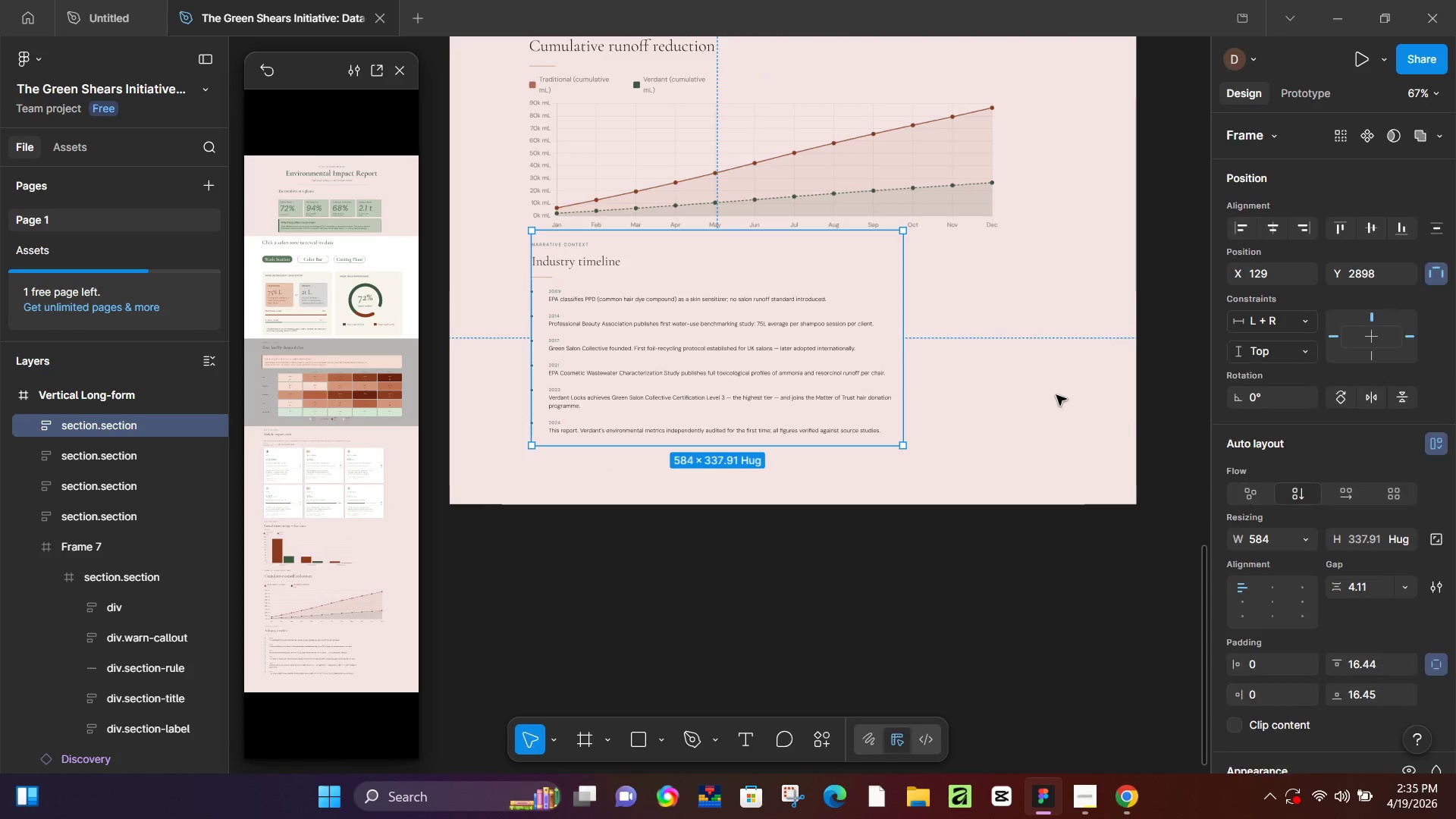 
left_click_drag(start_coordinate=[906, 346], to_coordinate=[996, 344])
 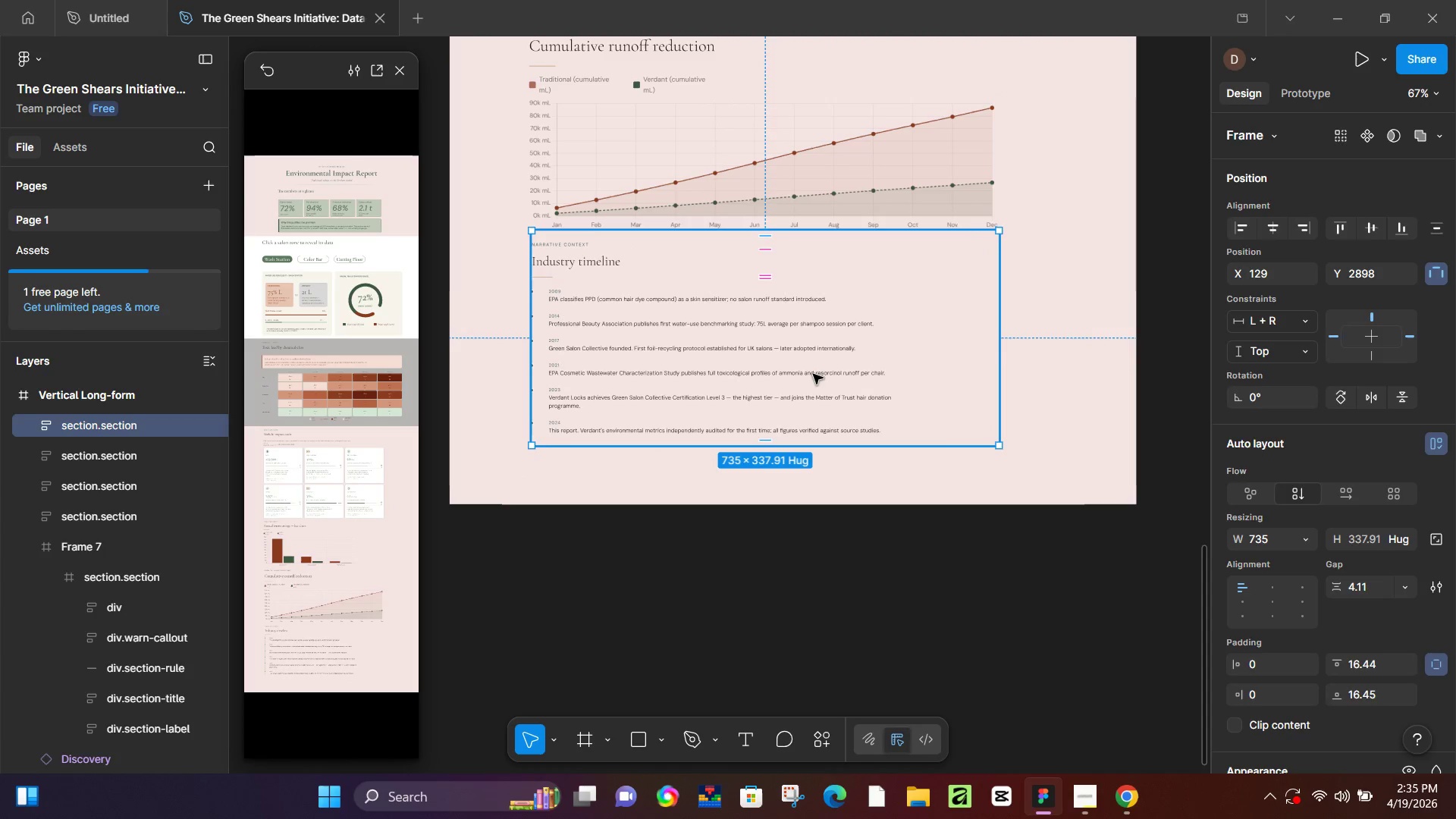 
double_click([813, 374])
 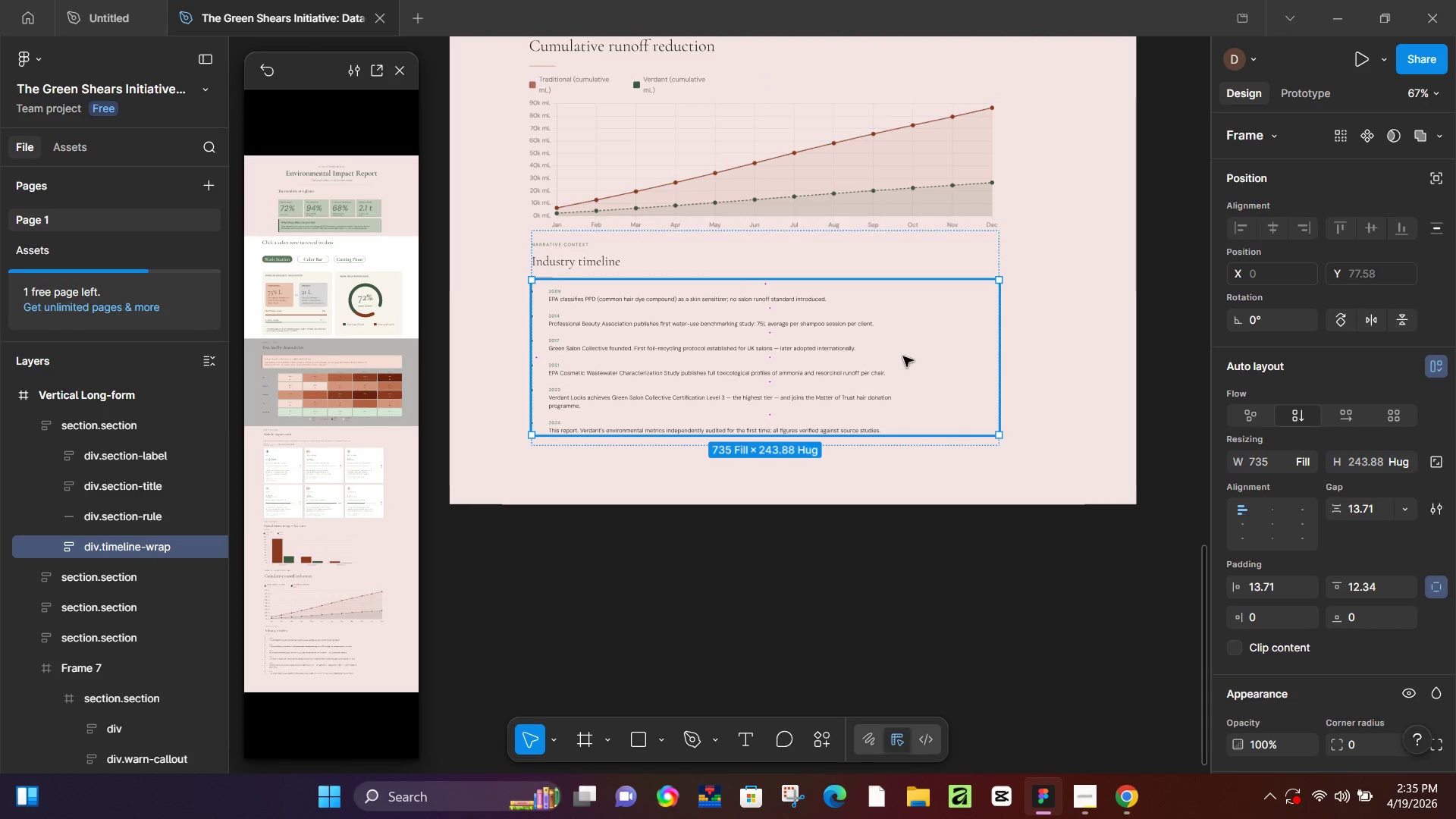 
left_click([811, 508])
 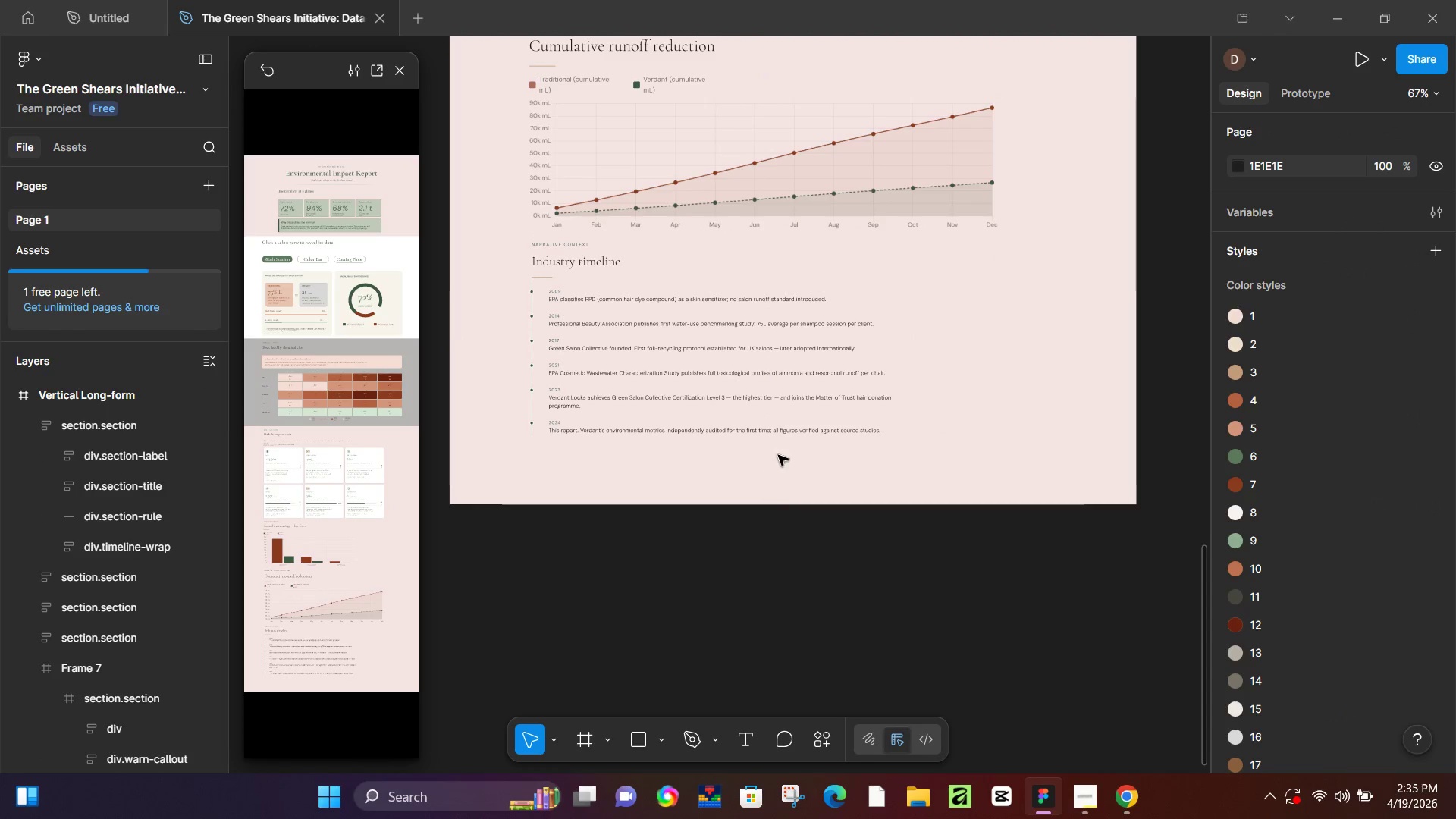 
left_click([779, 453])
 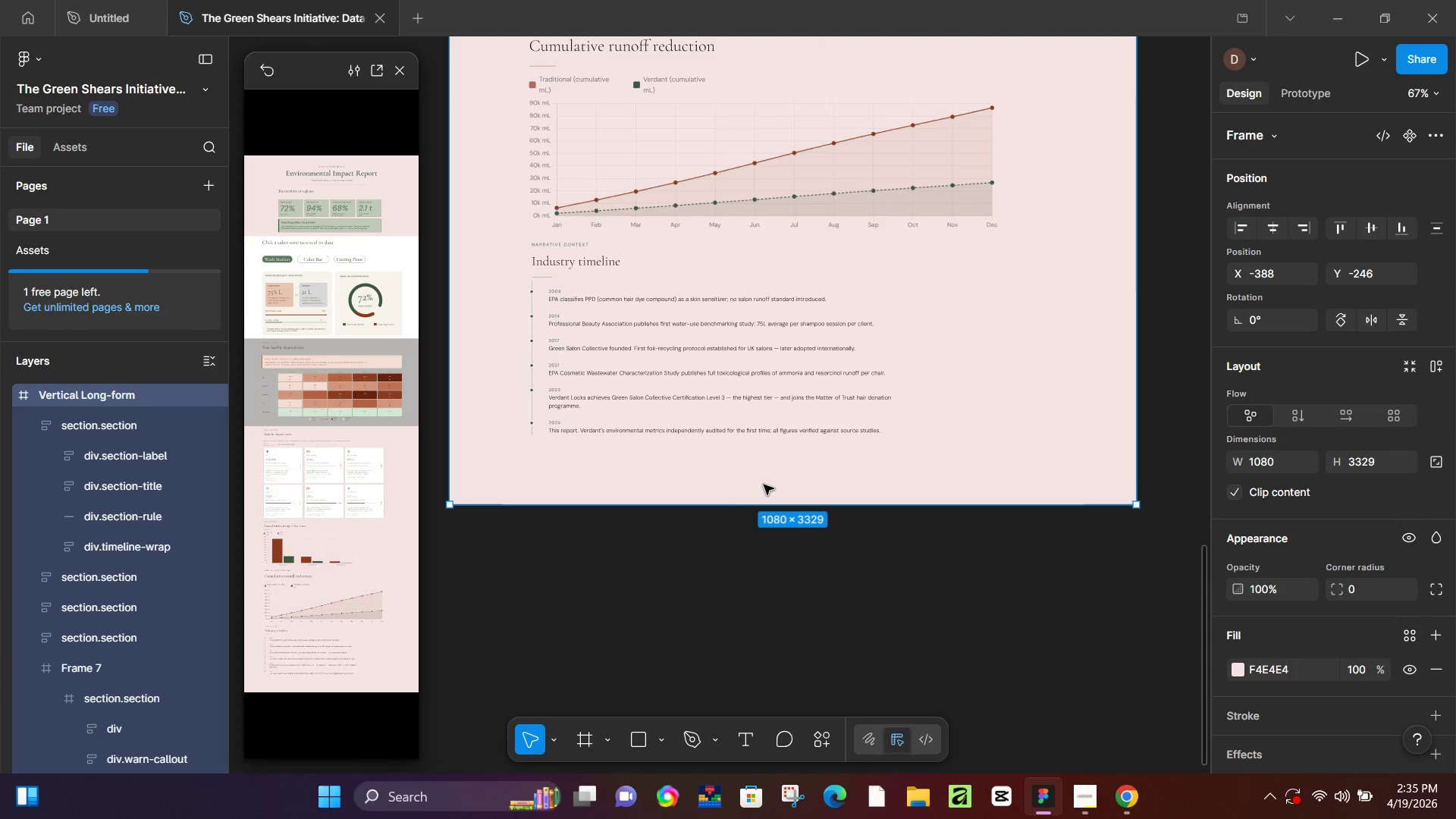 
left_click_drag(start_coordinate=[770, 502], to_coordinate=[877, 447])
 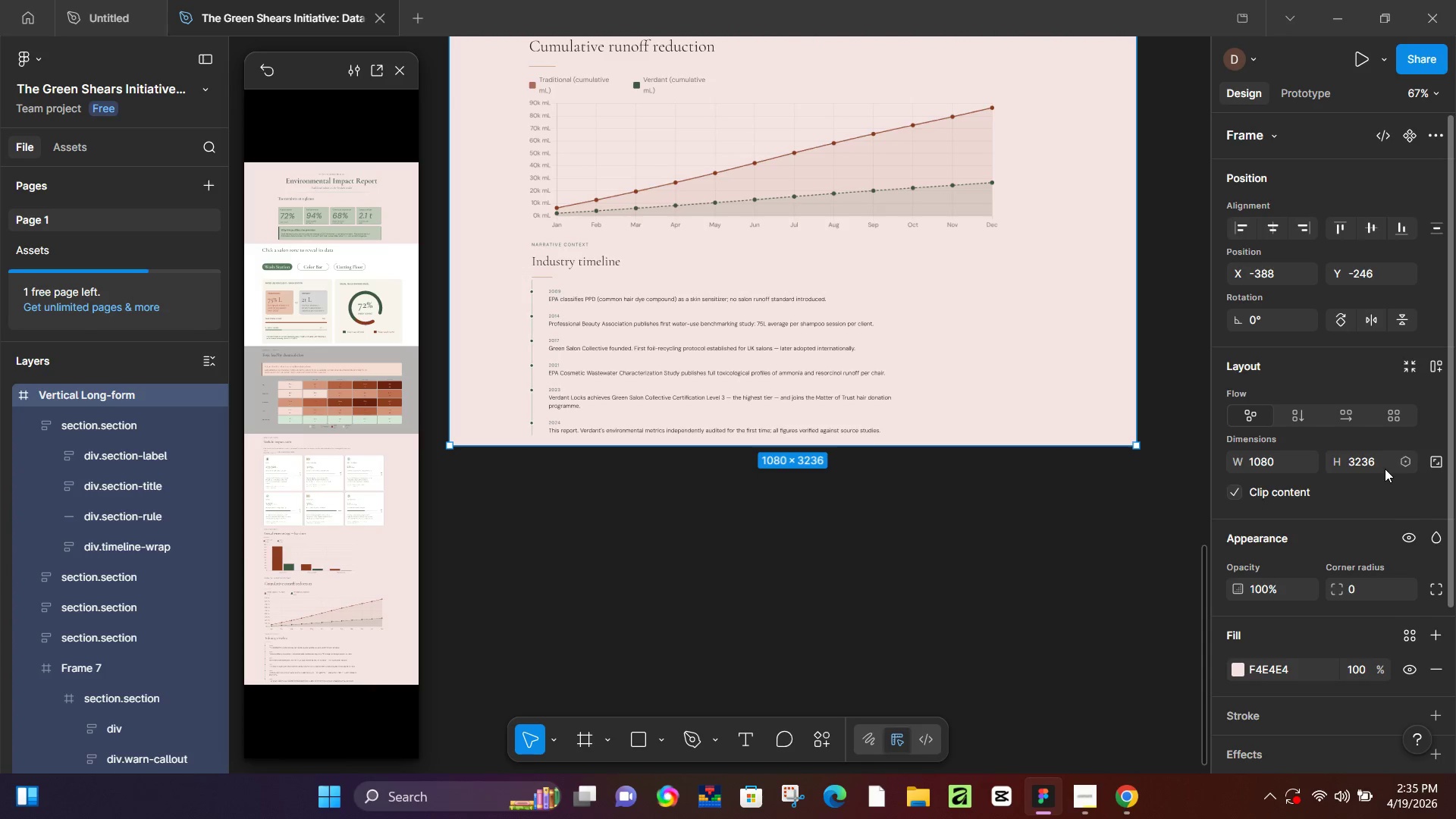 
left_click([1382, 468])
 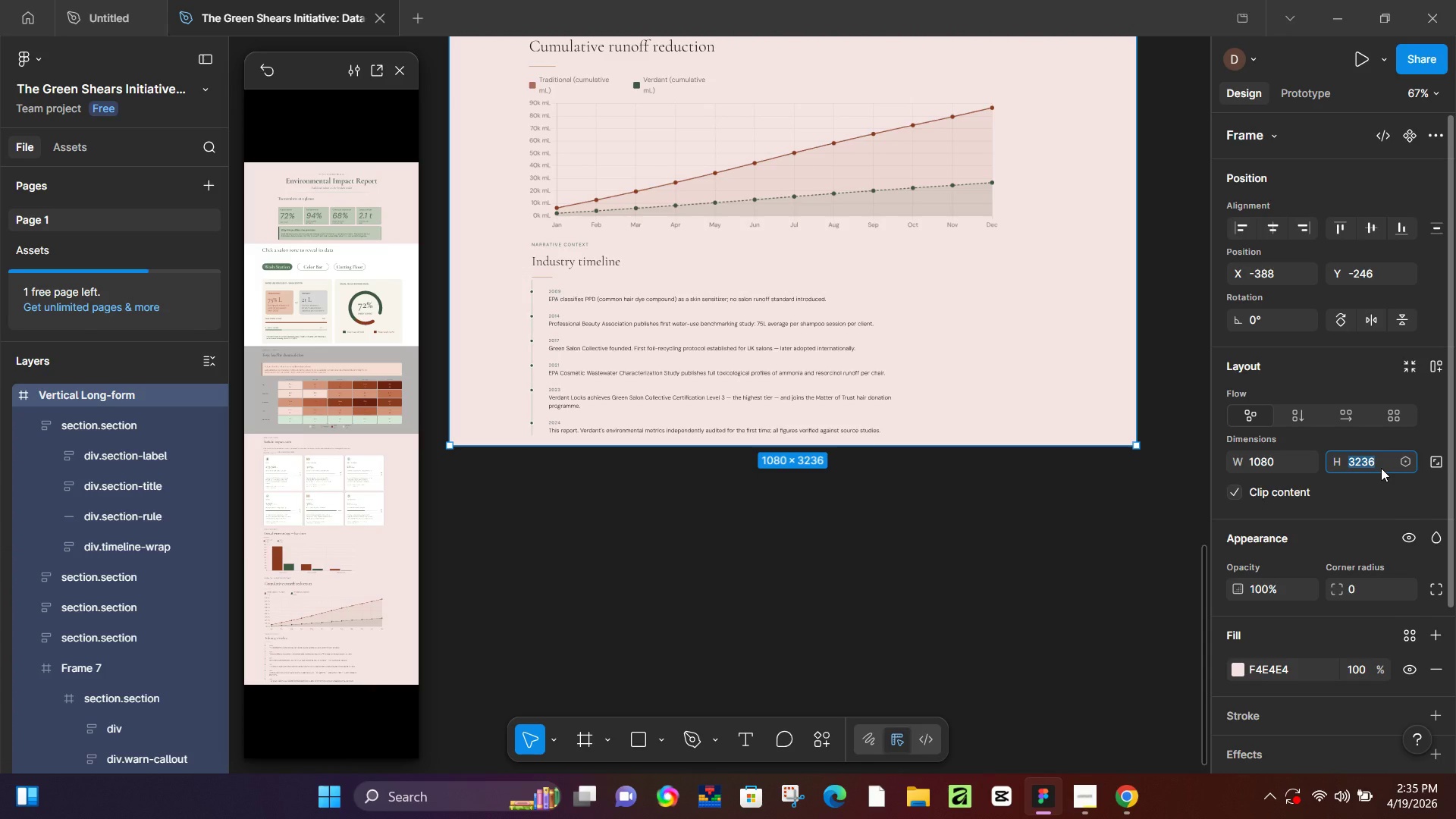 
key(Numpad3)
 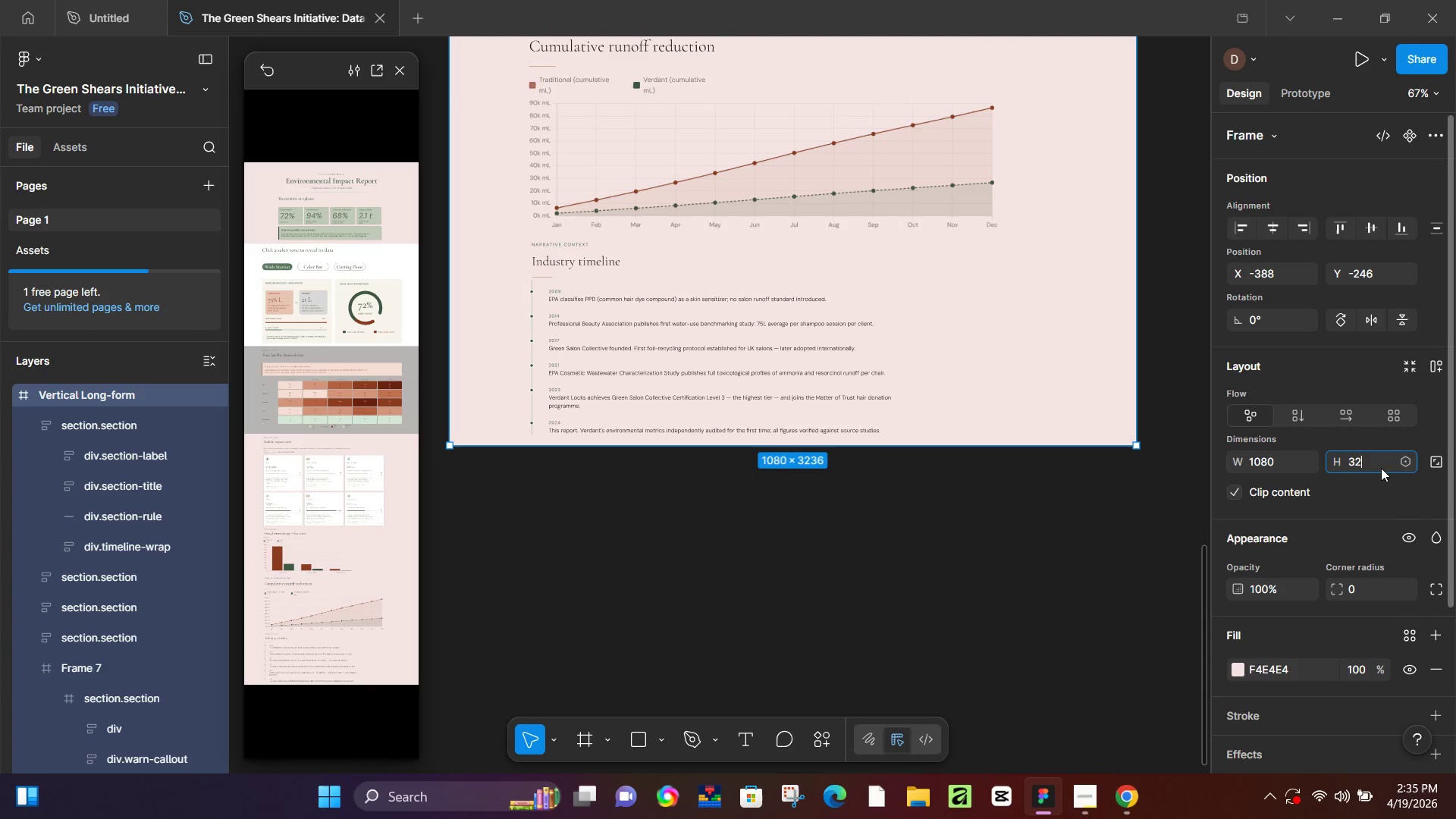 
key(Numpad2)
 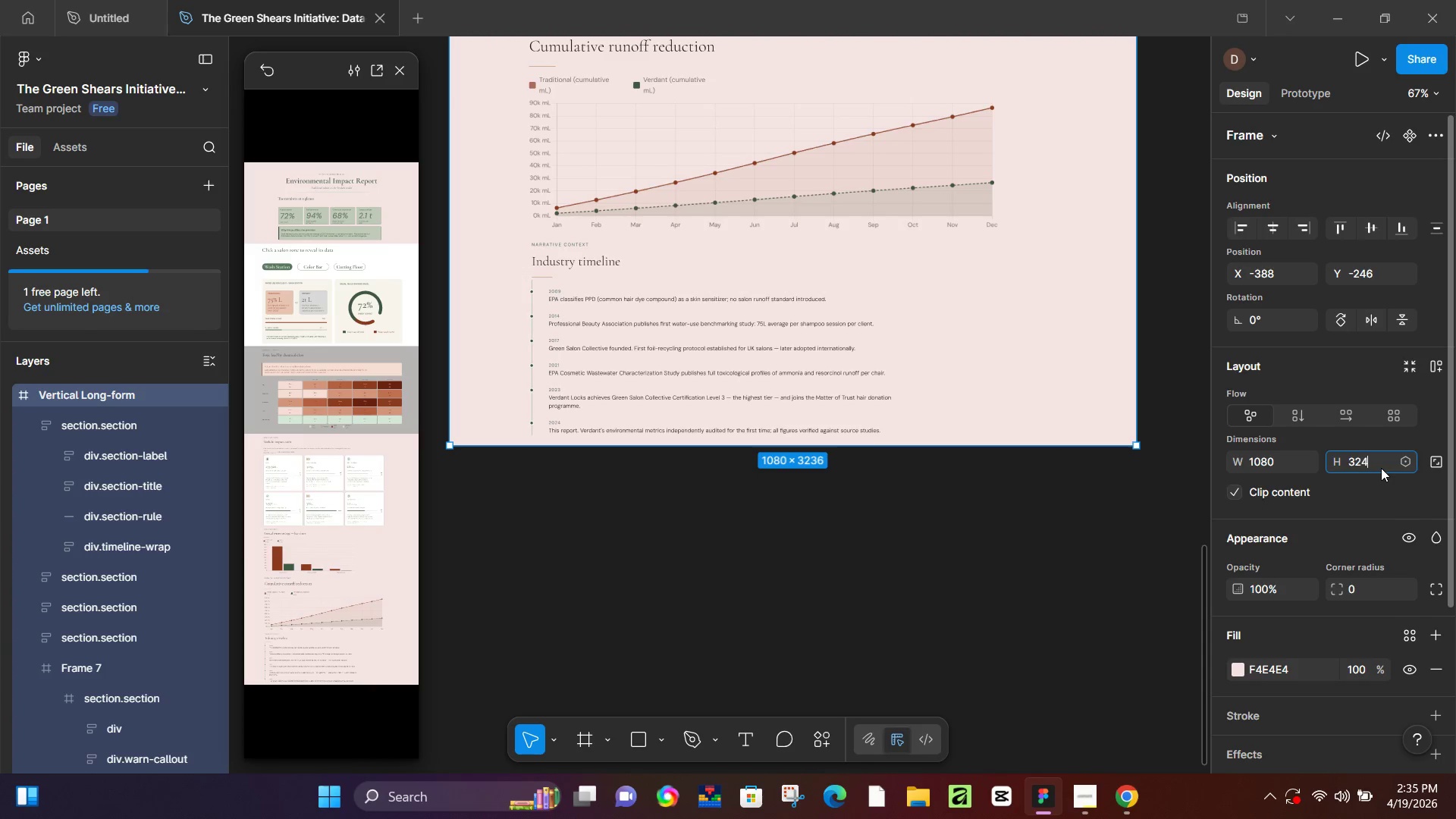 
key(Numpad4)
 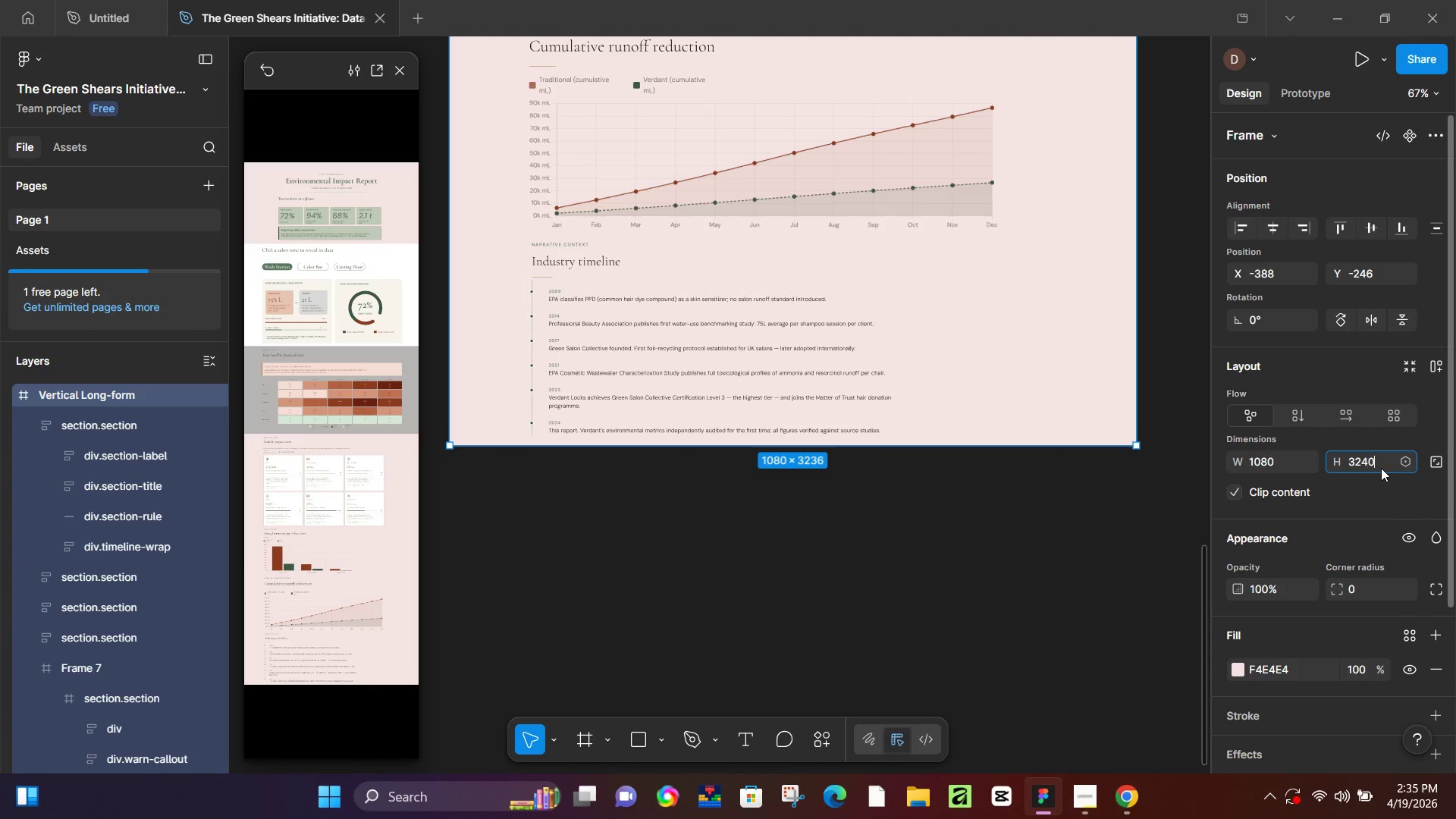 
key(Numpad0)
 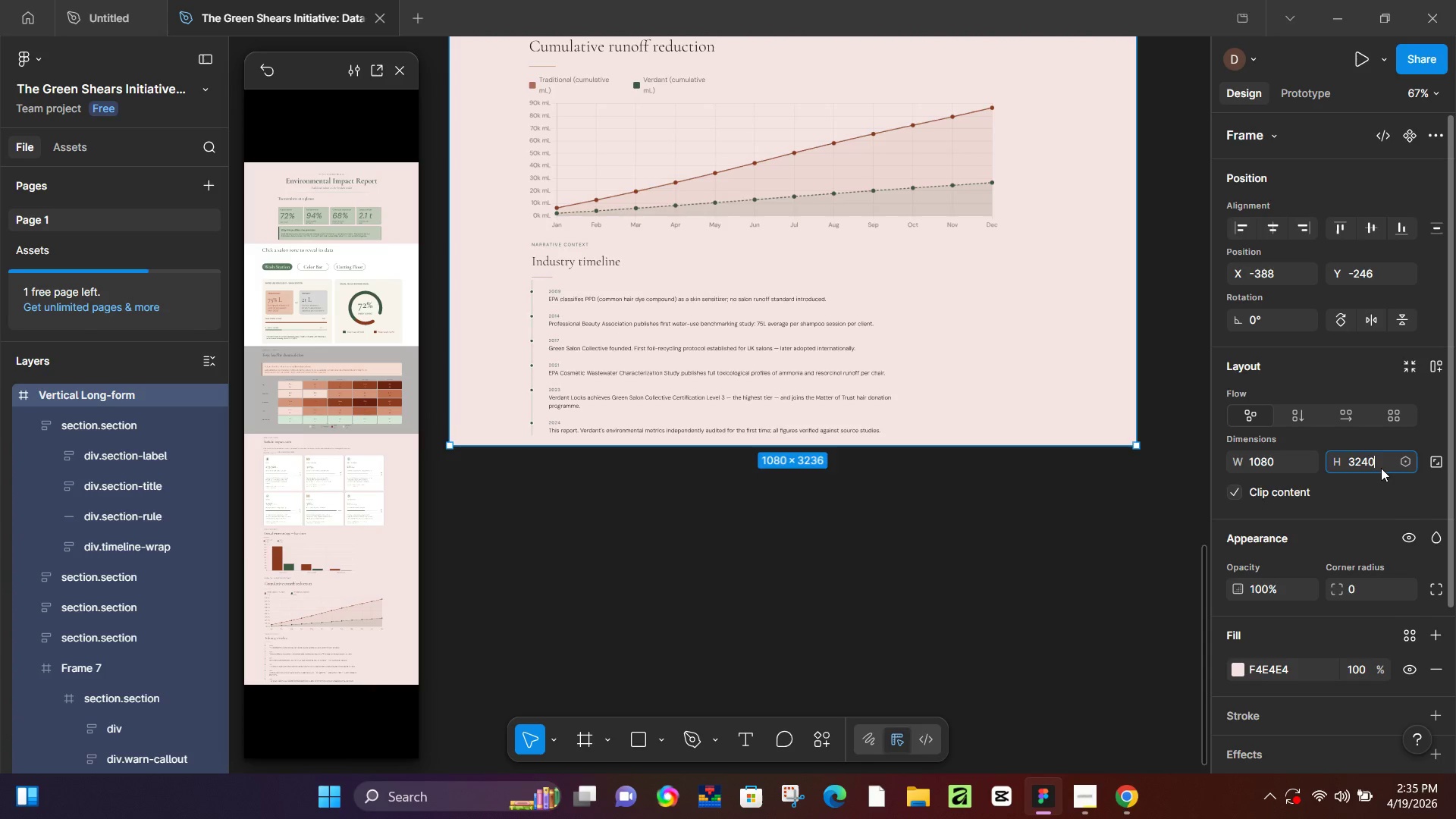 
key(NumpadEnter)
 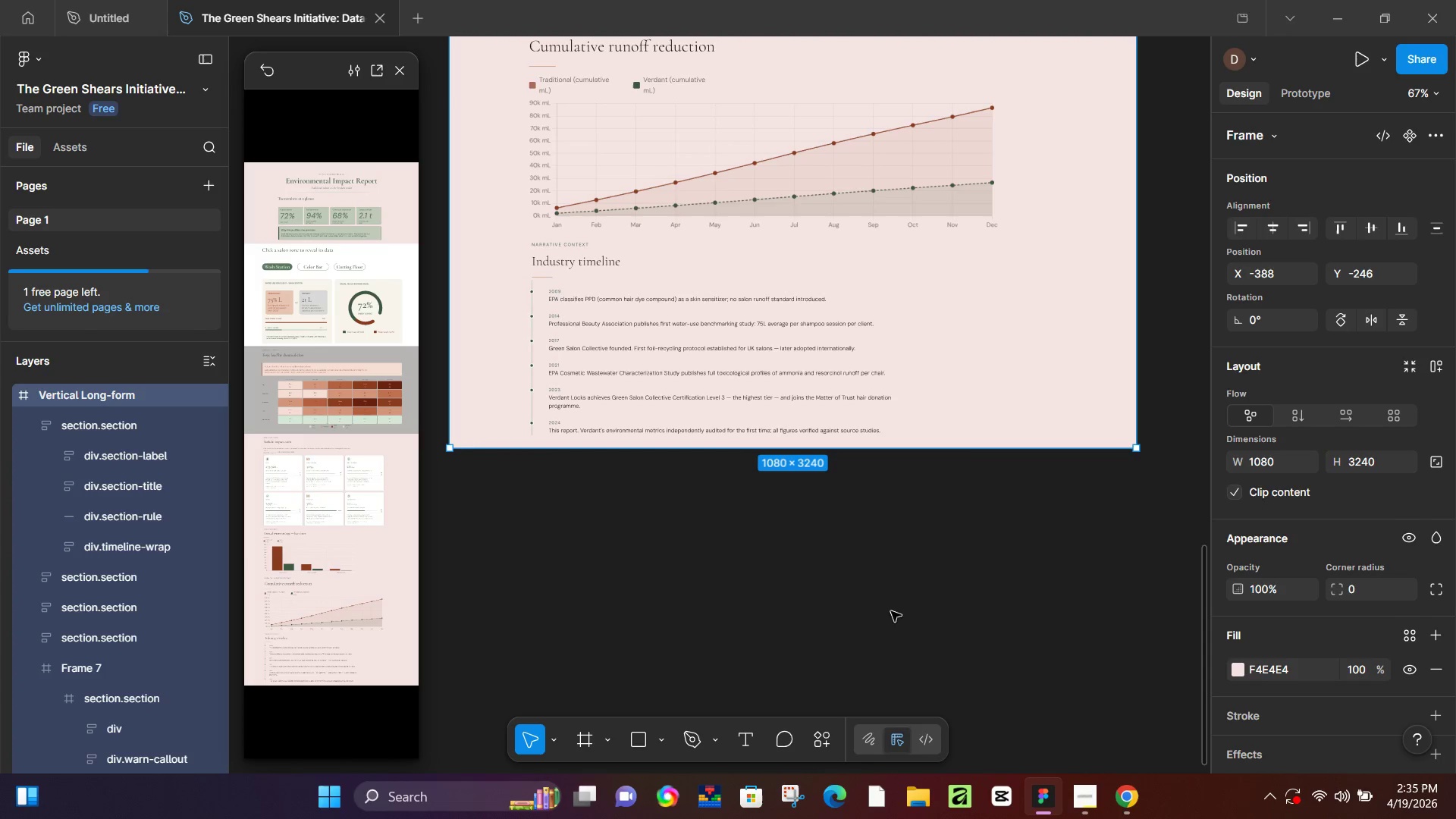 
left_click([850, 620])
 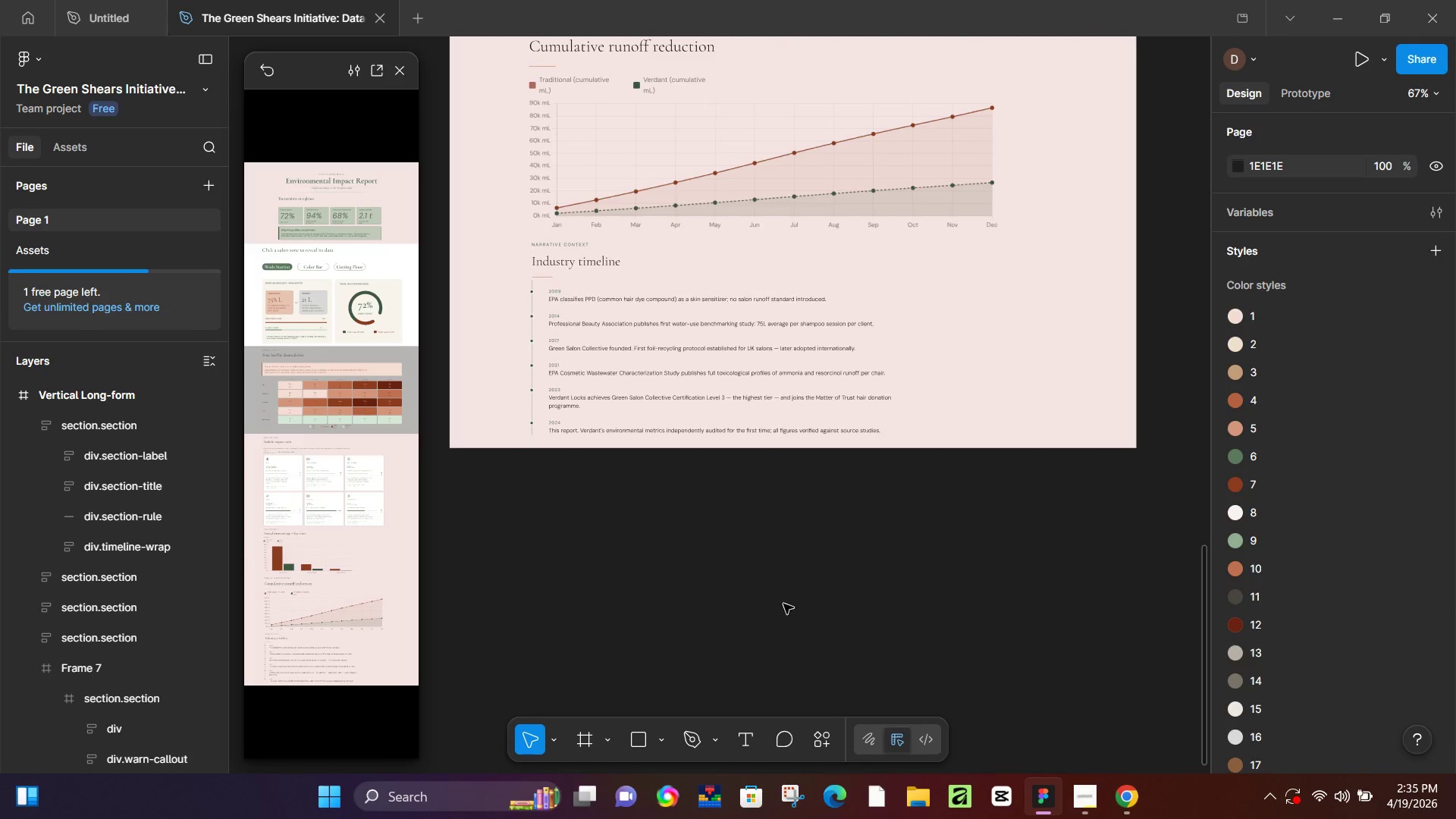 
scroll: coordinate [777, 604], scroll_direction: up, amount: 3.0
 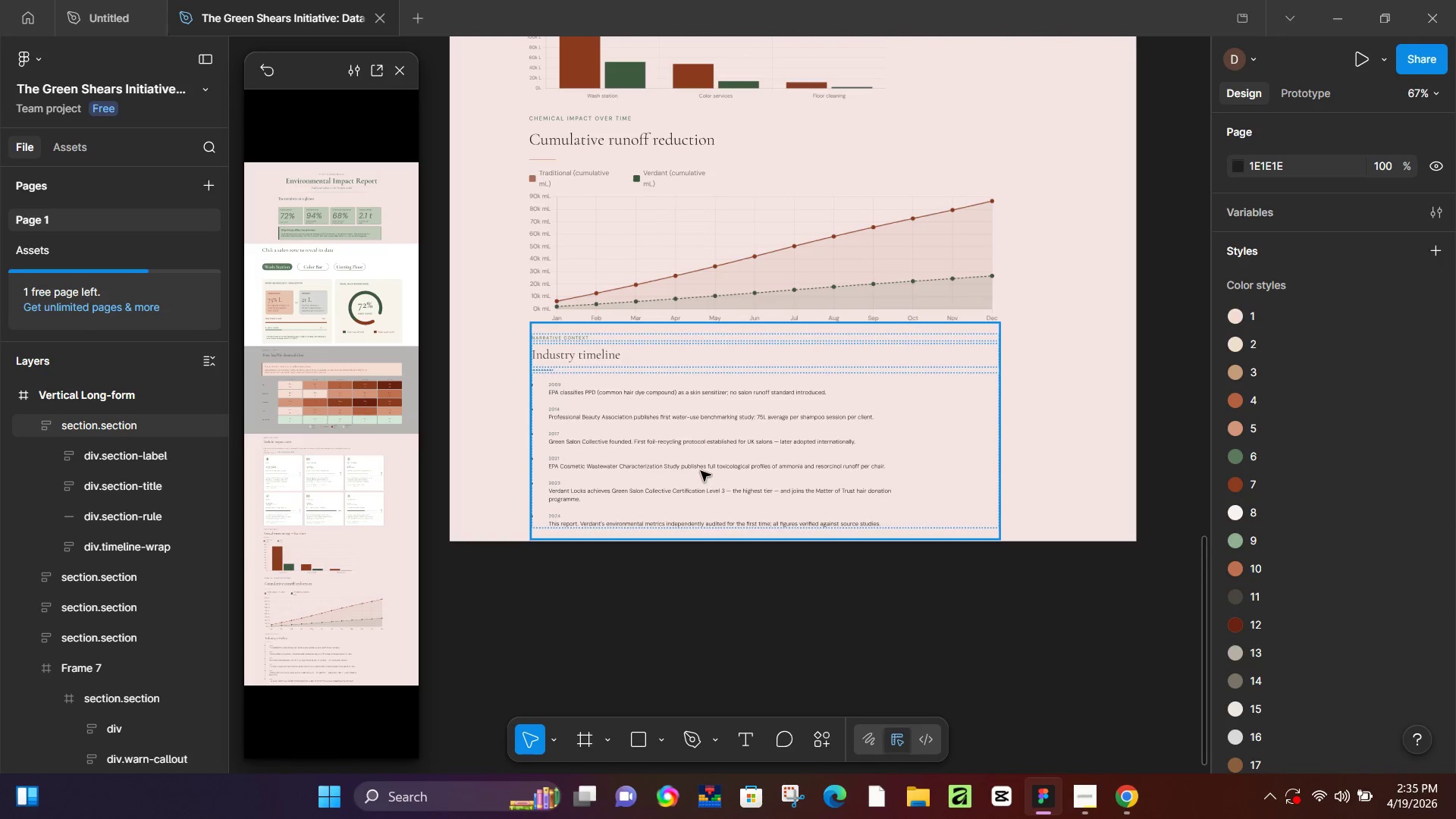 
left_click([701, 471])
 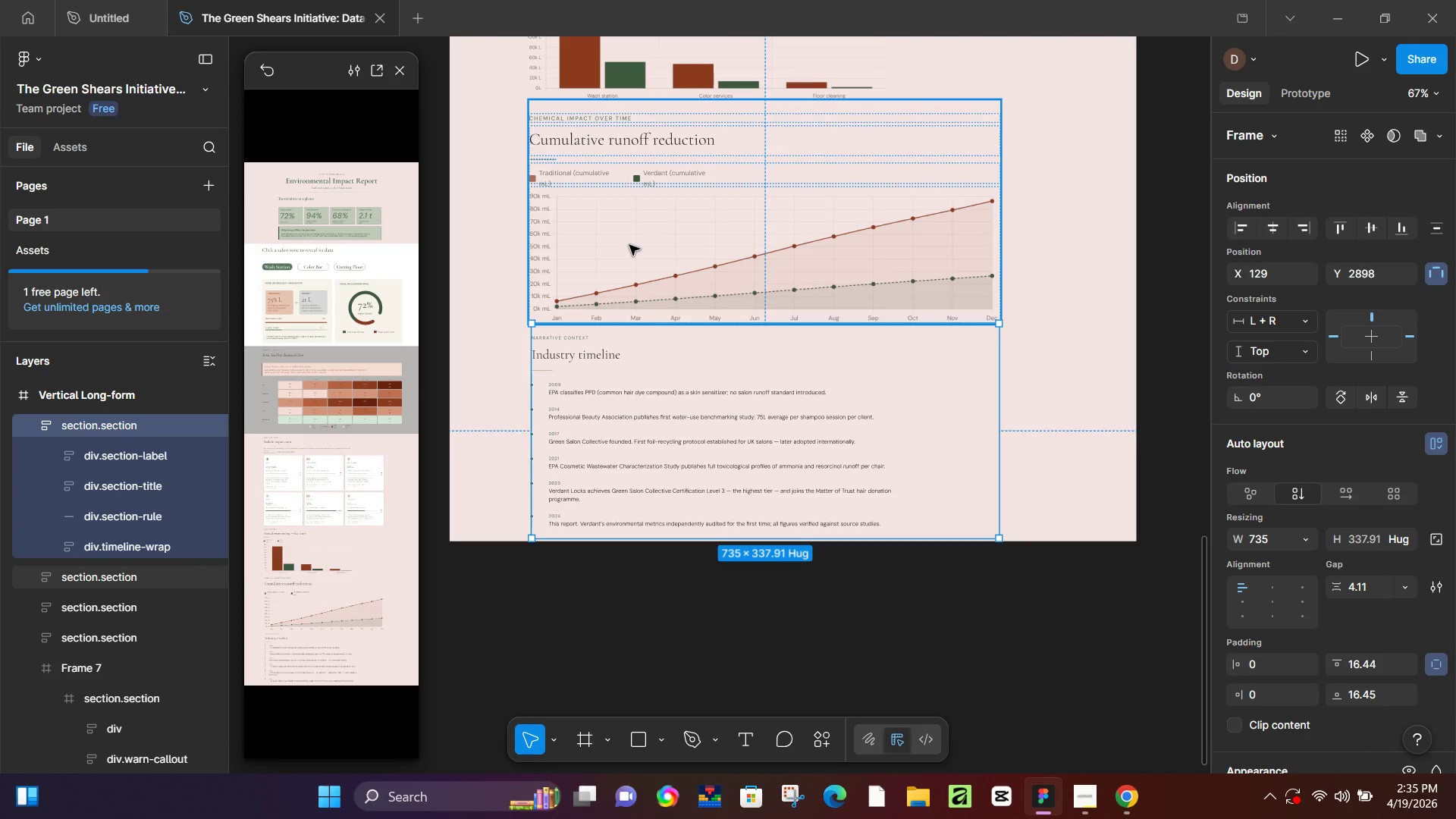 
left_click([641, 286])
 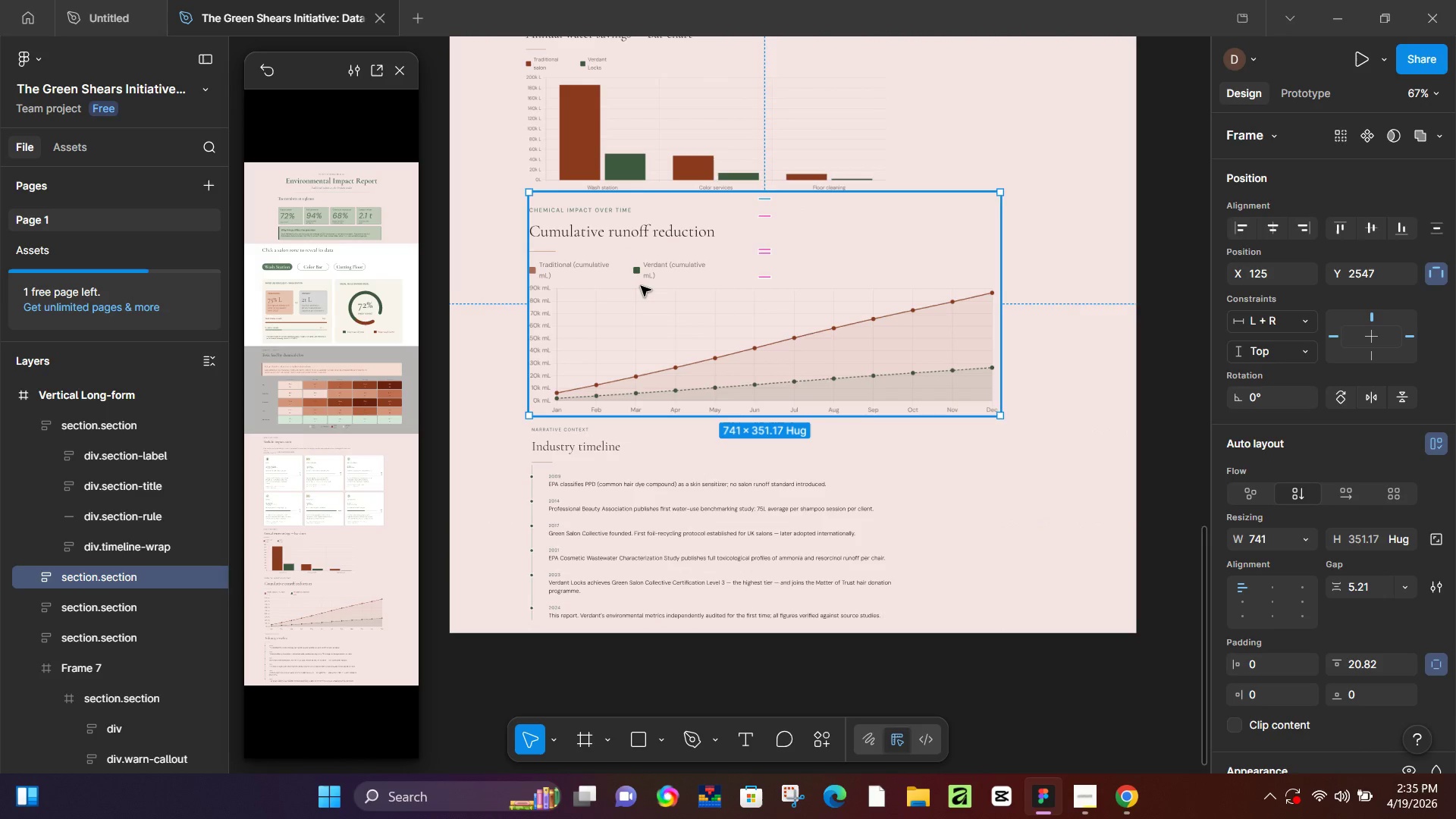 
scroll: coordinate [646, 289], scroll_direction: up, amount: 7.0
 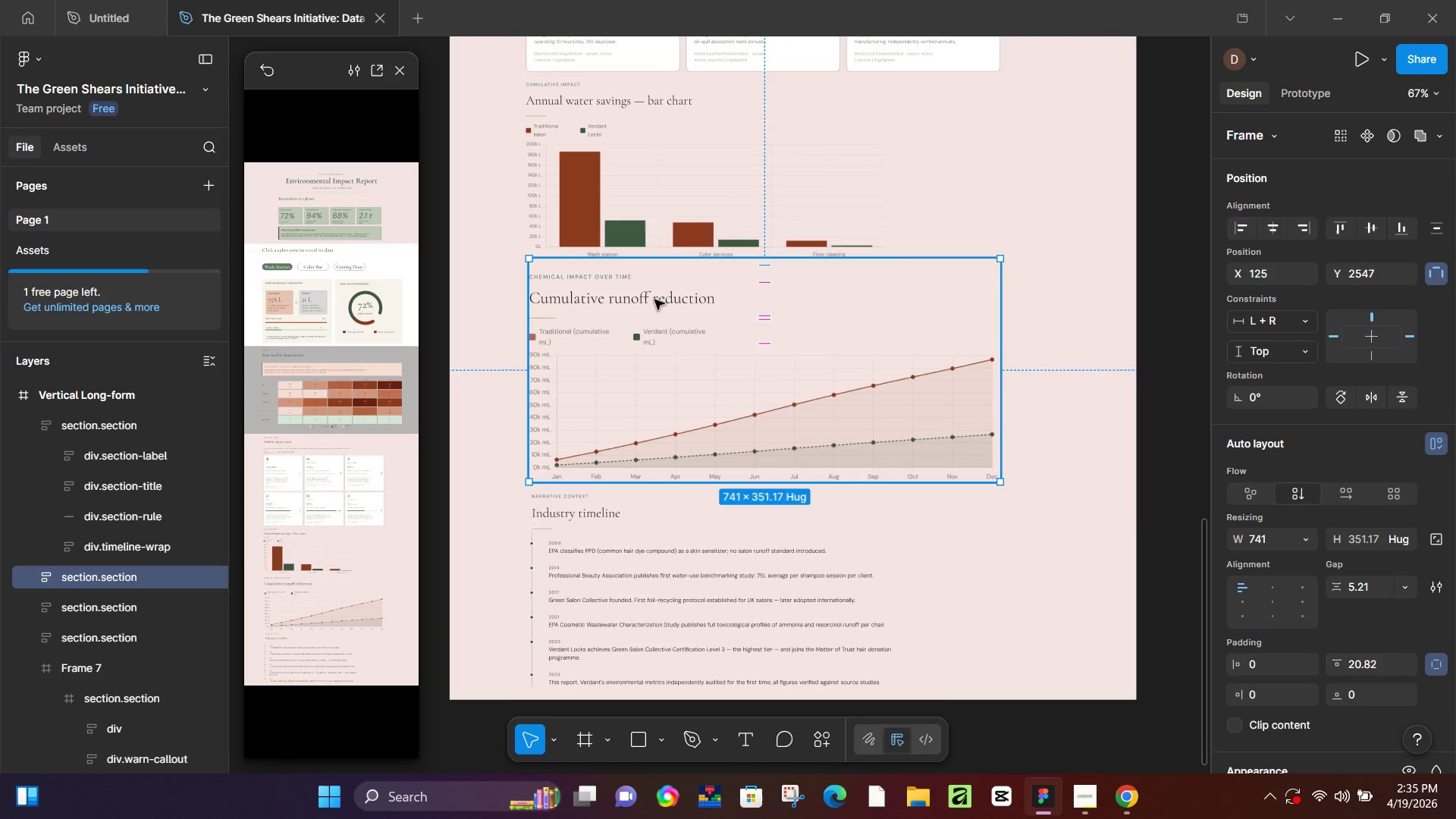 
key(ArrowUp)
 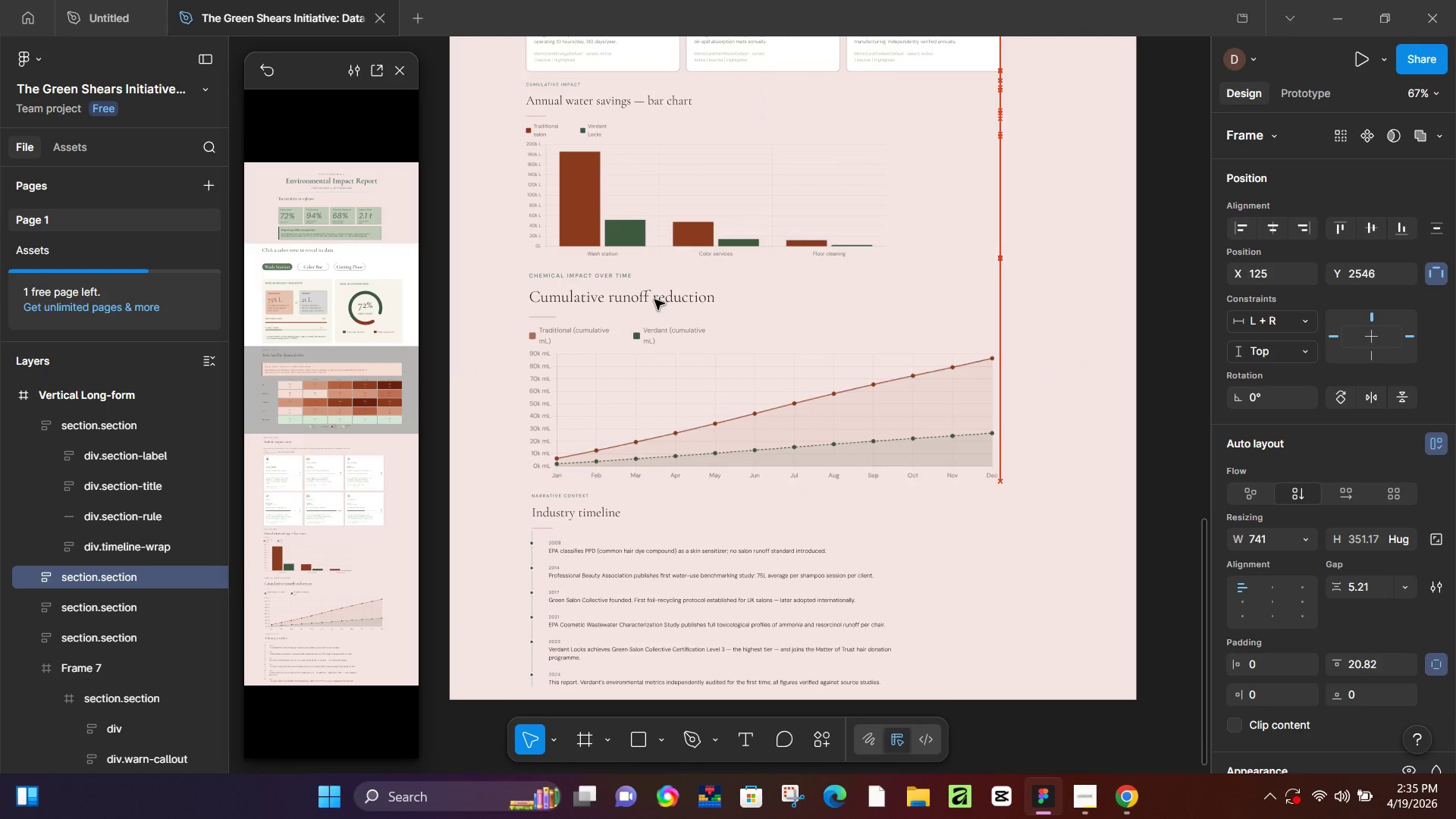 
key(ArrowUp)
 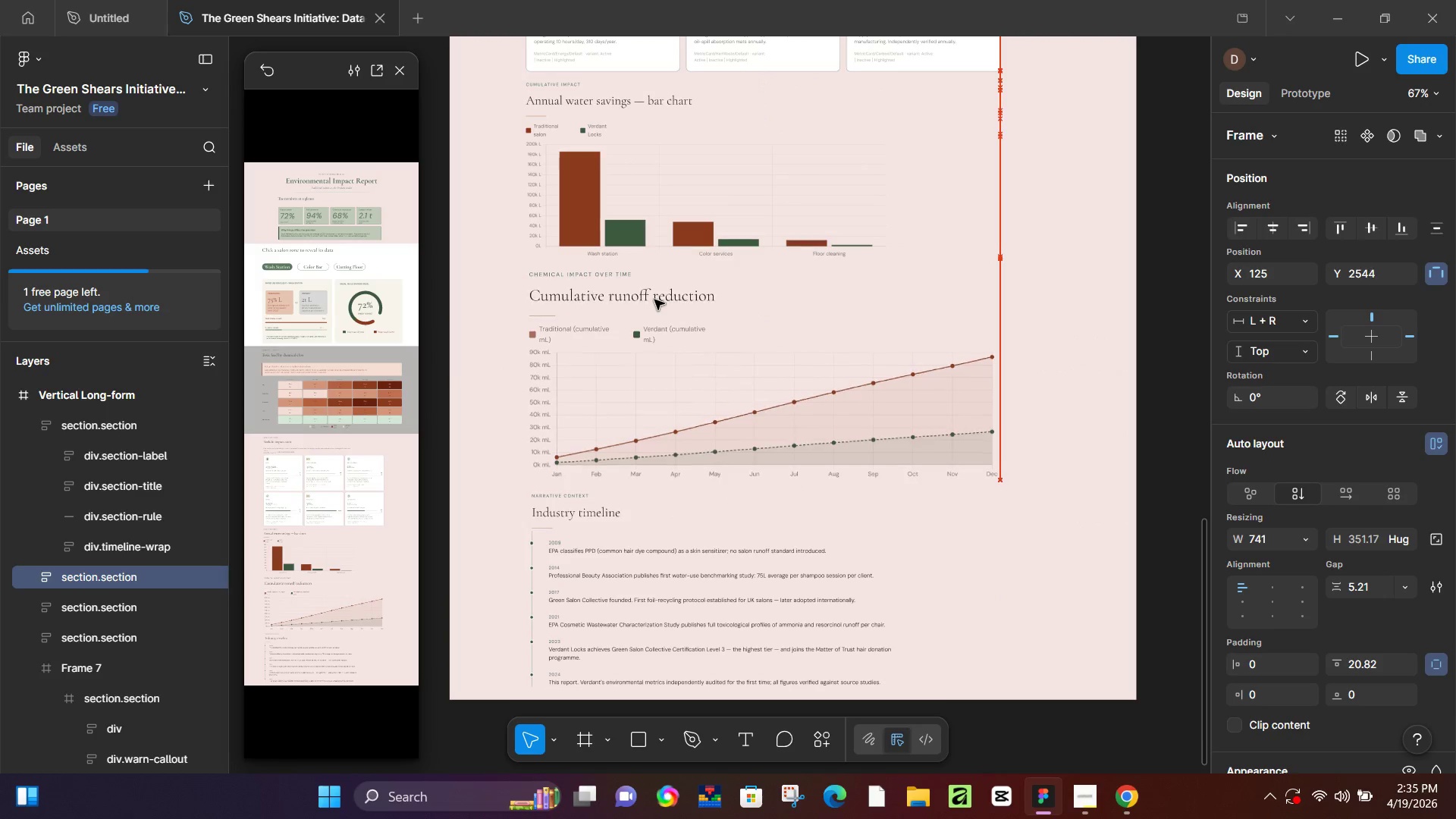 
key(ArrowUp)
 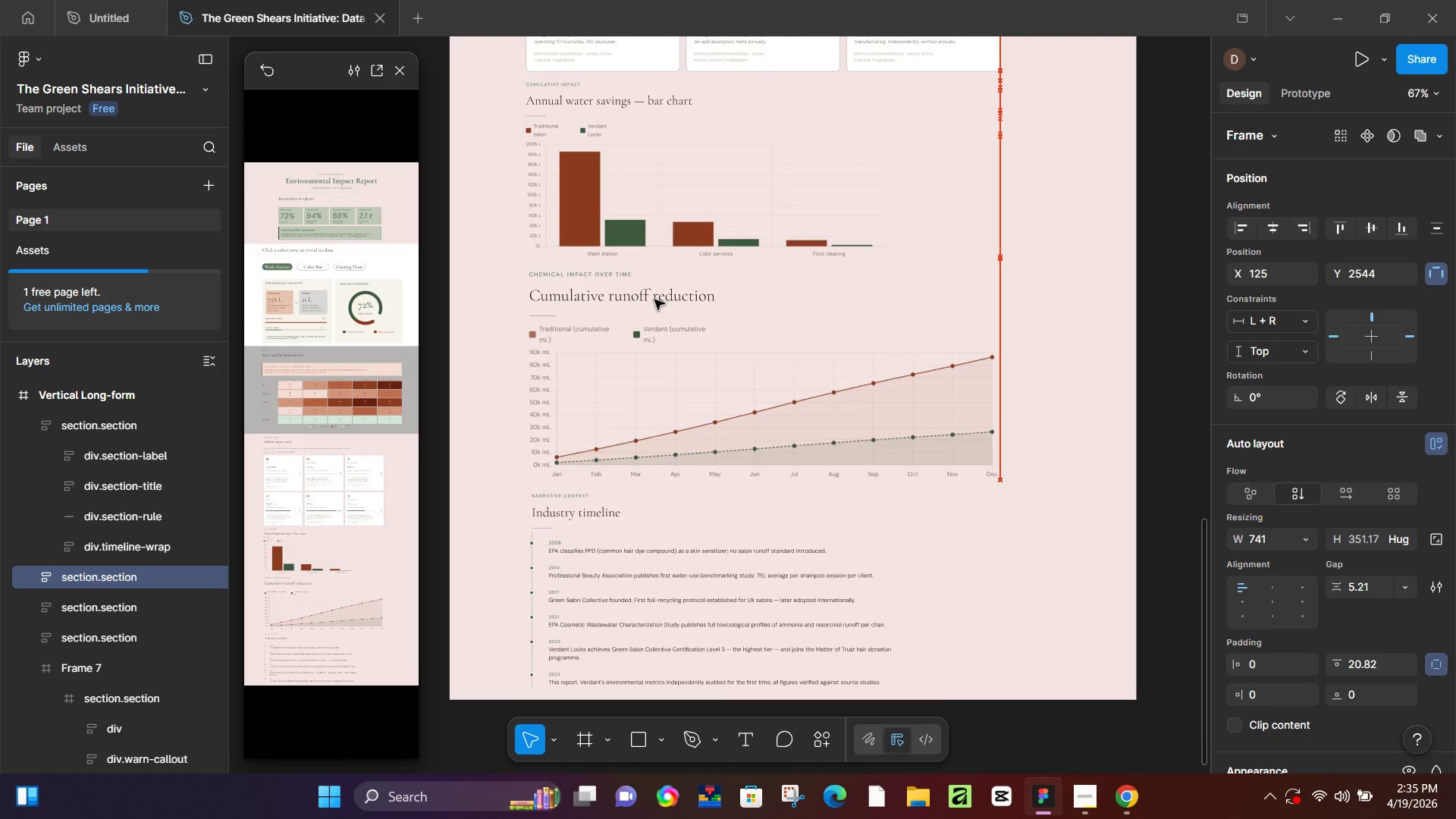 
key(ArrowUp)
 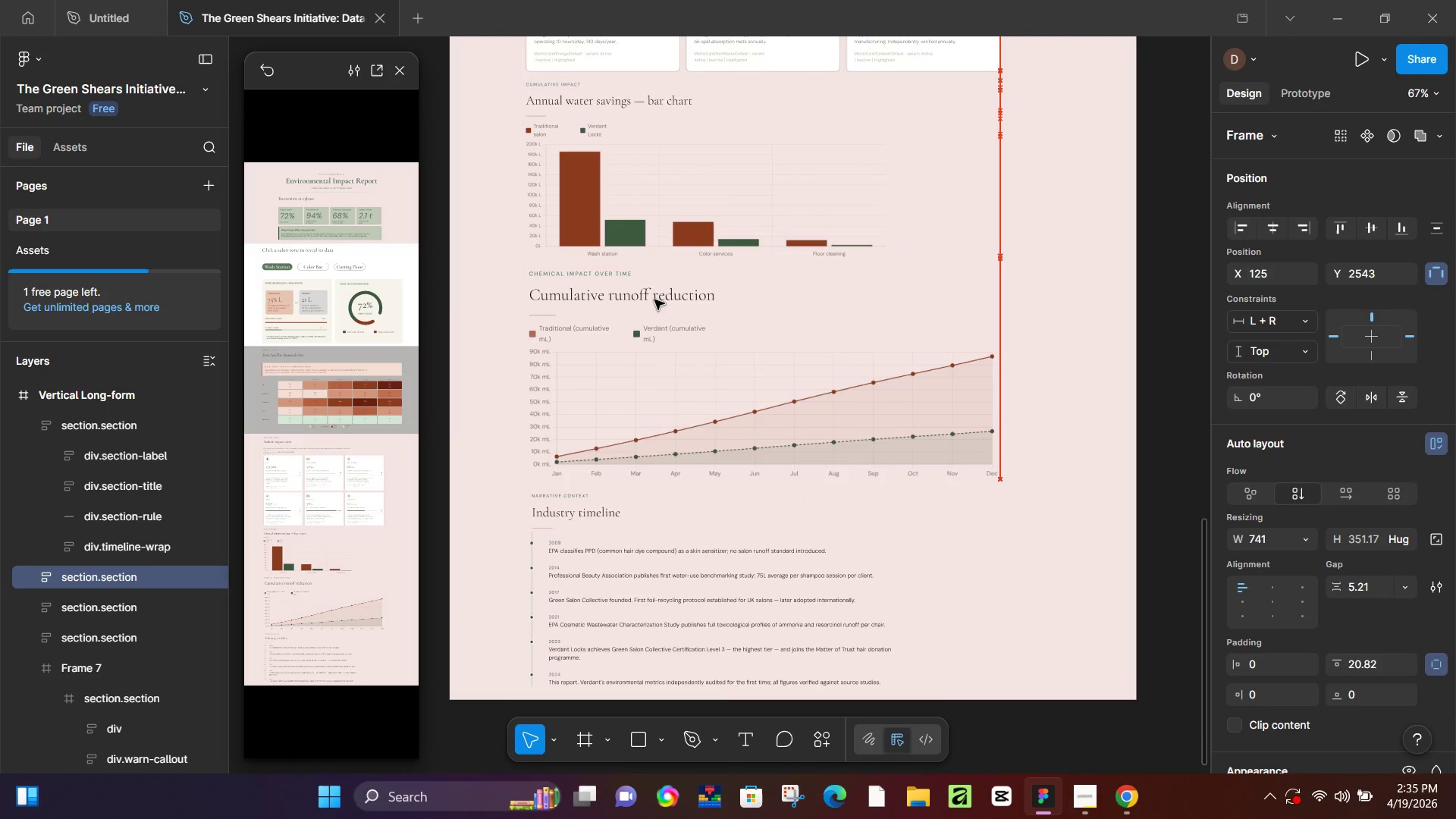 
key(ArrowUp)
 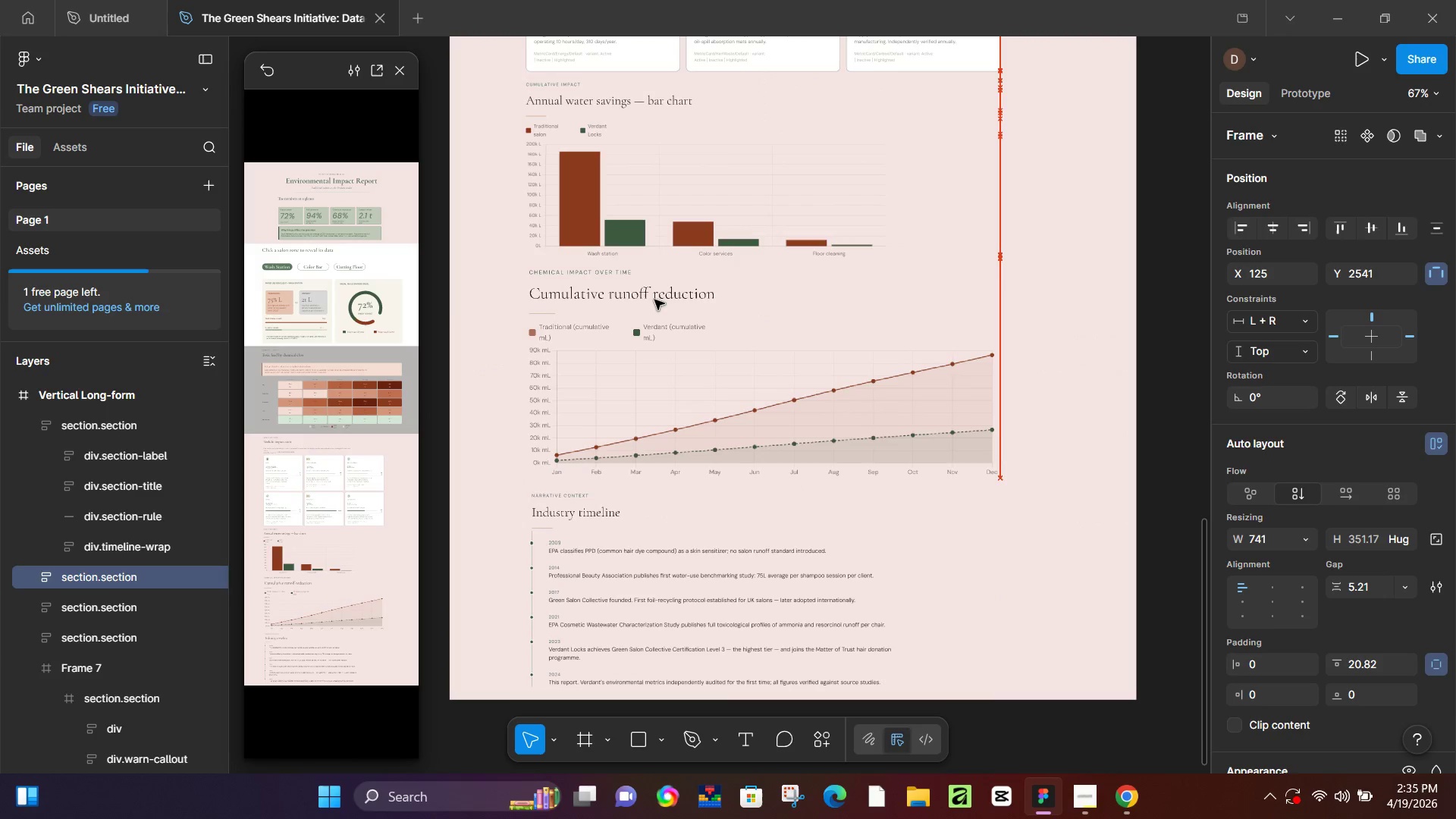 
key(ArrowUp)
 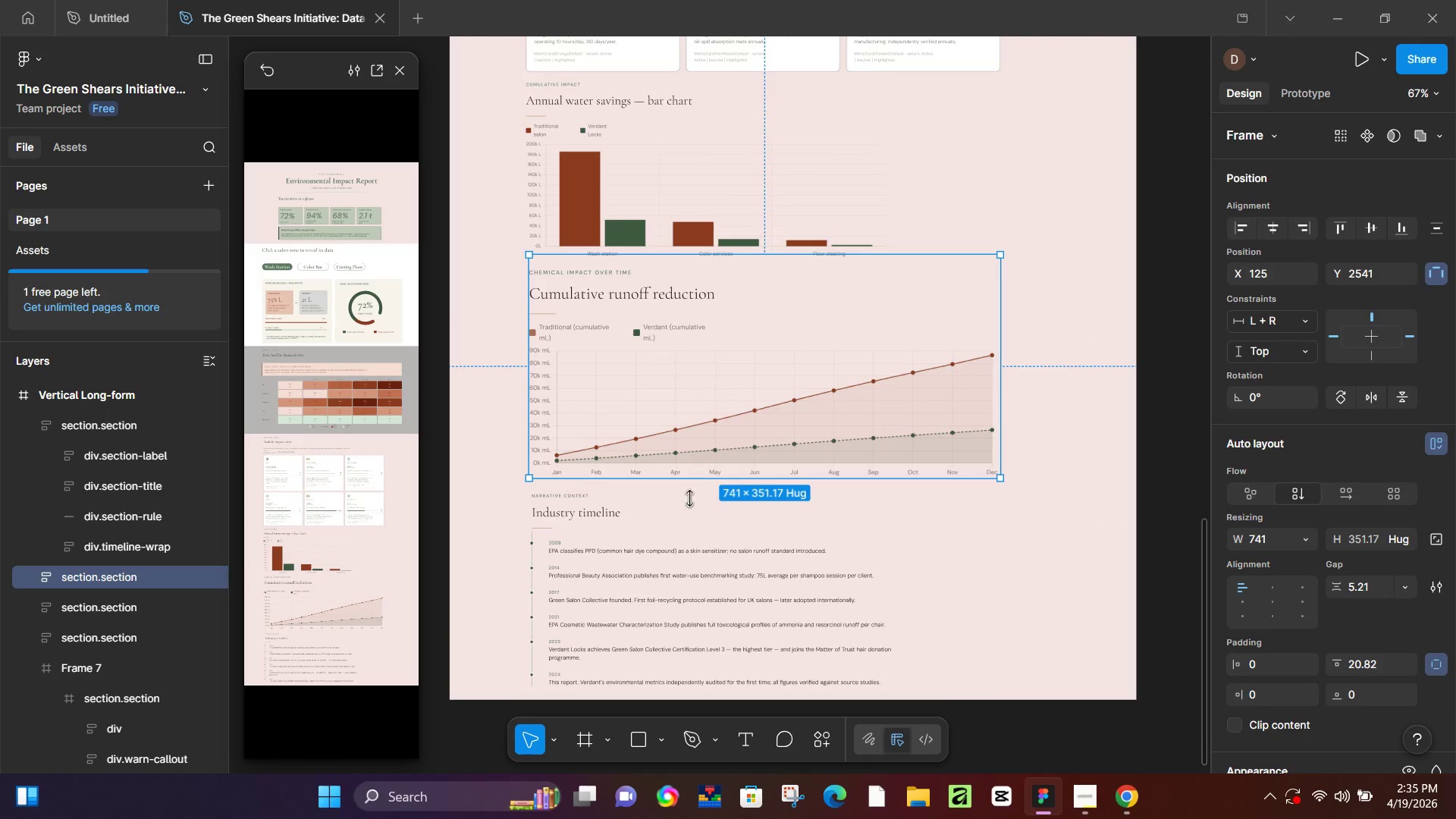 
left_click([679, 554])
 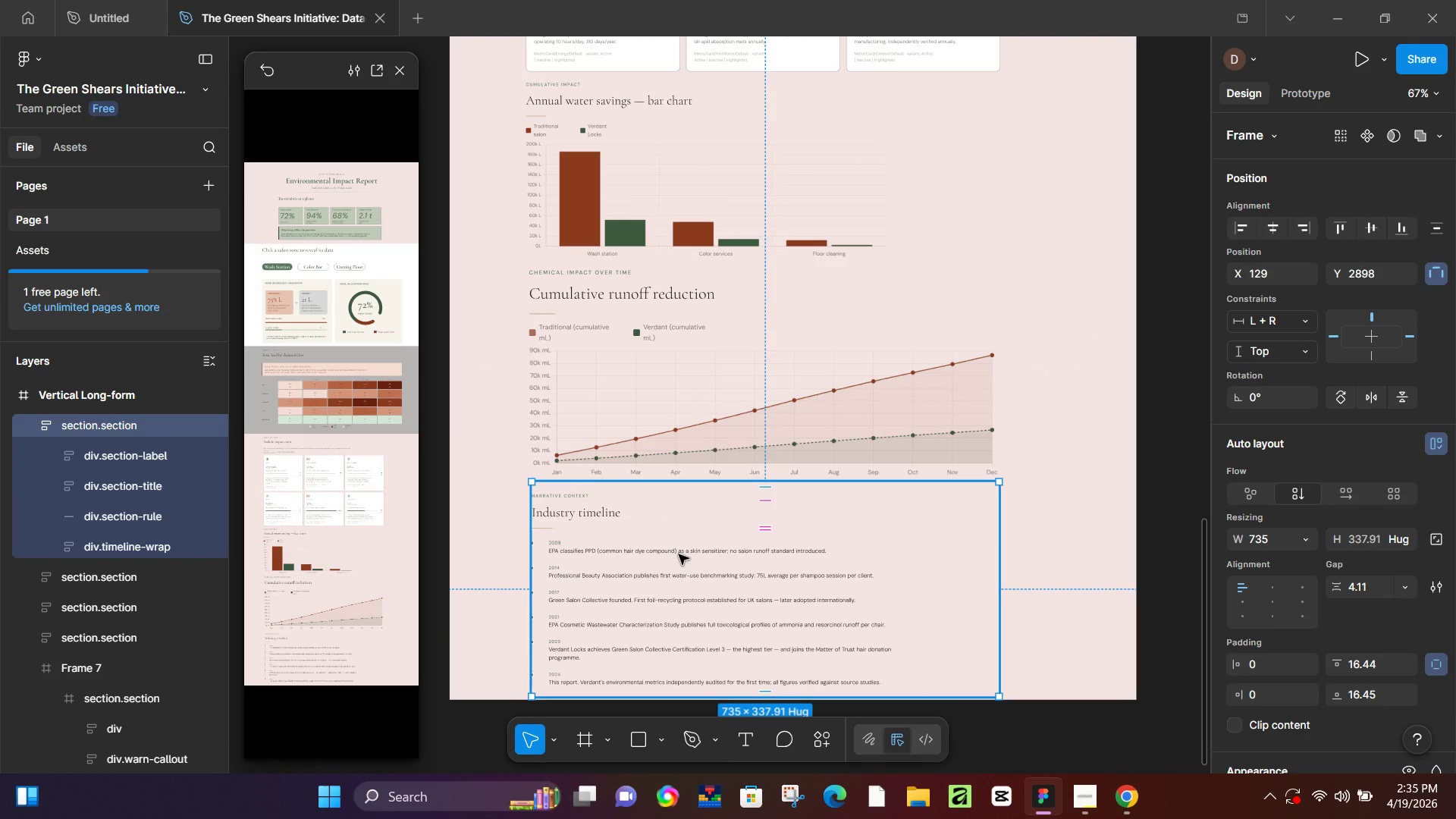 
hold_key(key=ArrowUp, duration=0.59)
 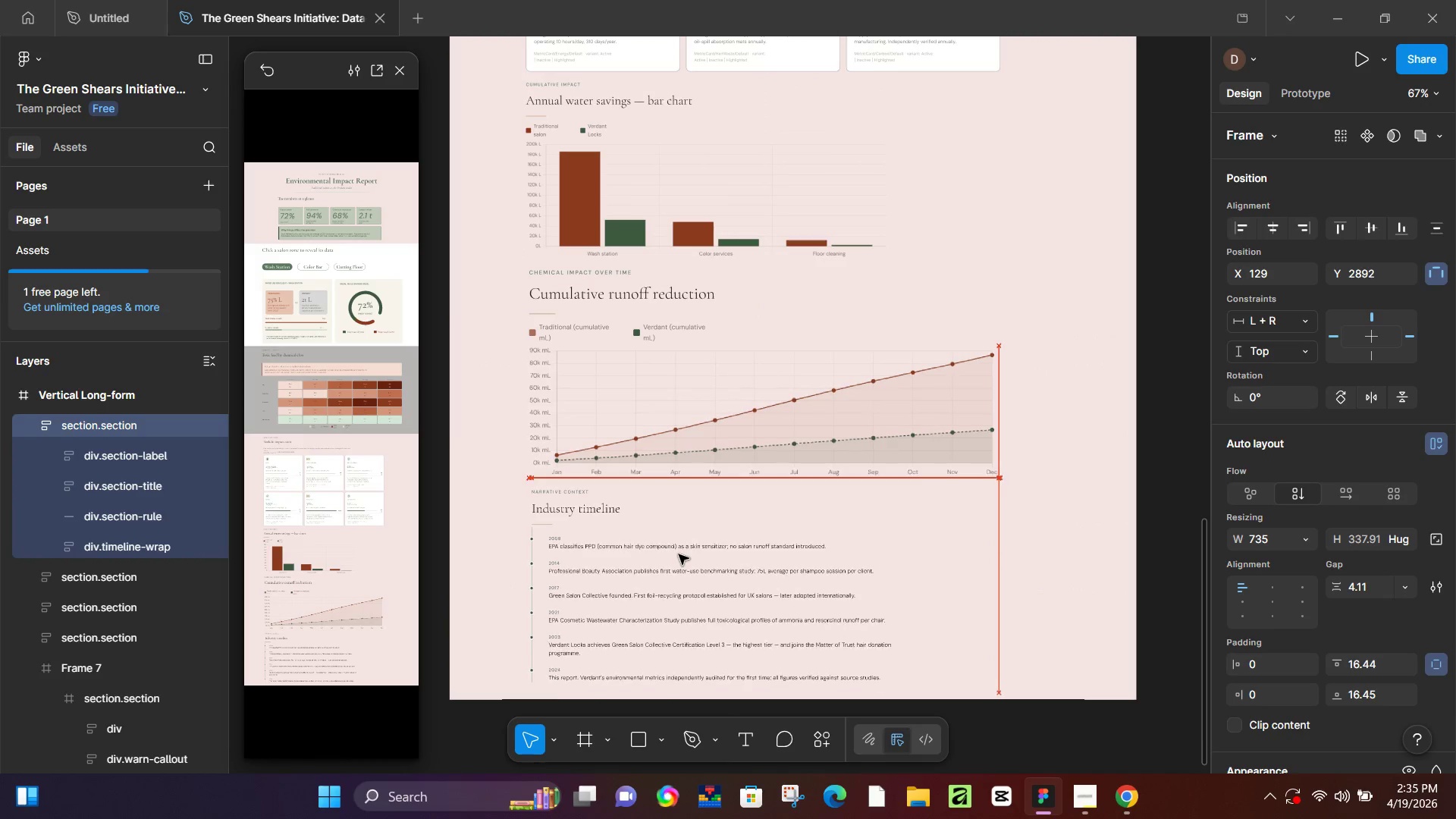 
key(ArrowUp)
 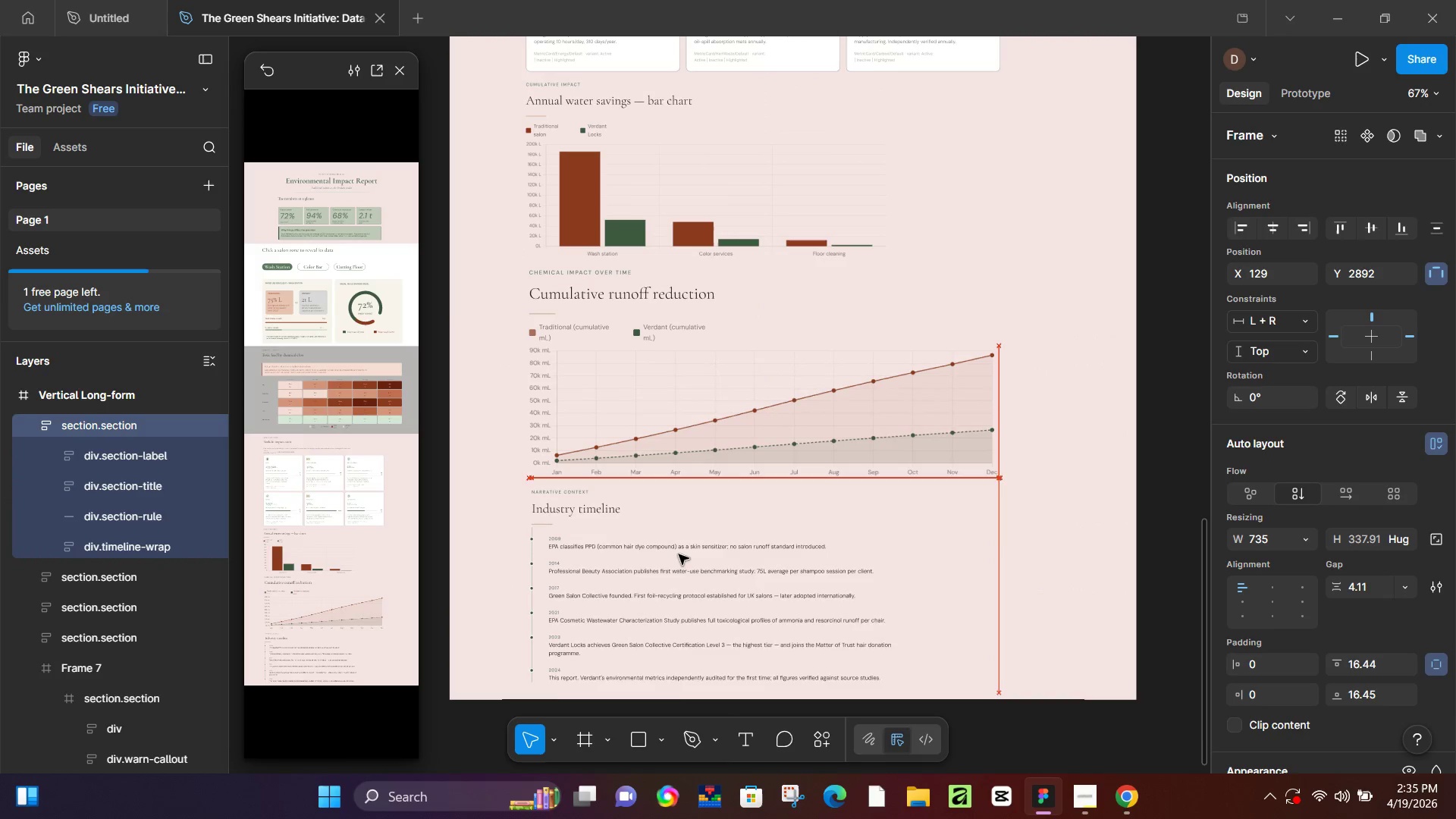 
key(ArrowUp)
 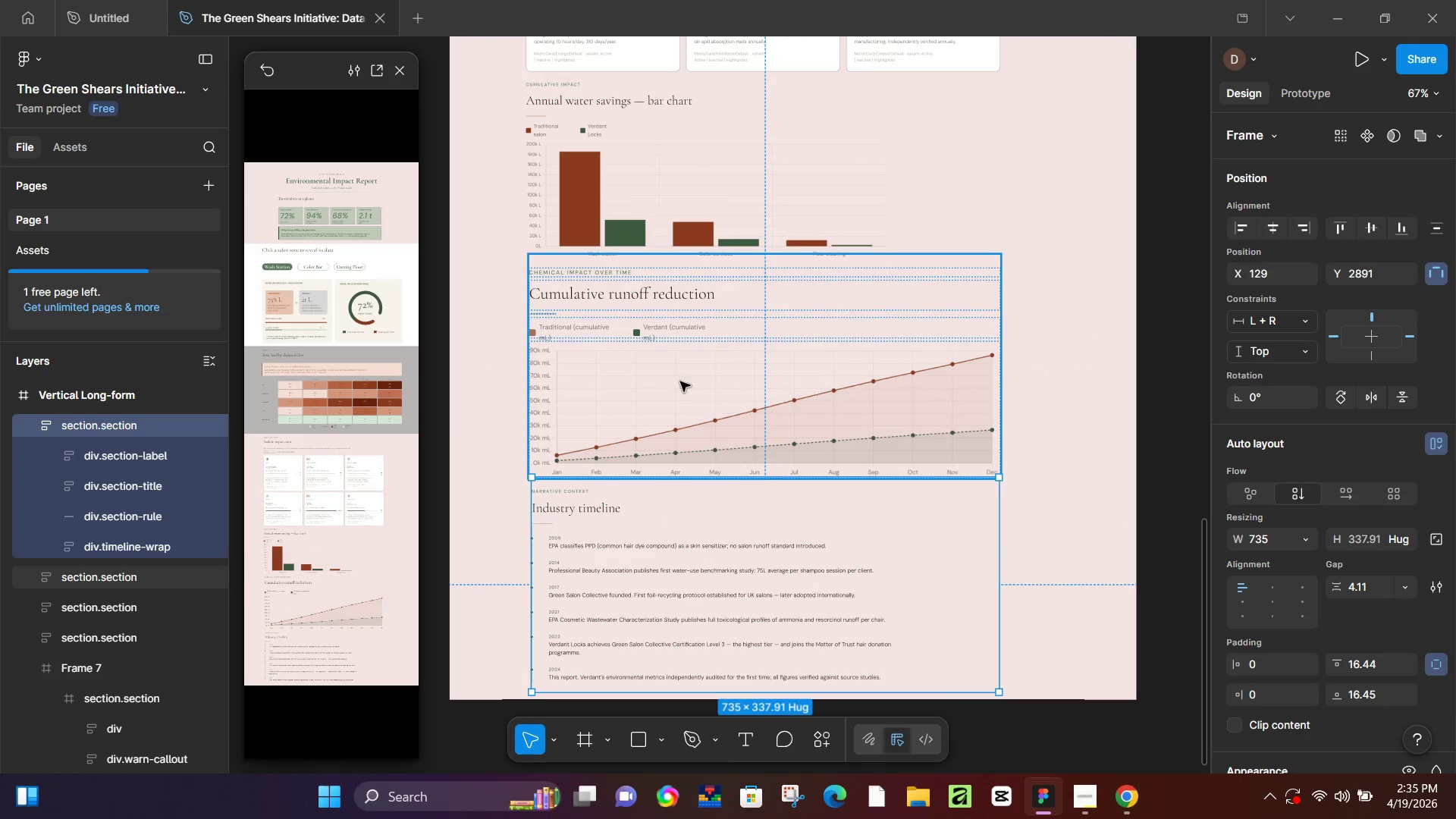 
left_click([491, 423])
 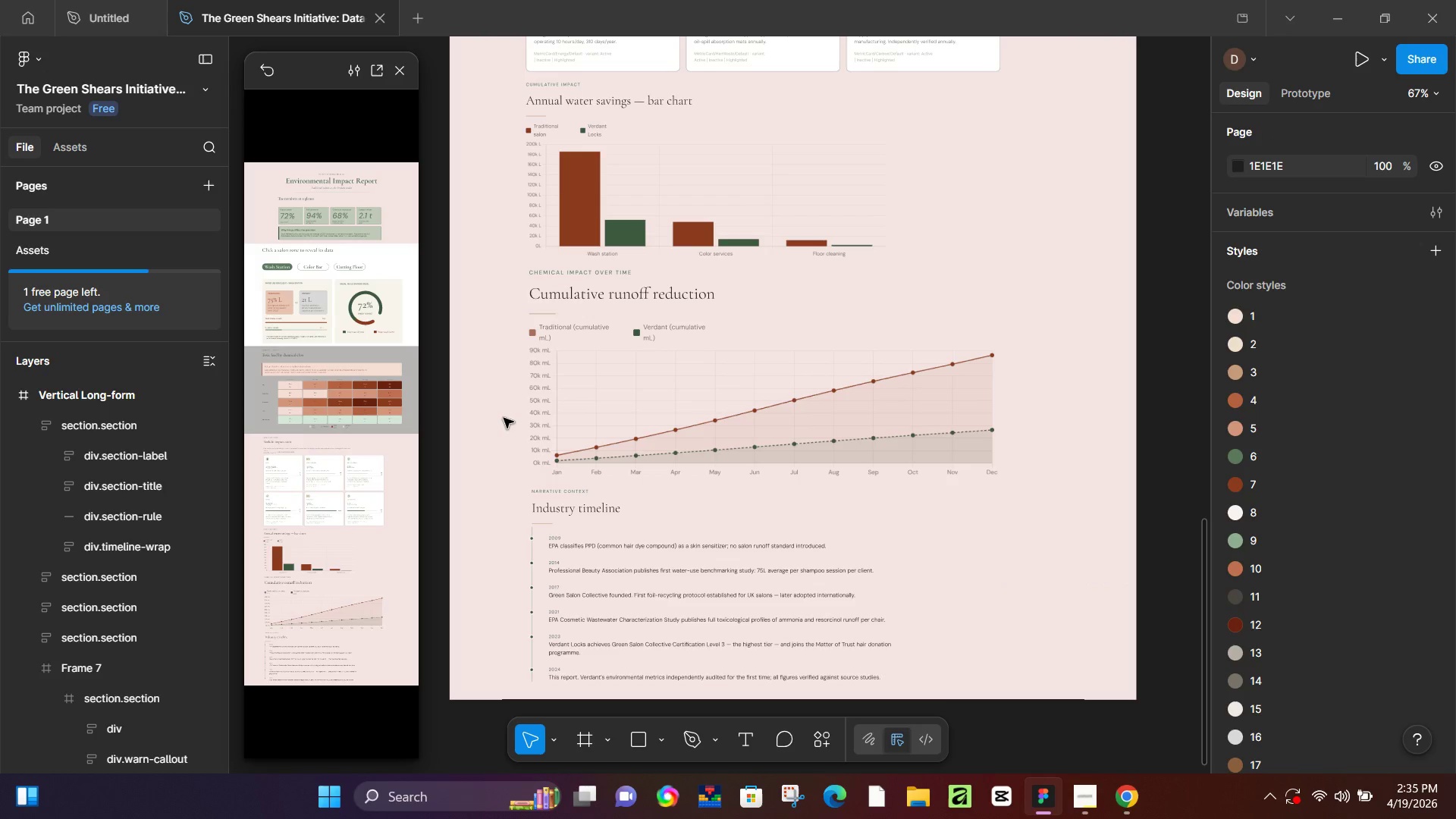 
hold_key(key=ControlLeft, duration=0.39)
scroll: coordinate [508, 415], scroll_direction: down, amount: 5.0
 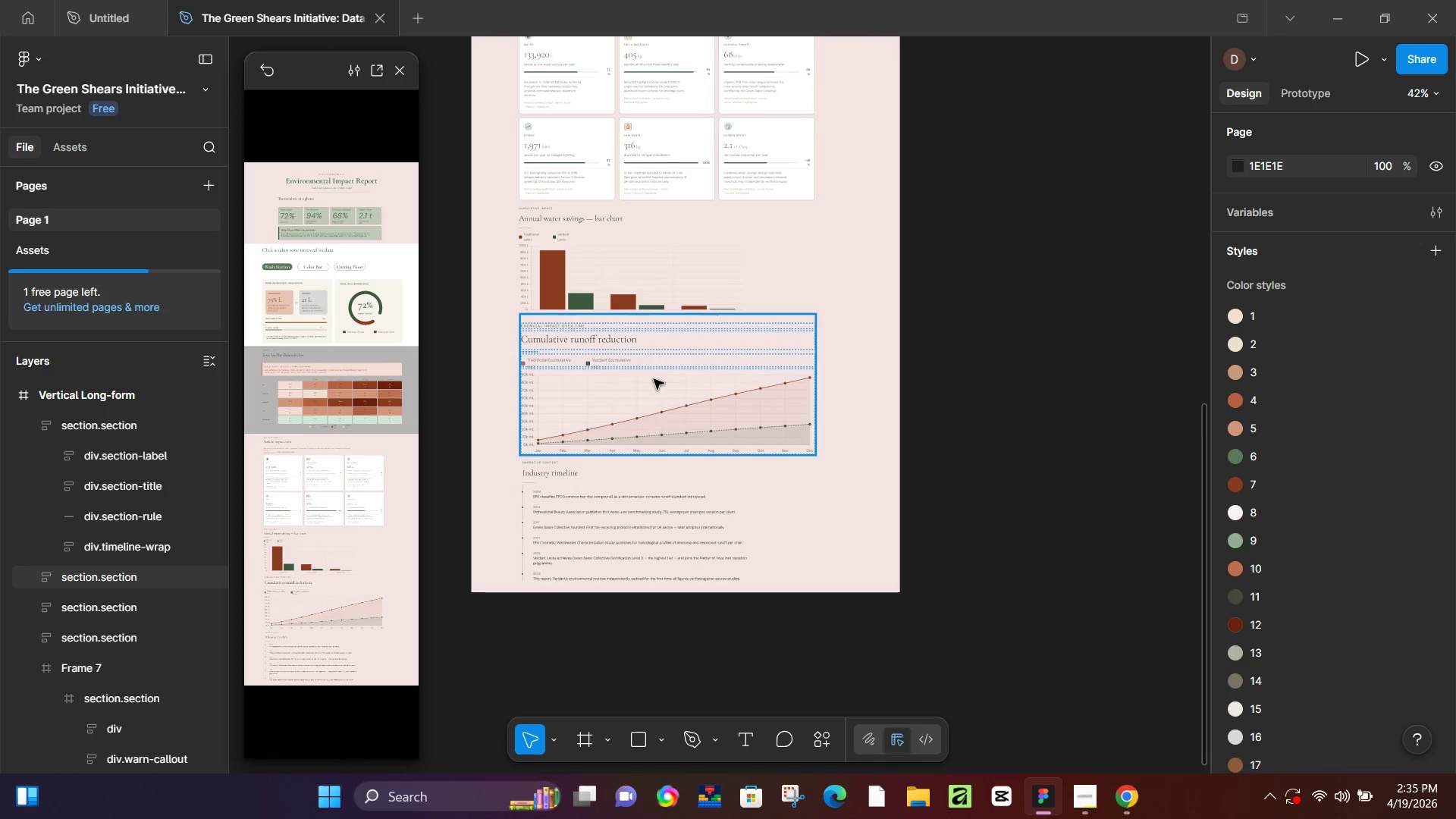 
scroll: coordinate [588, 381], scroll_direction: up, amount: 16.0
 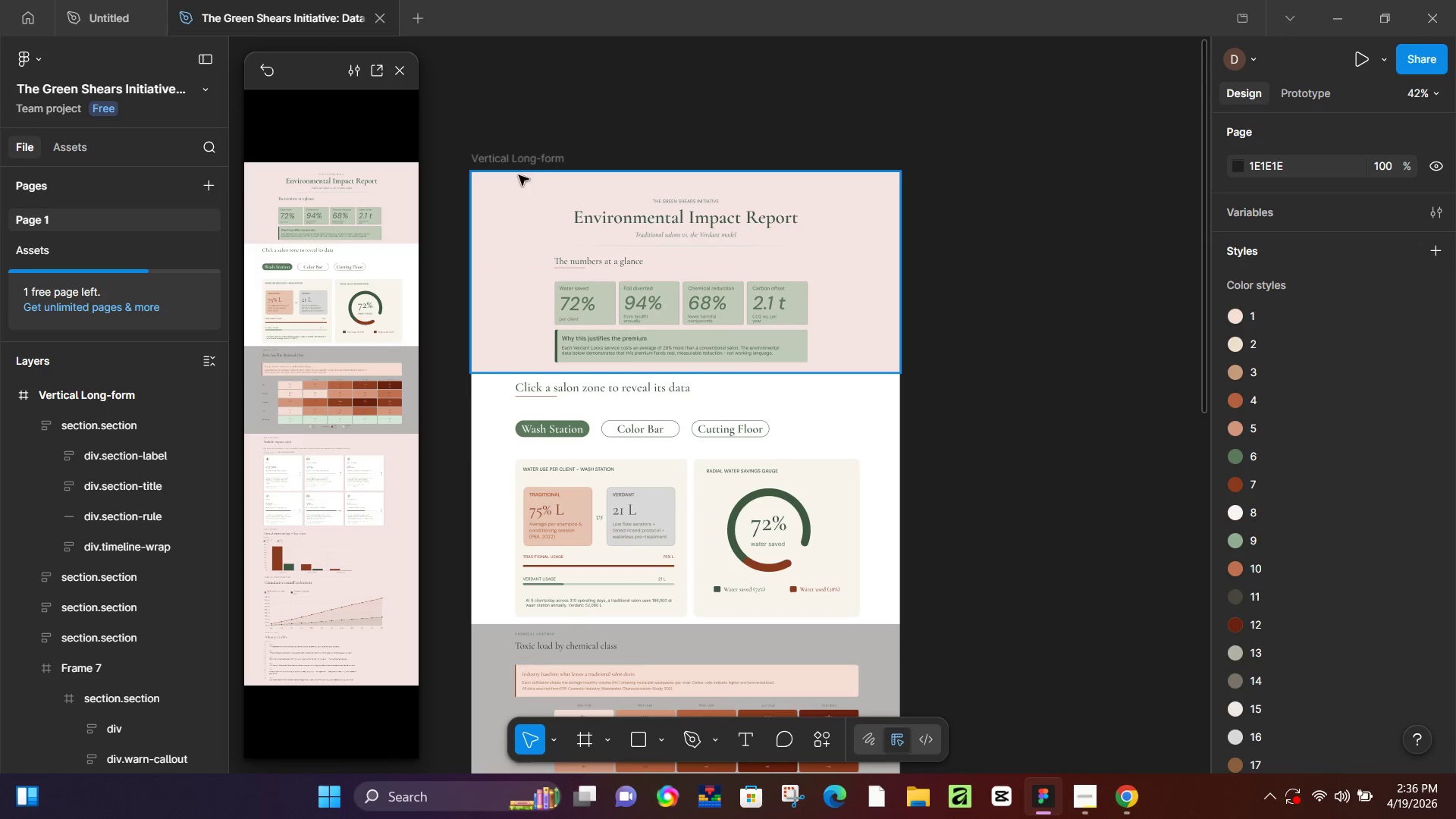 
left_click([521, 162])
 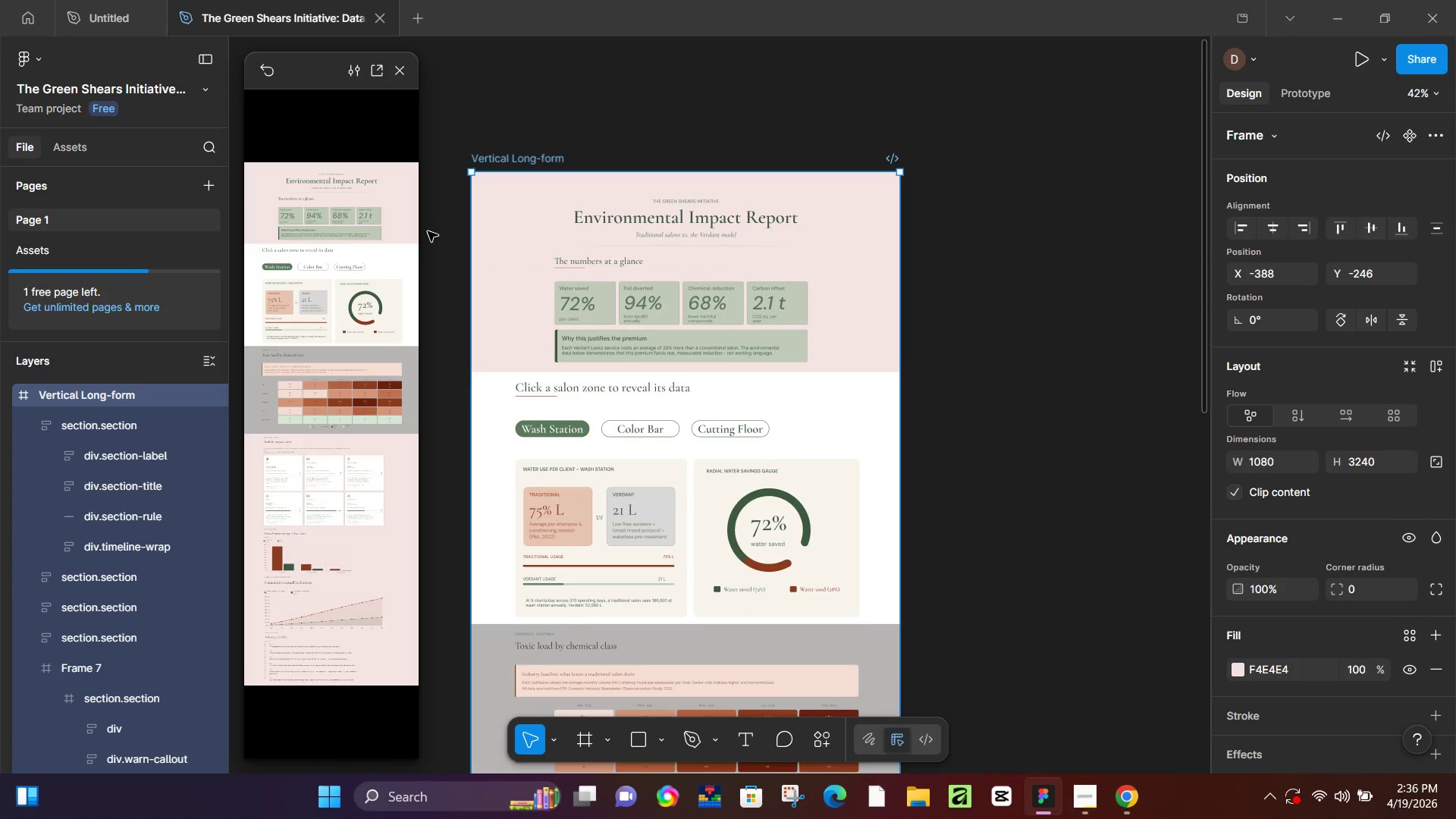 
left_click([422, 234])
 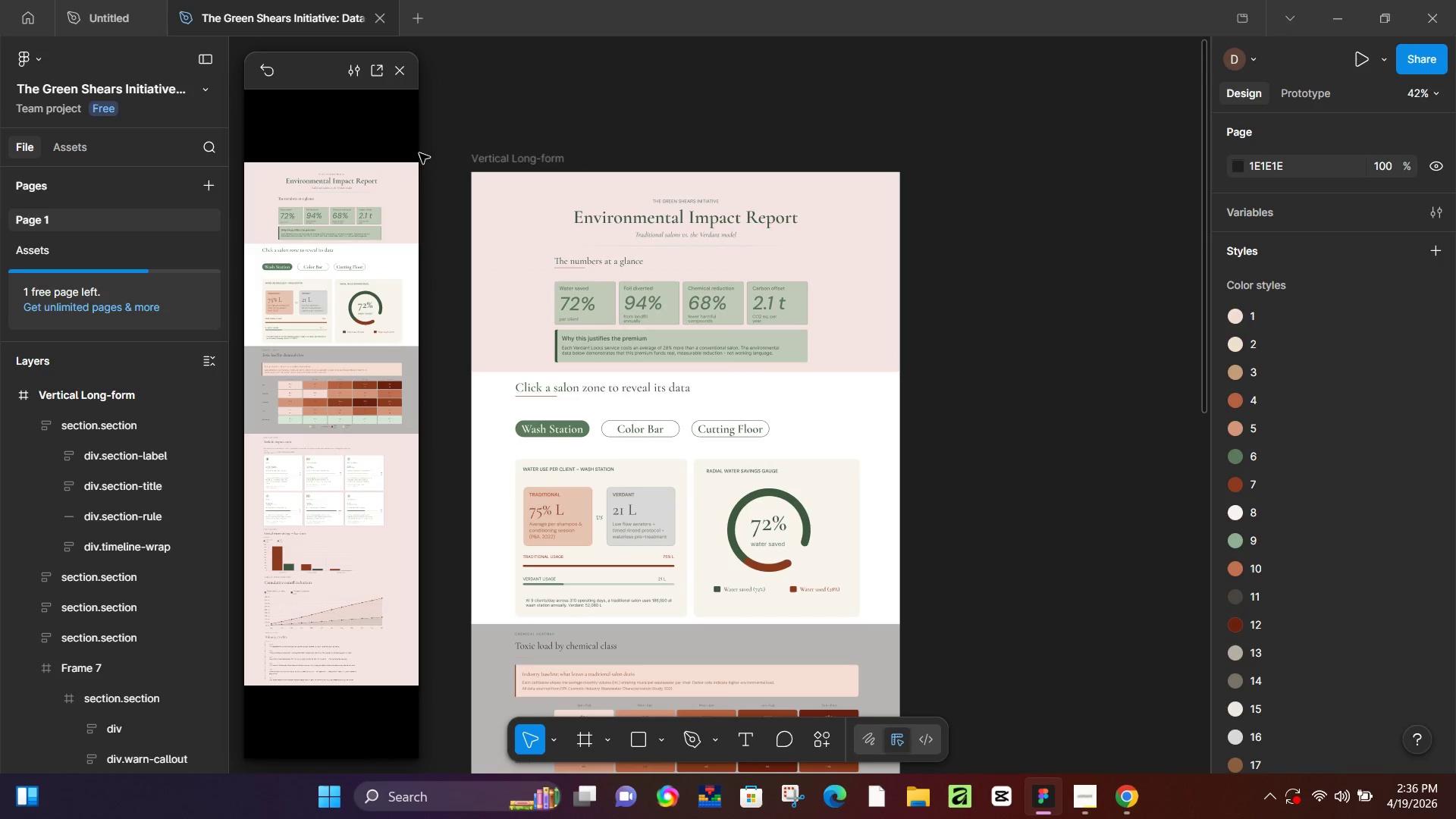 
left_click([406, 133])
 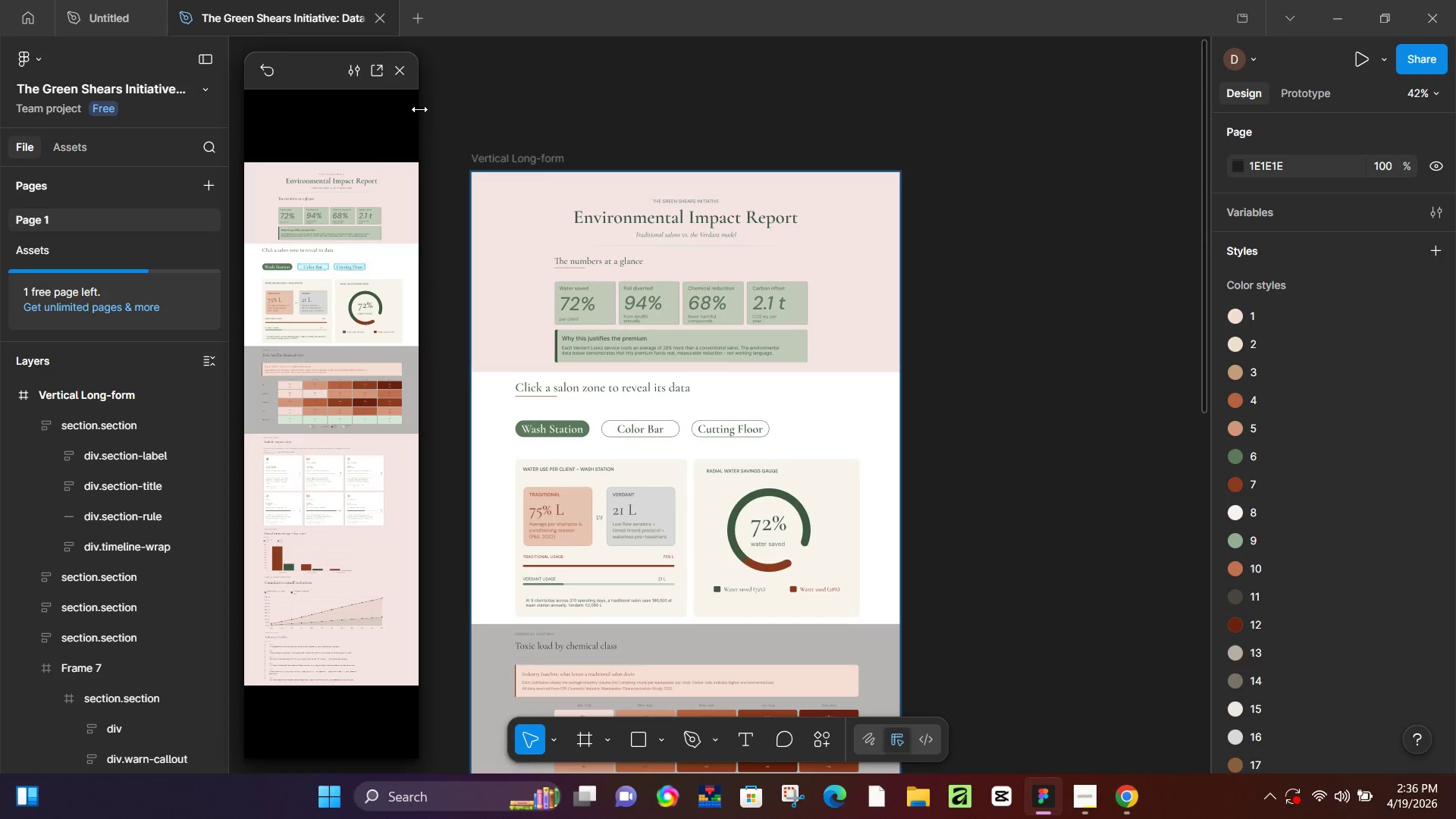 
left_click_drag(start_coordinate=[420, 108], to_coordinate=[628, 143])
 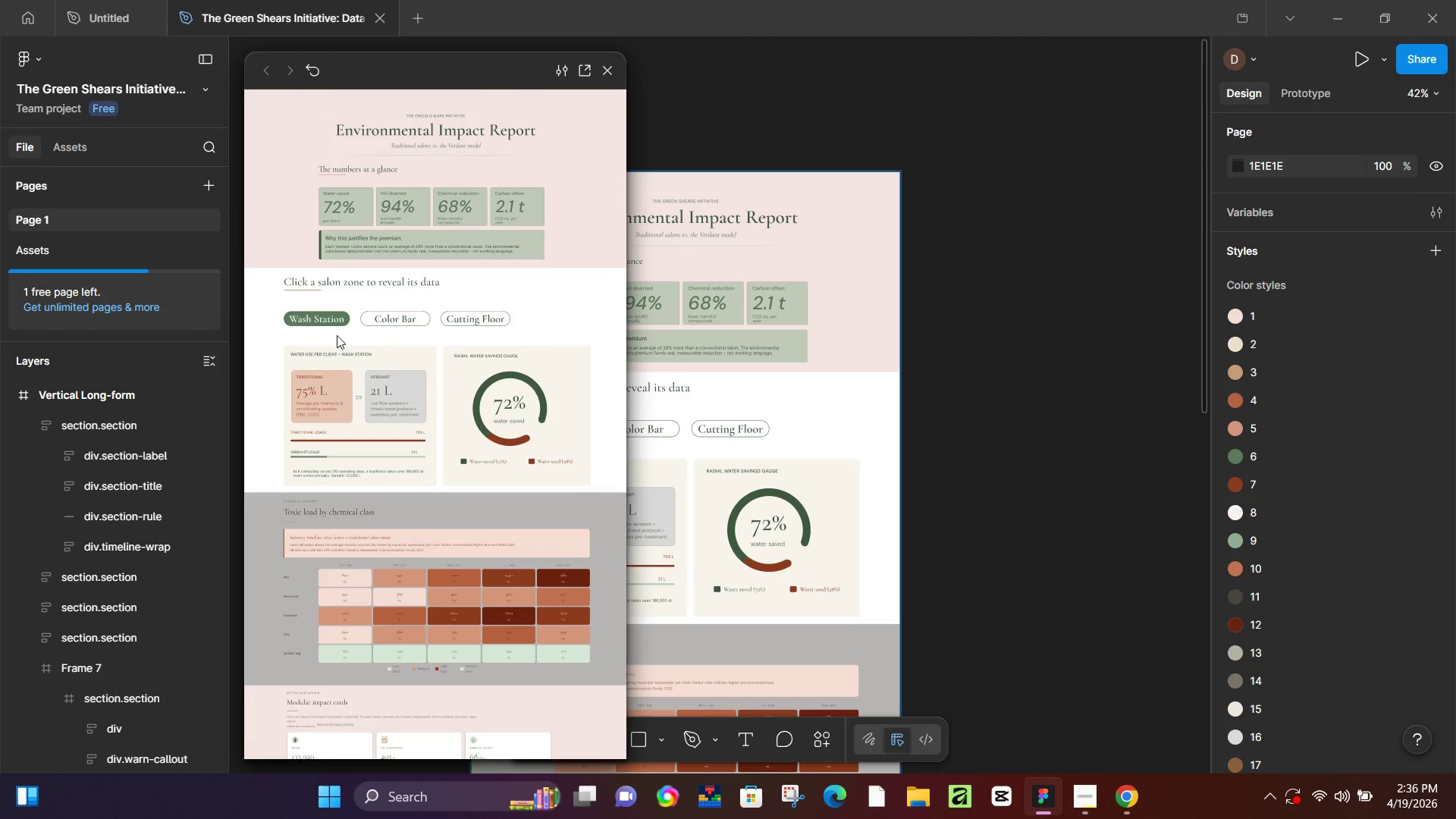 
left_click([391, 320])
 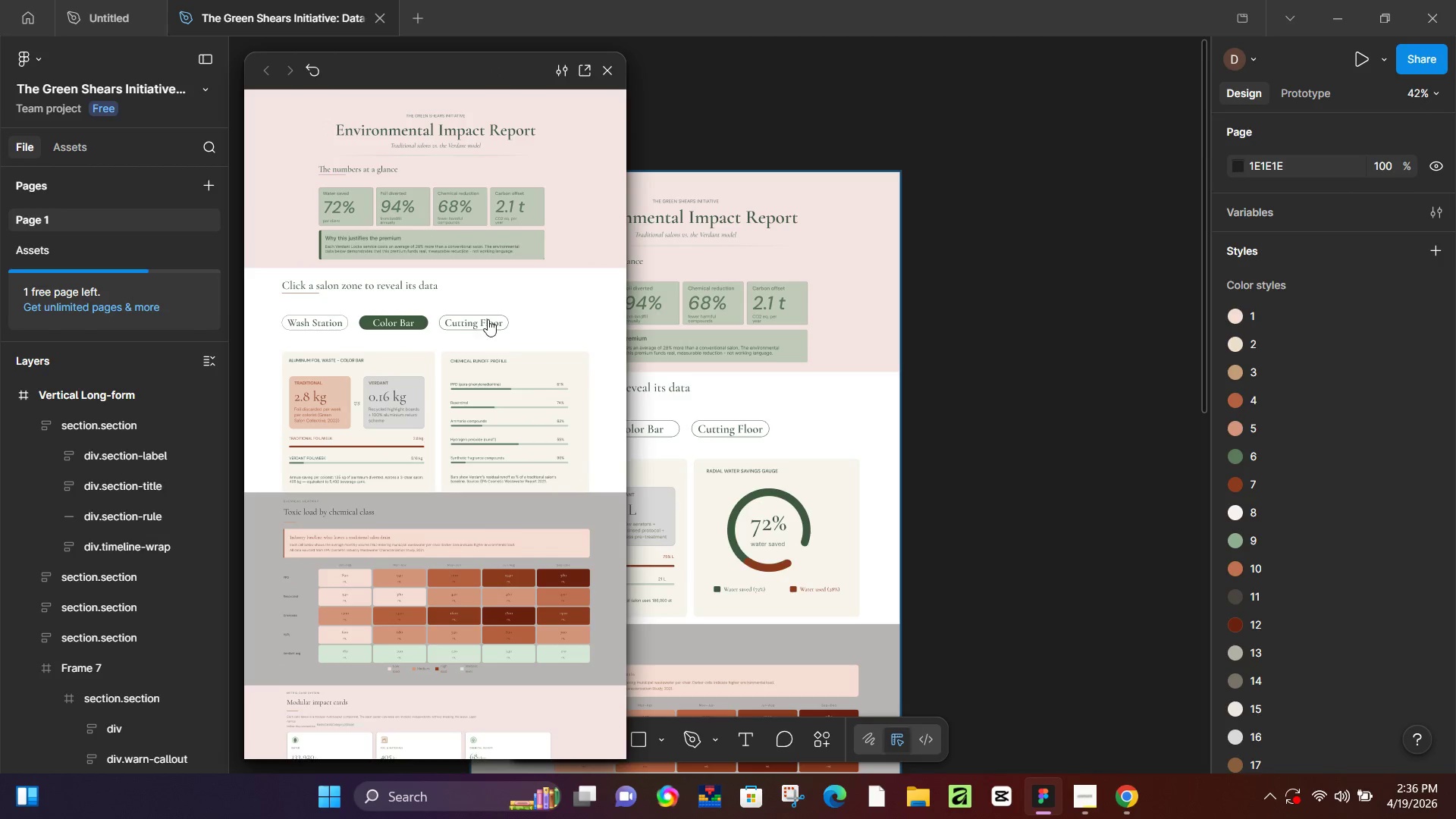 
left_click([488, 319])
 